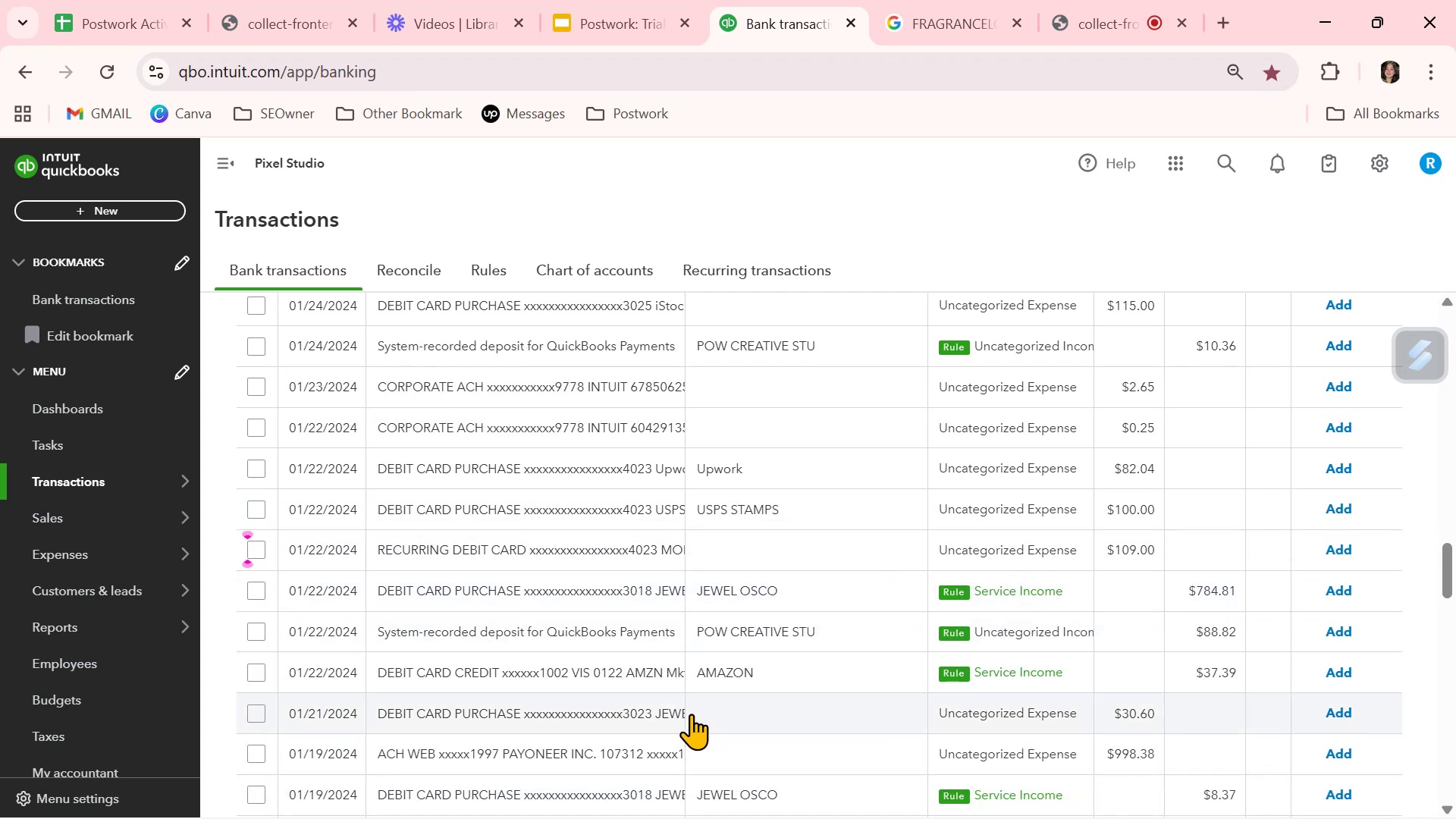 
scroll: coordinate [783, 744], scroll_direction: down, amount: 4.0
 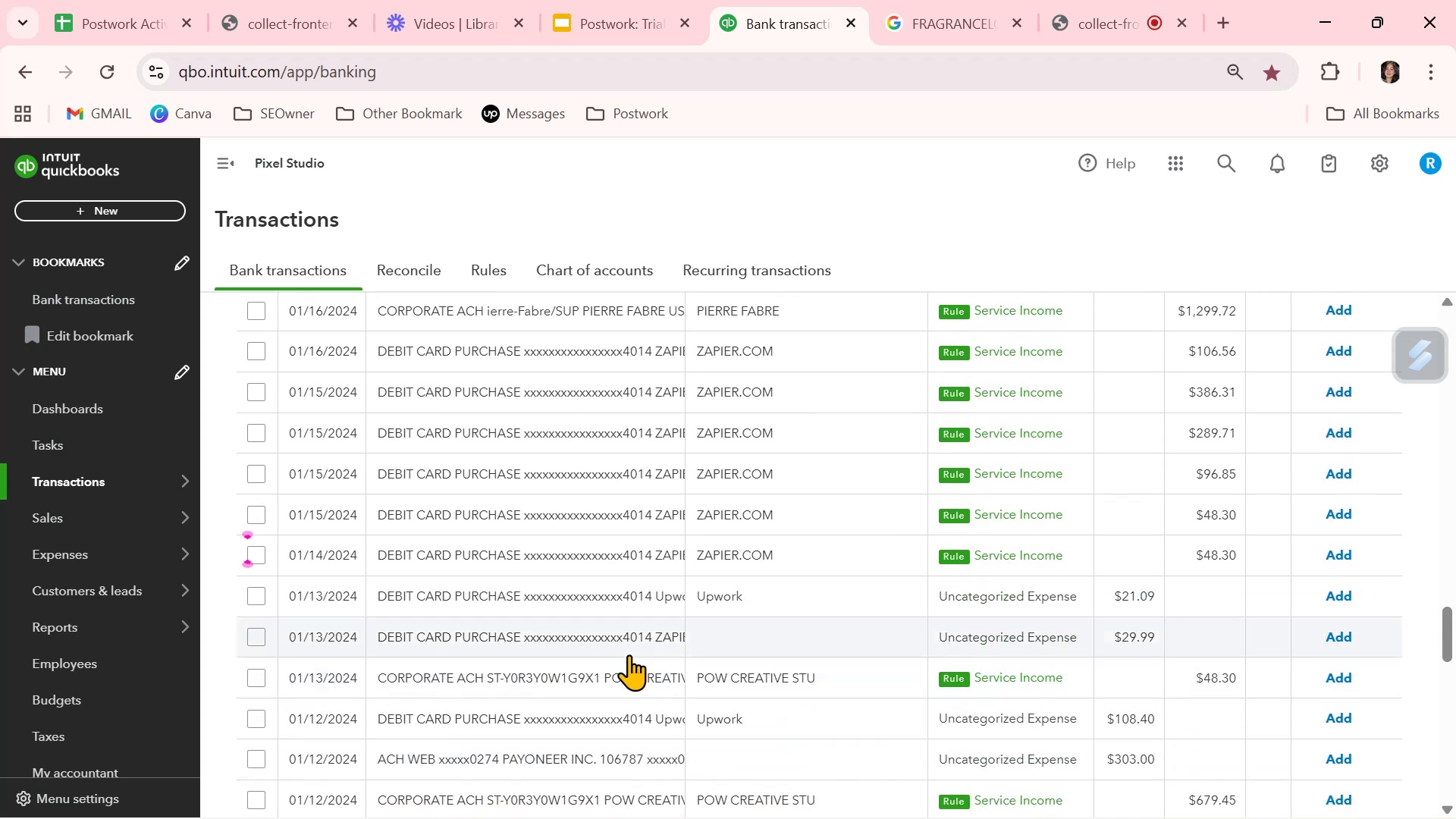 
left_click([617, 644])
 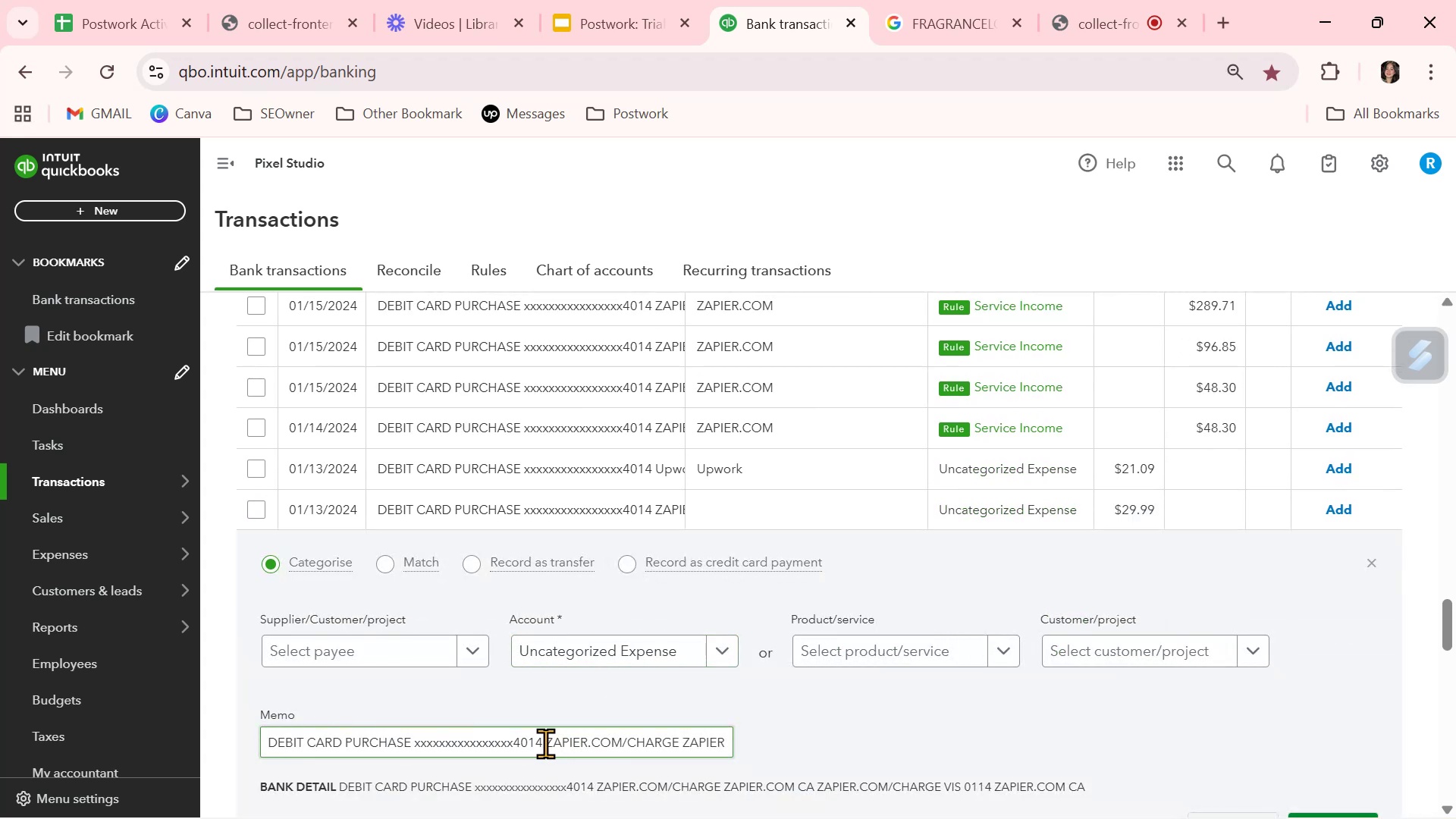 
left_click([369, 653])
 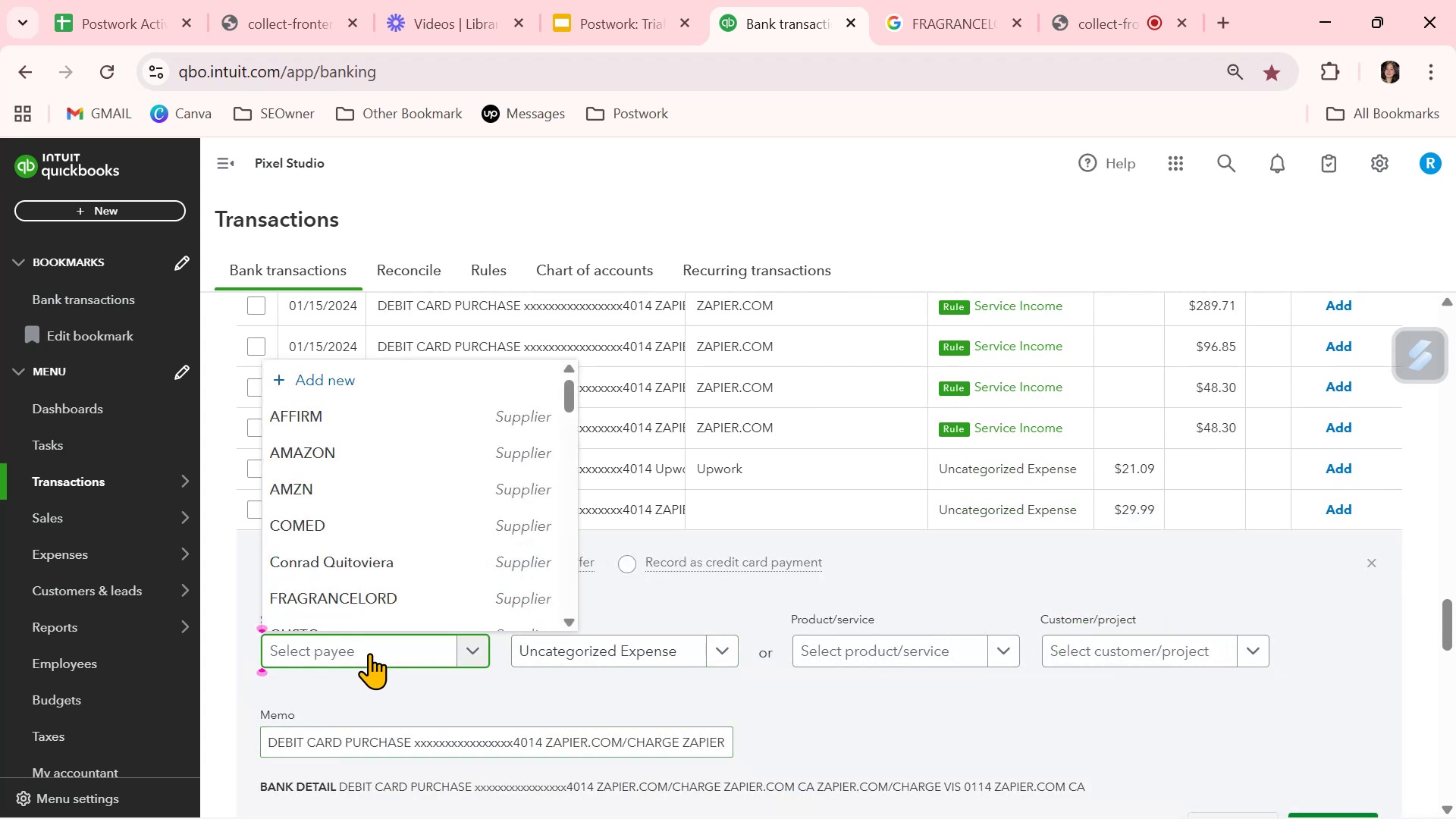 
type(ZA)
 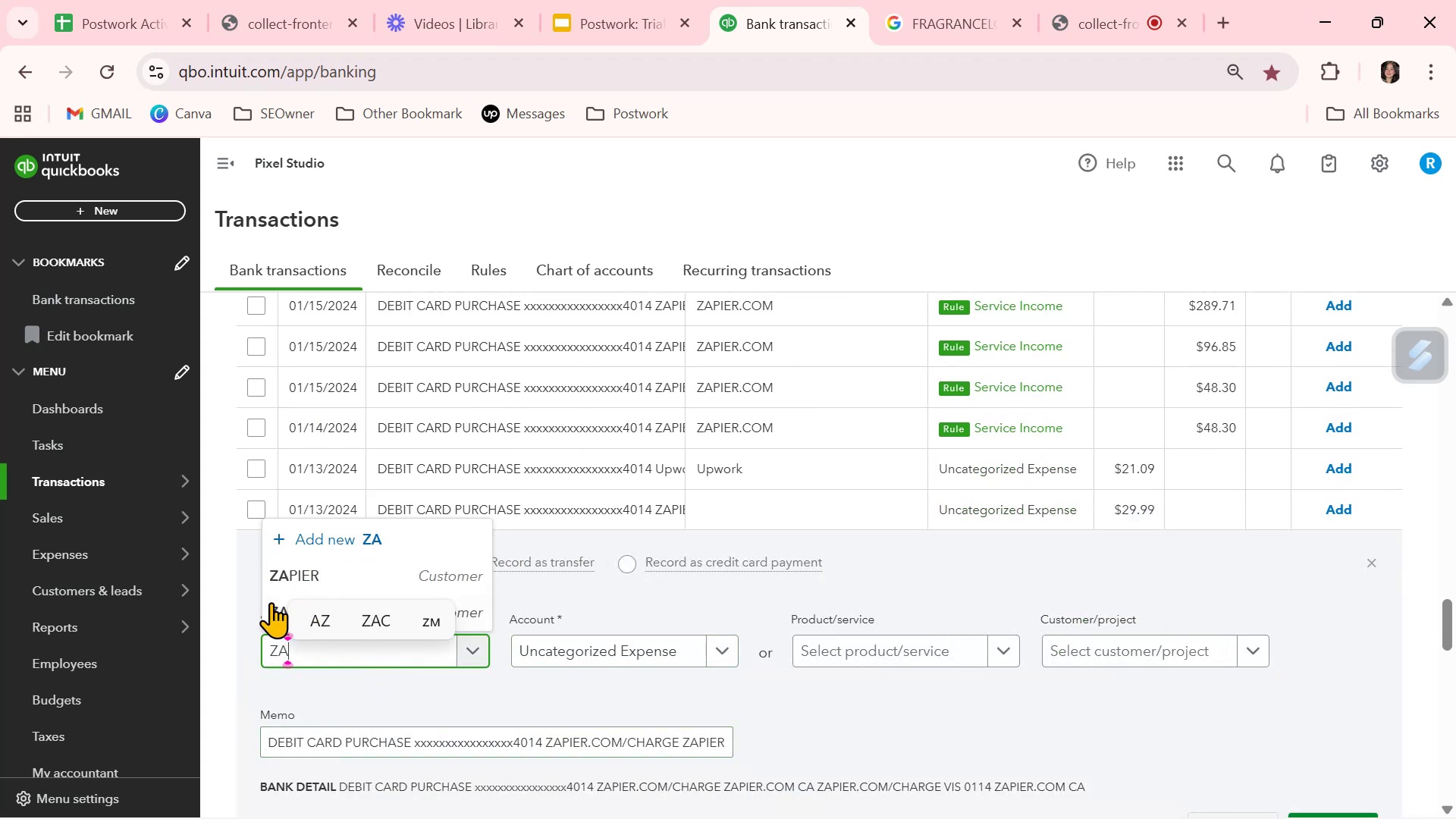 
left_click([271, 603])
 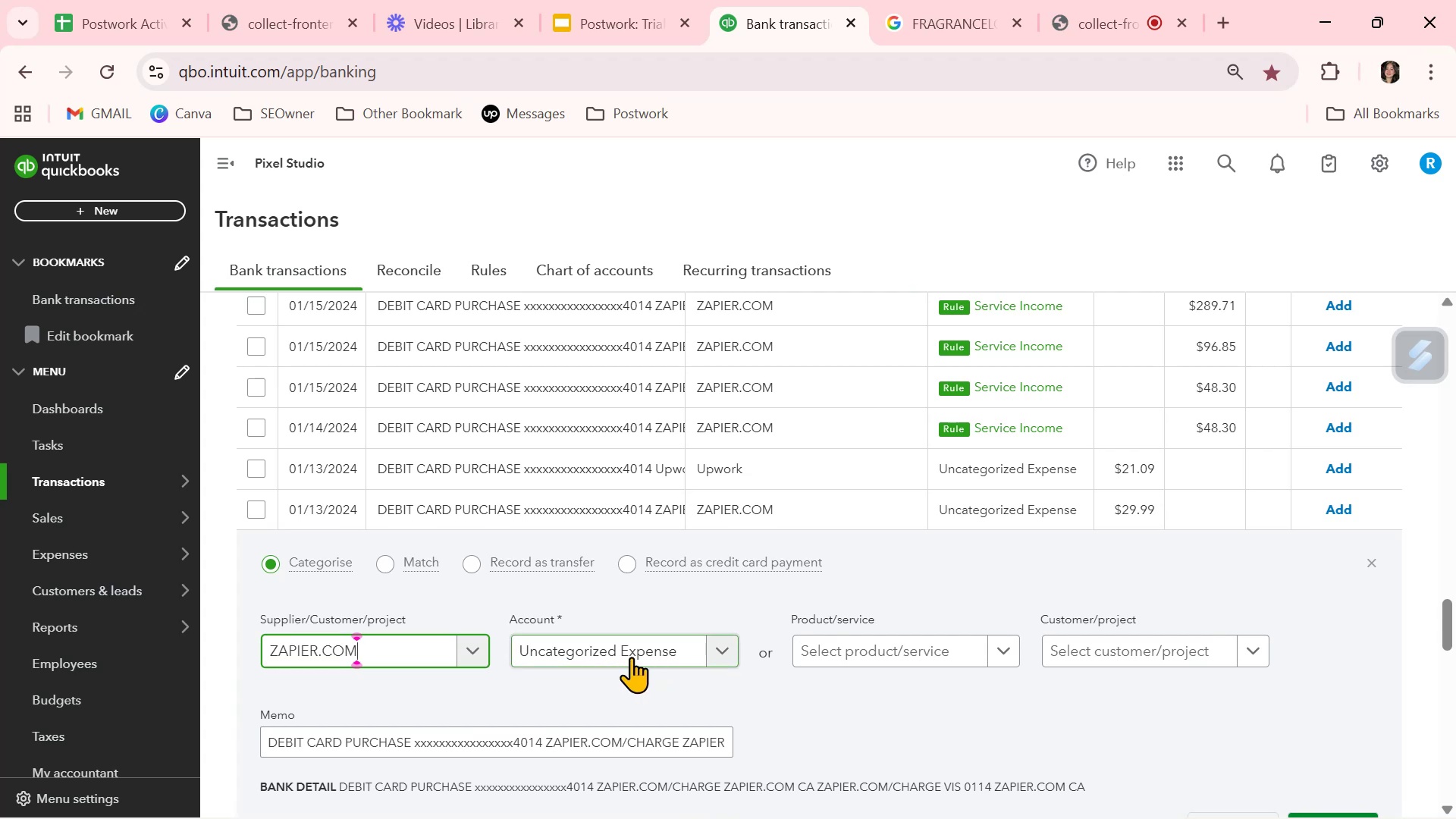 
left_click([631, 657])
 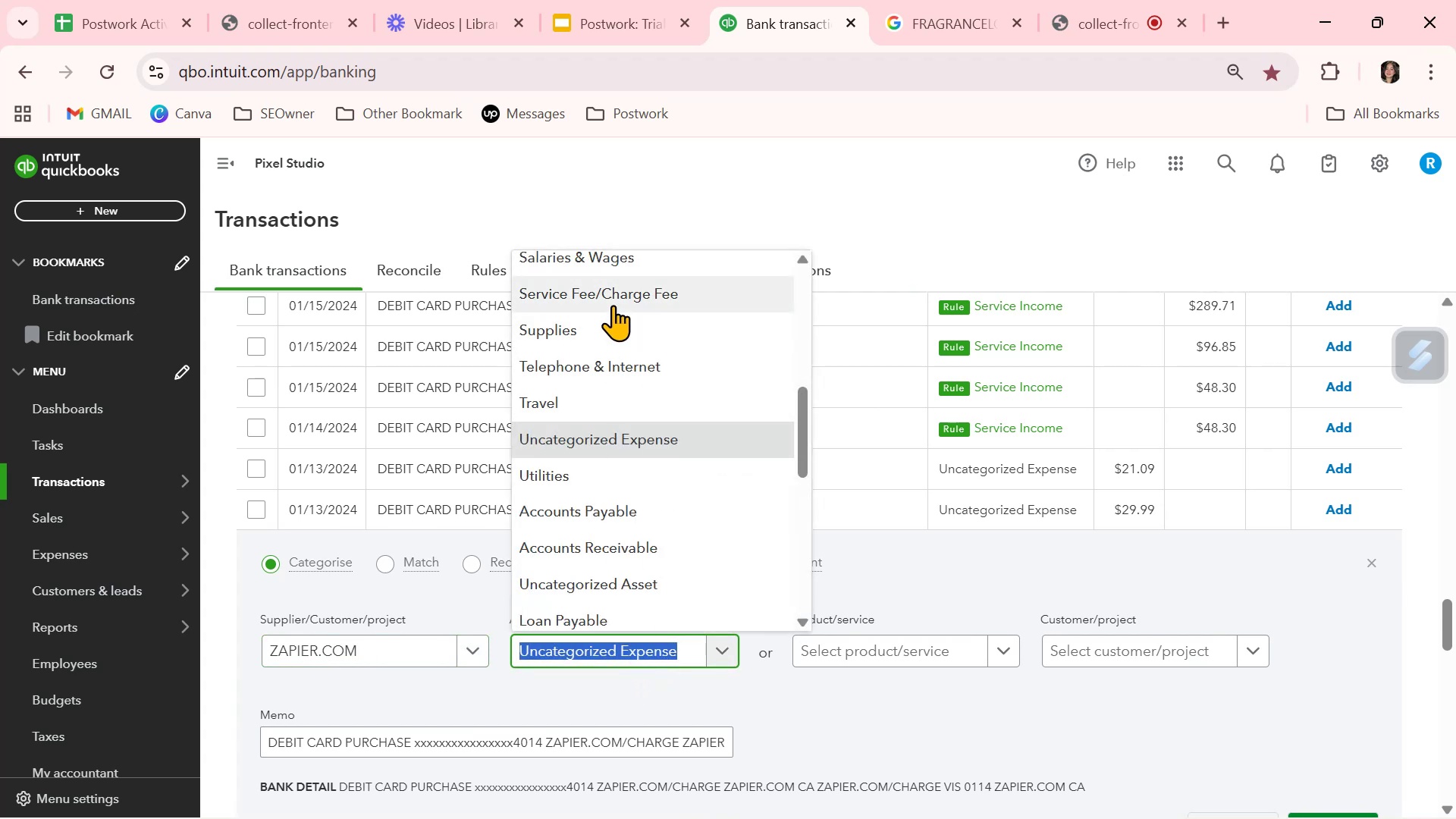 
left_click([613, 305])
 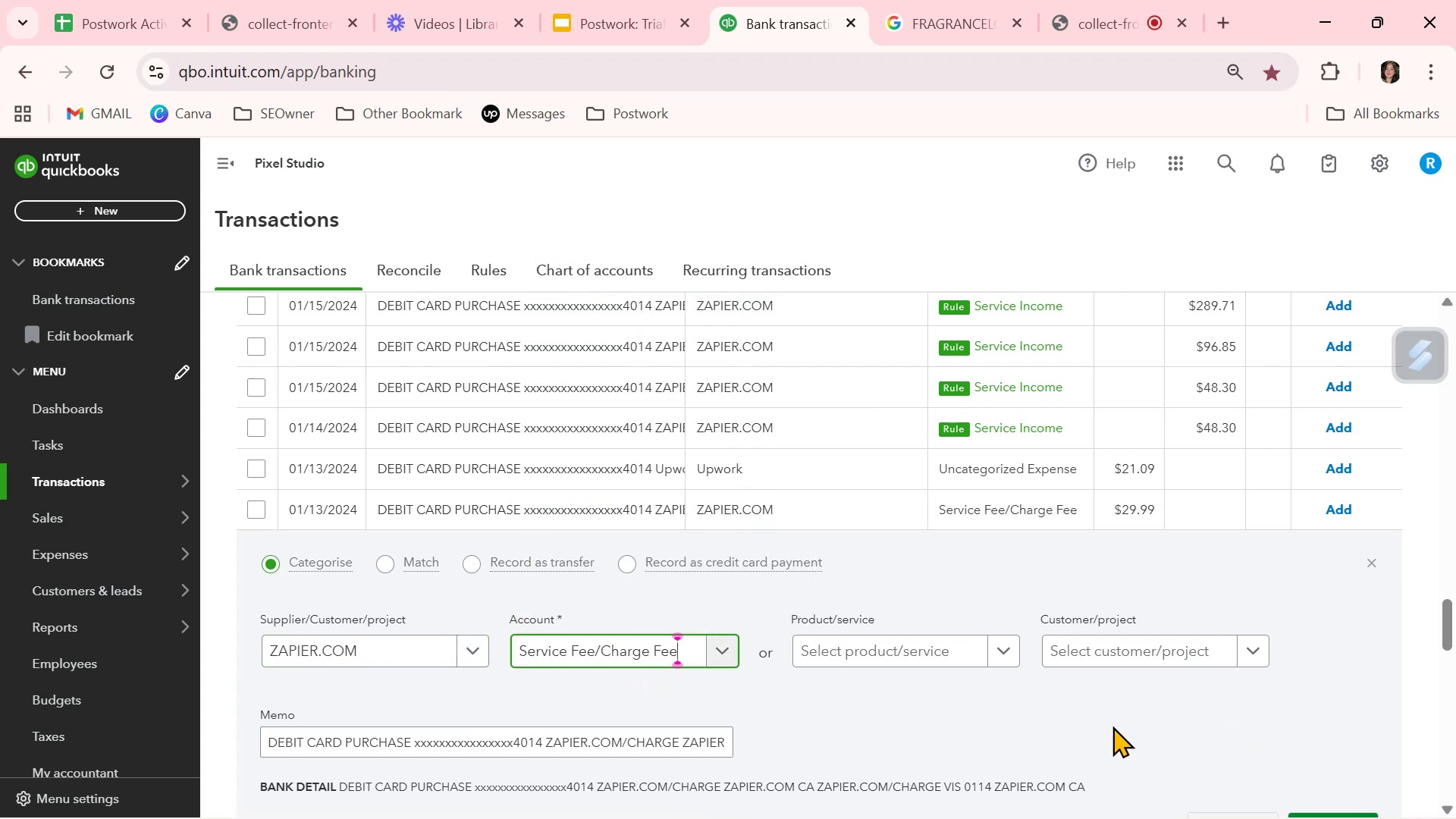 
scroll: coordinate [1177, 724], scroll_direction: down, amount: 1.0
 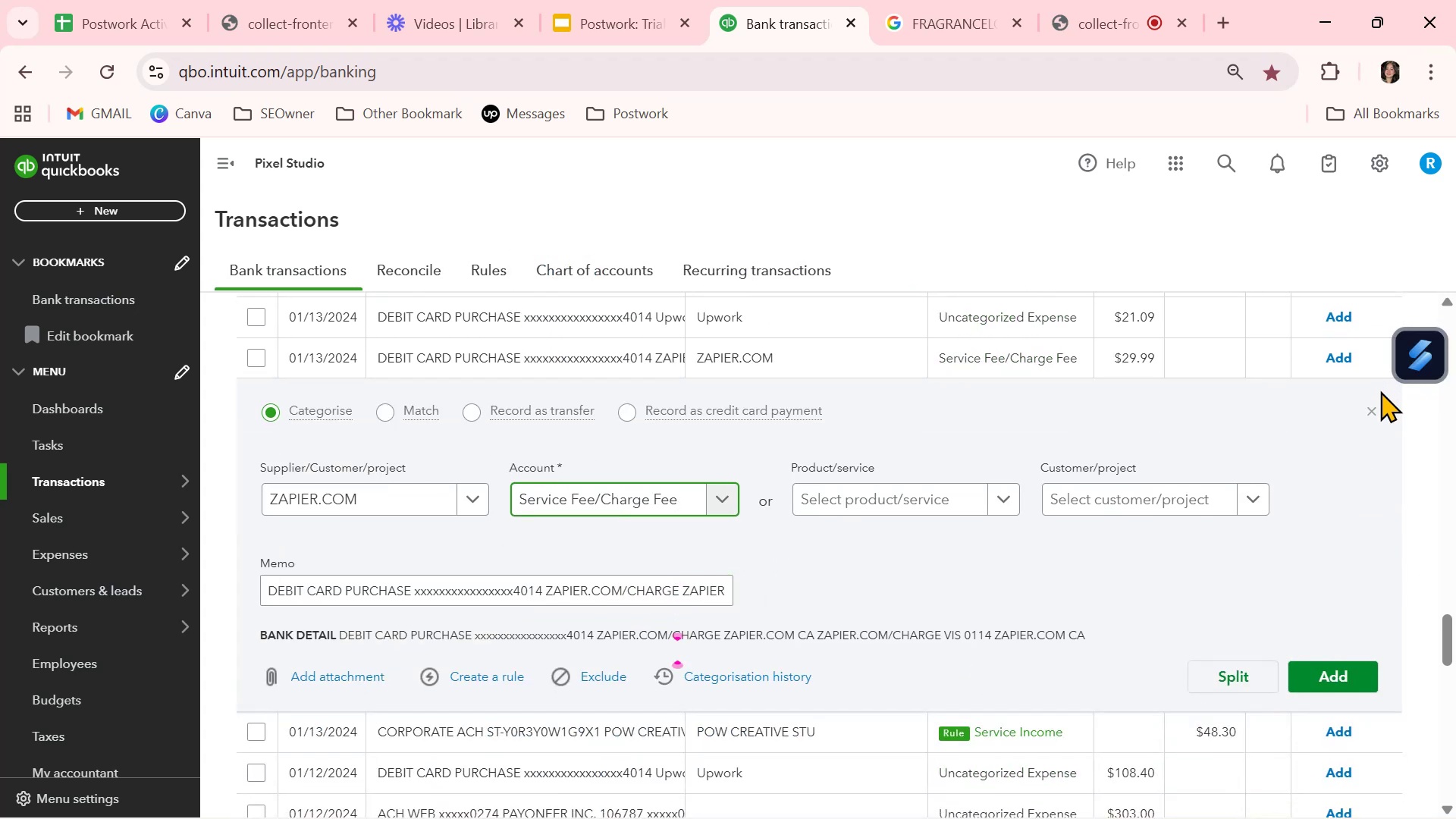 
left_click([1371, 408])
 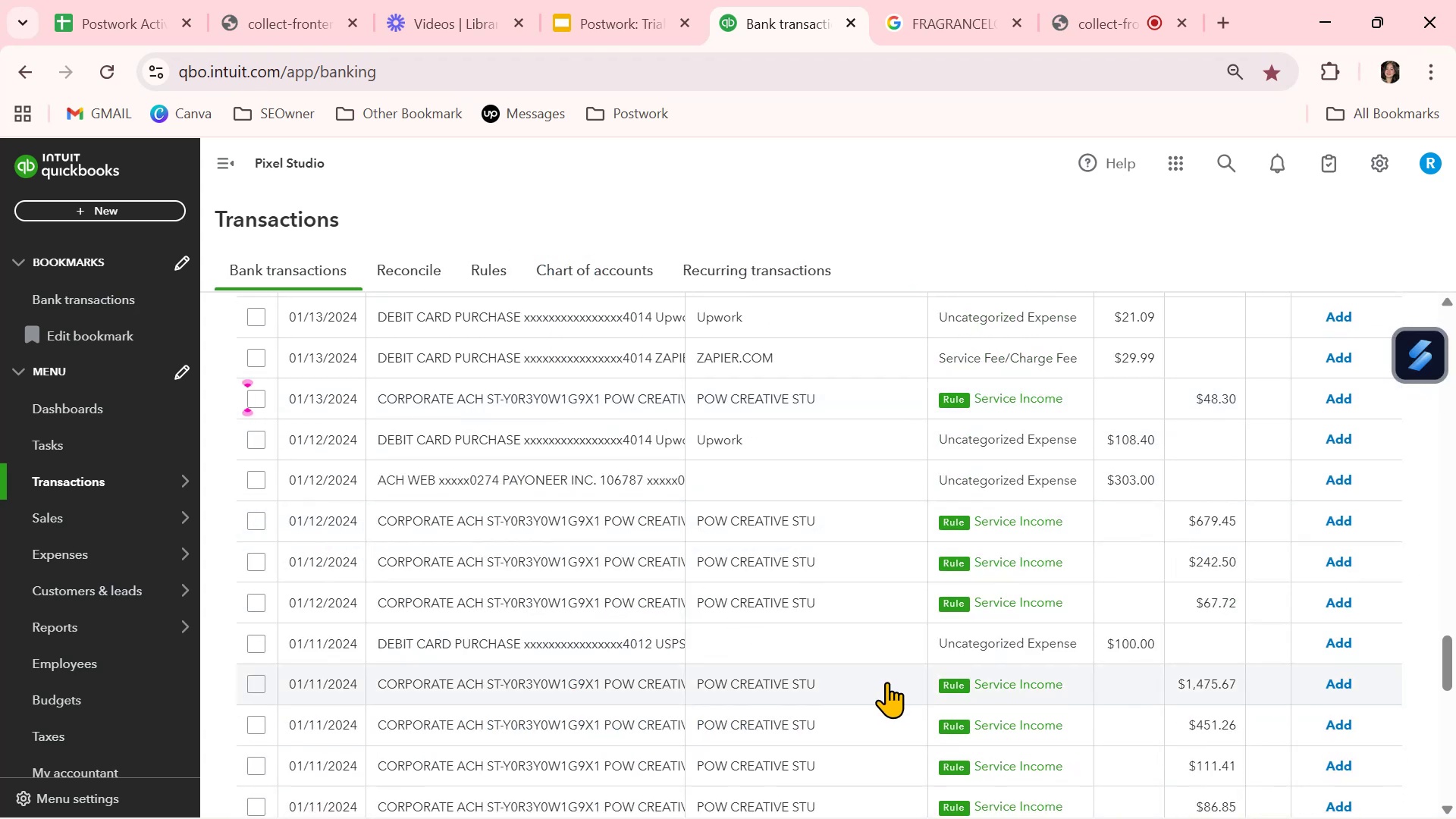 
scroll: coordinate [886, 682], scroll_direction: down, amount: 12.0
 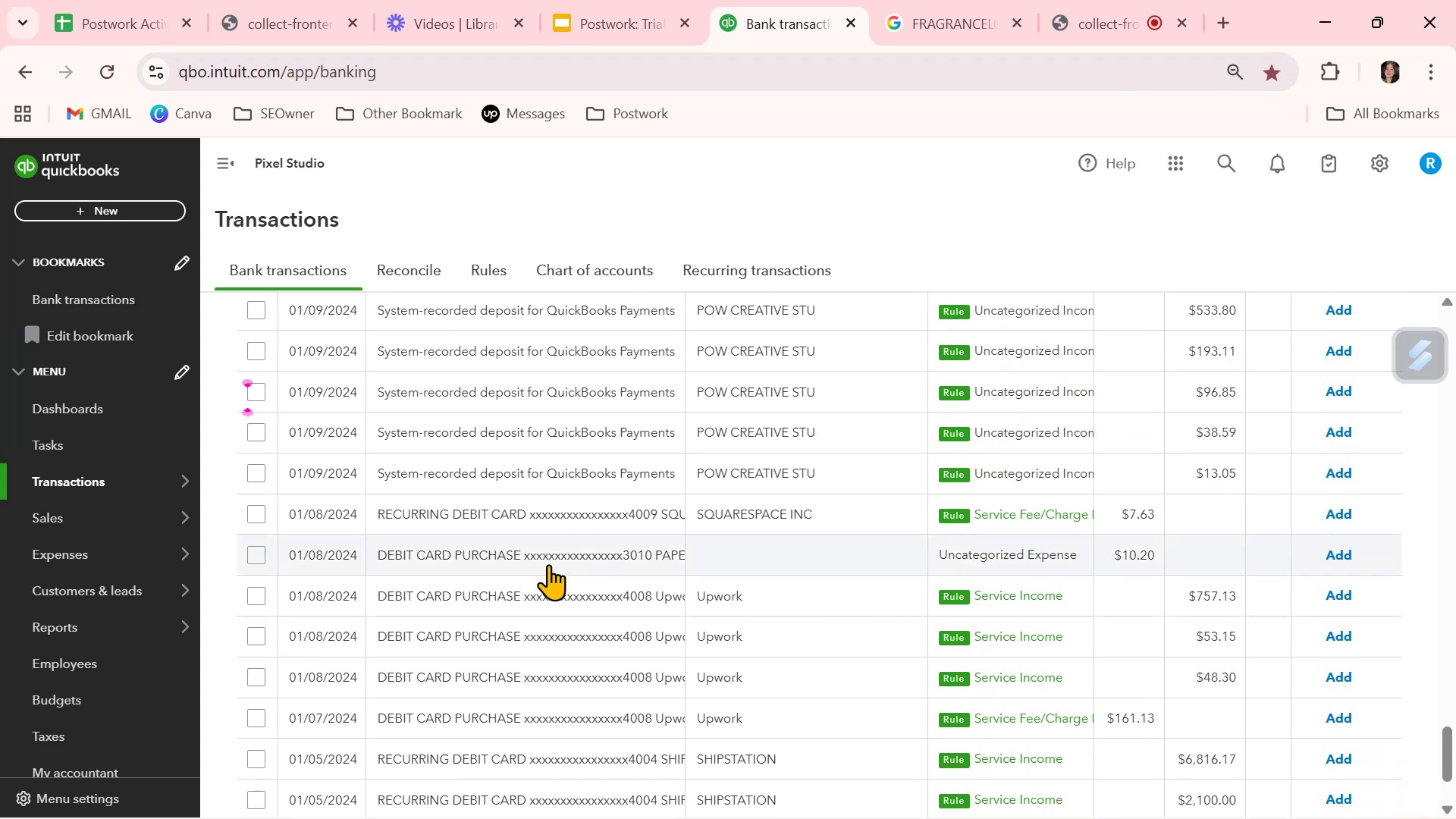 
left_click([615, 553])
 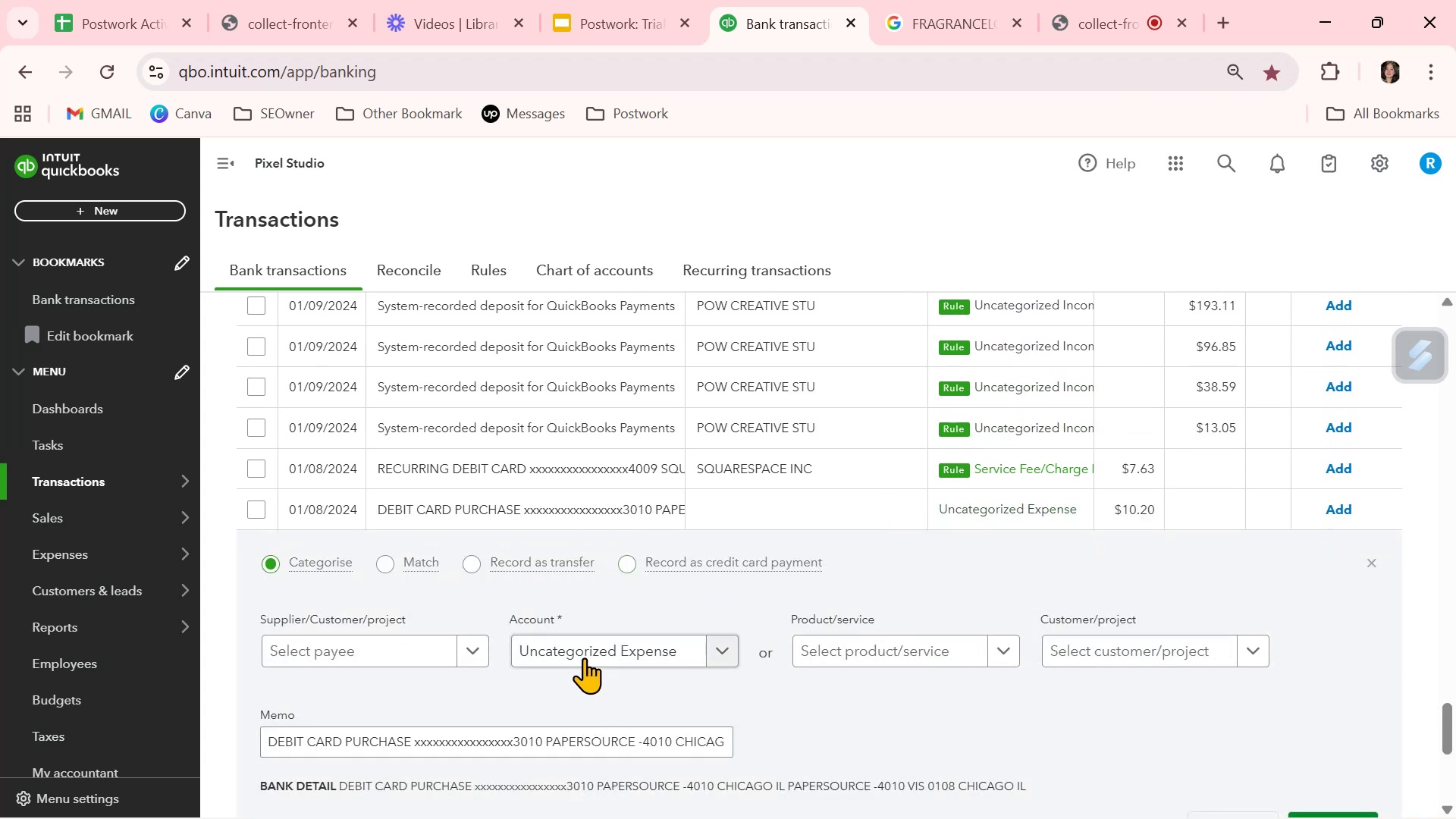 
left_click([440, 651])
 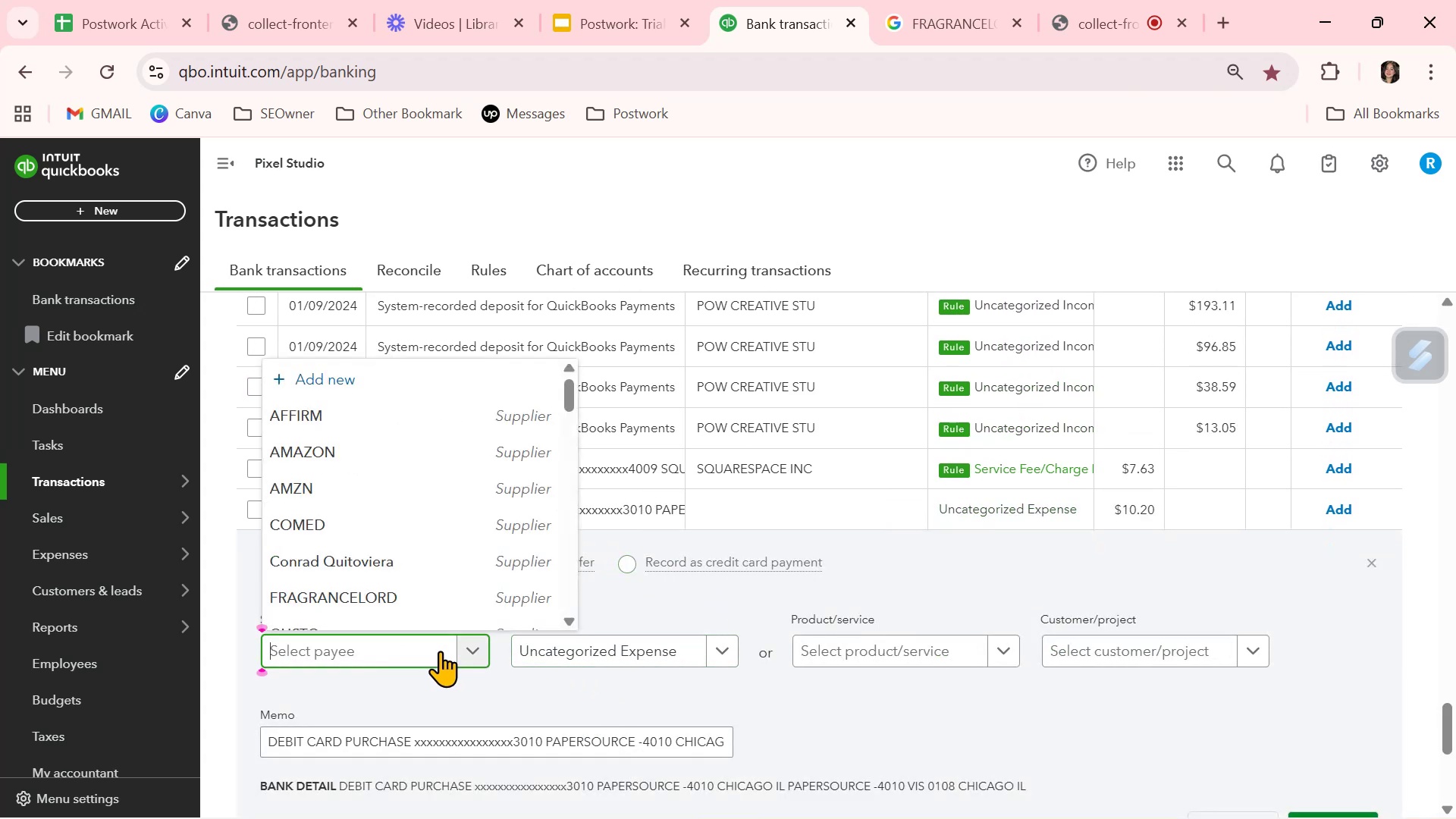 
type(PAP)
 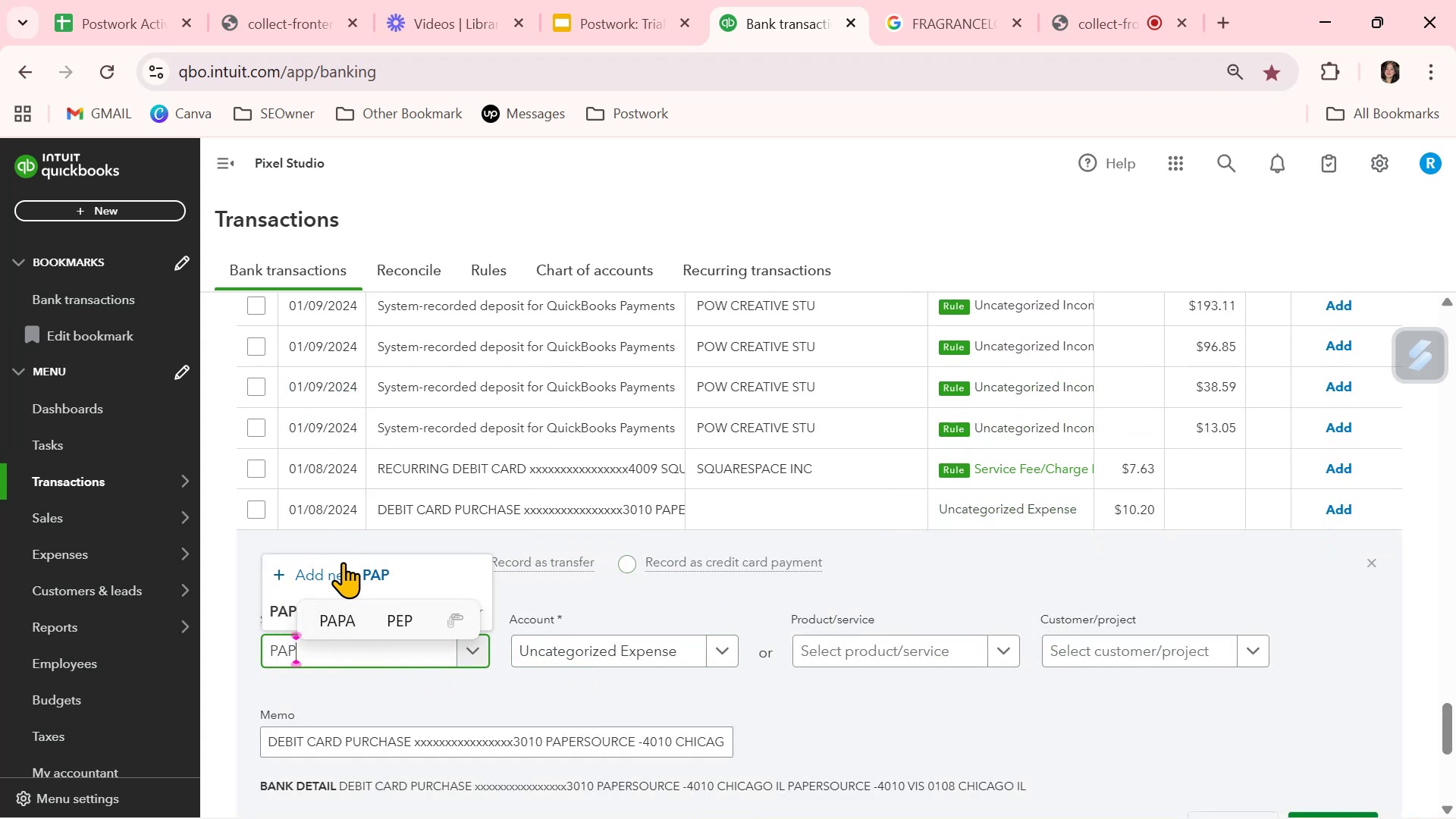 
left_click([276, 608])
 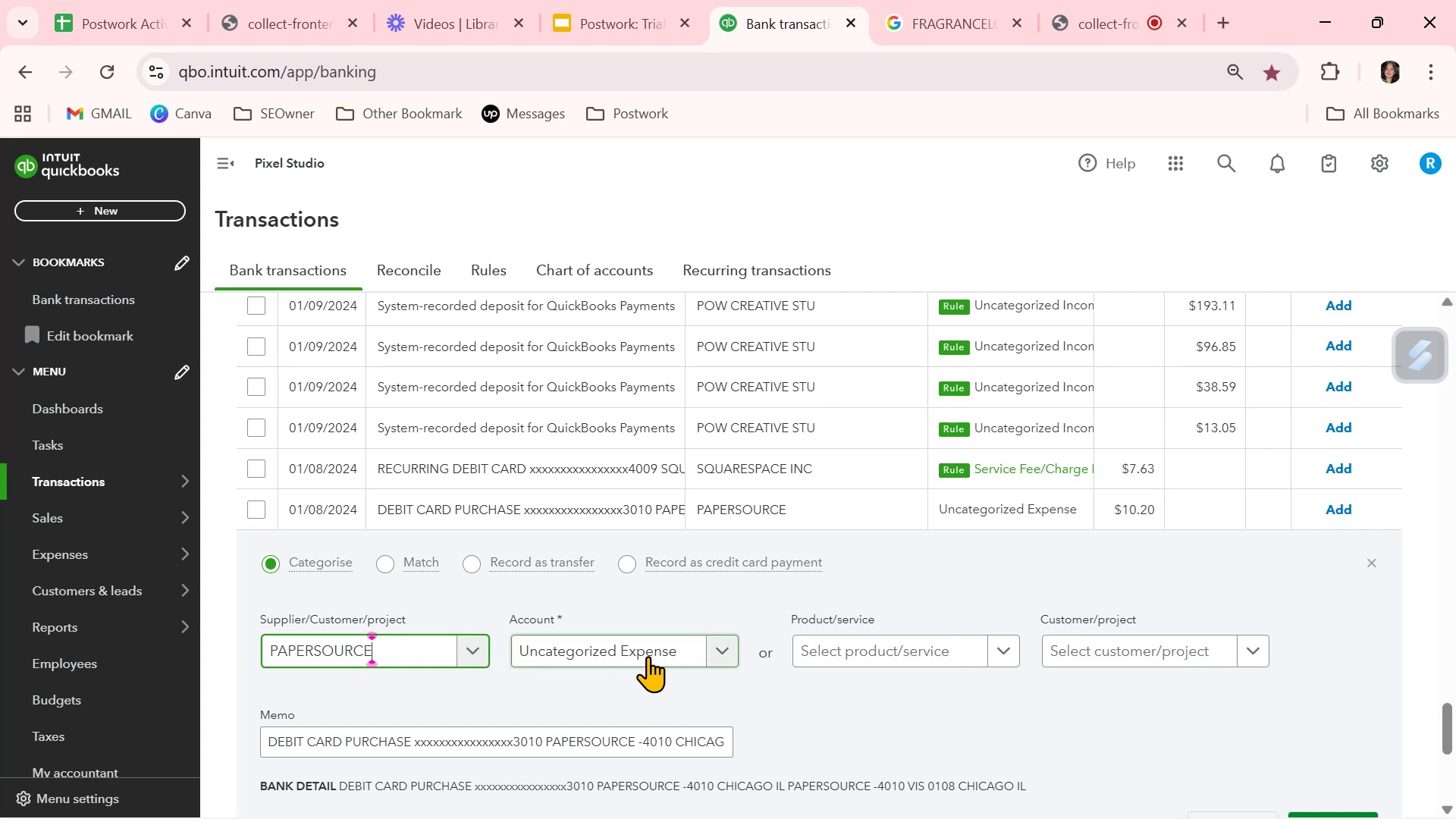 
left_click([648, 656])
 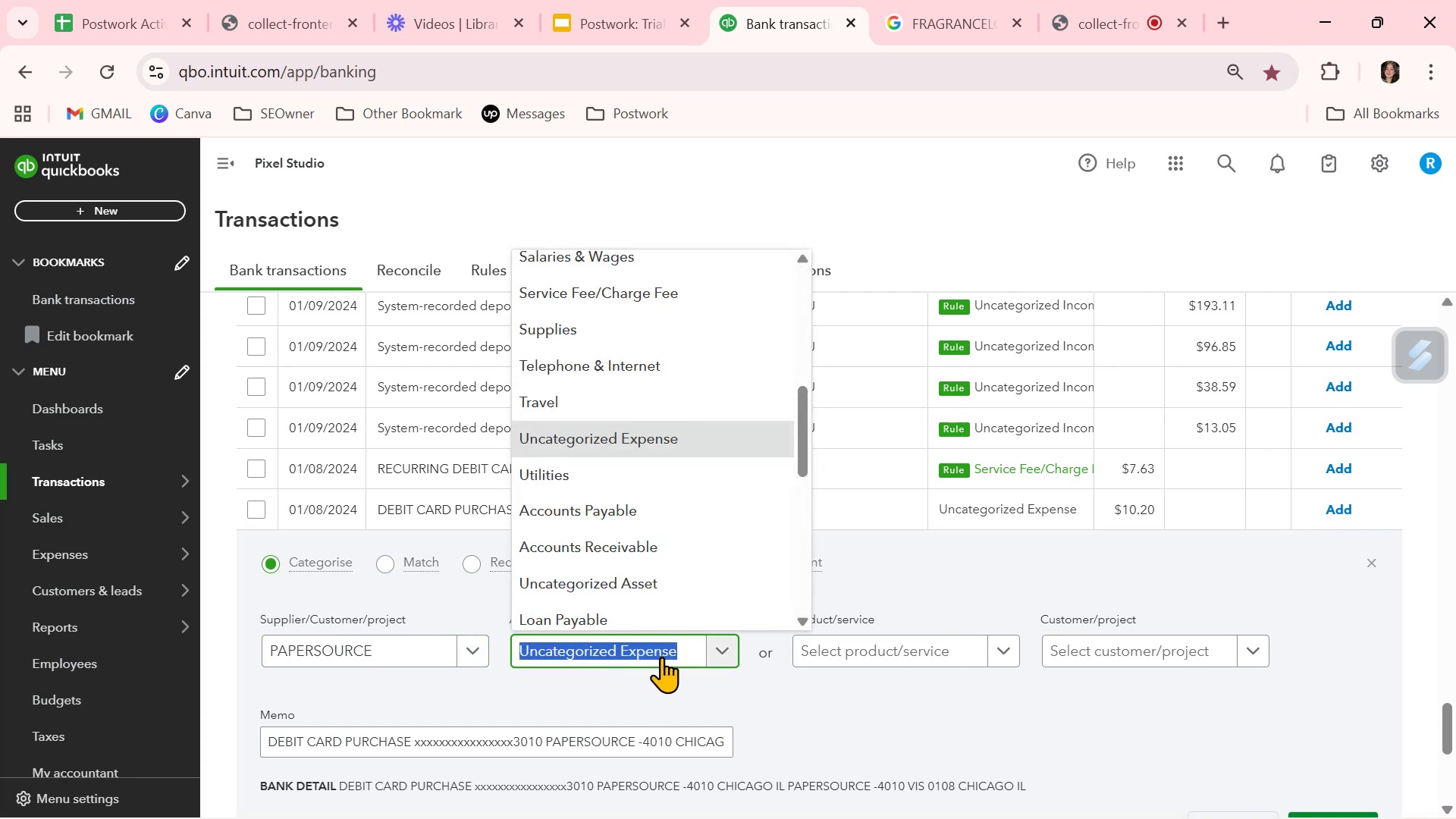 
hold_key(key=S, duration=0.35)
 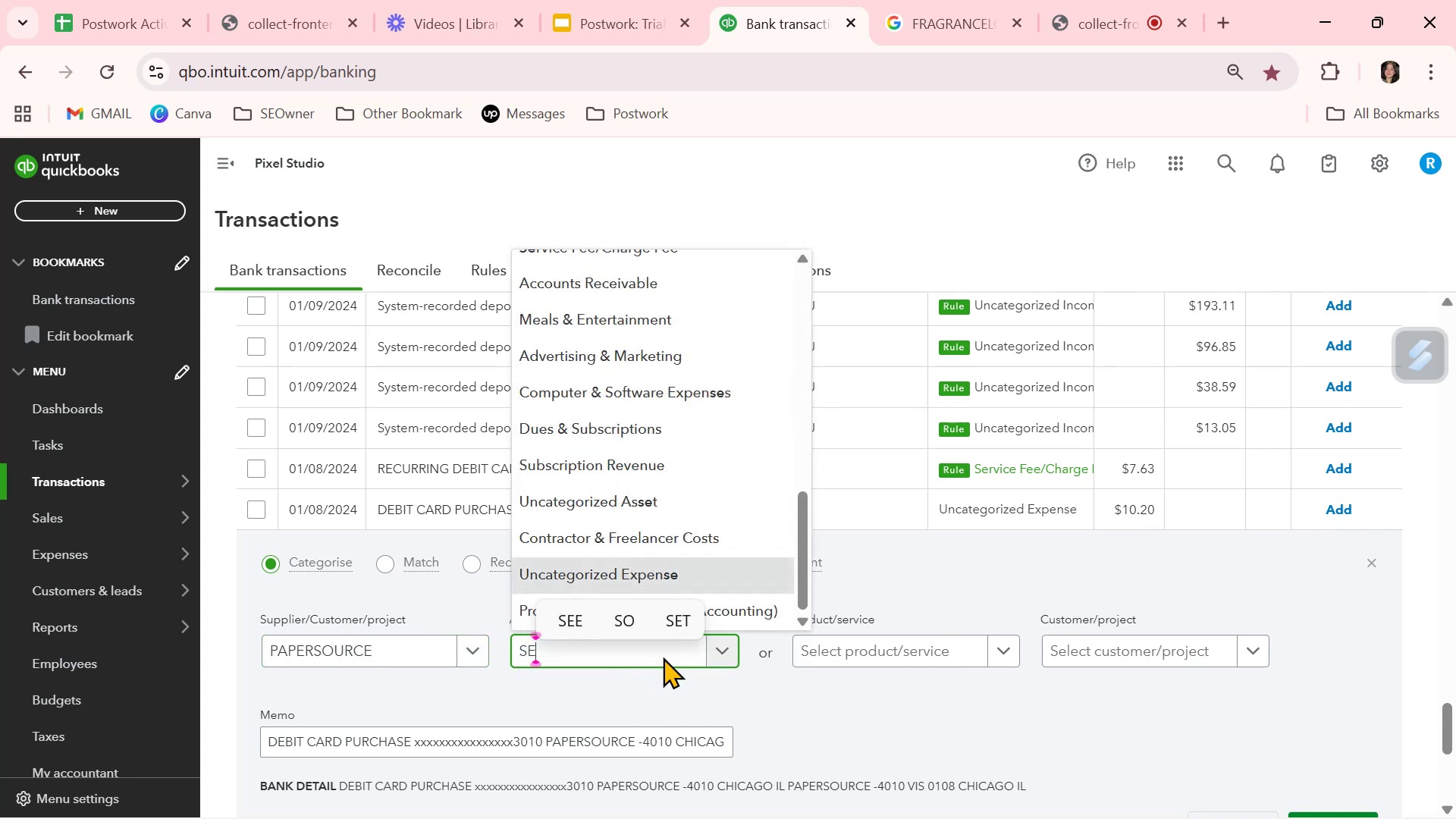 
key(E)
 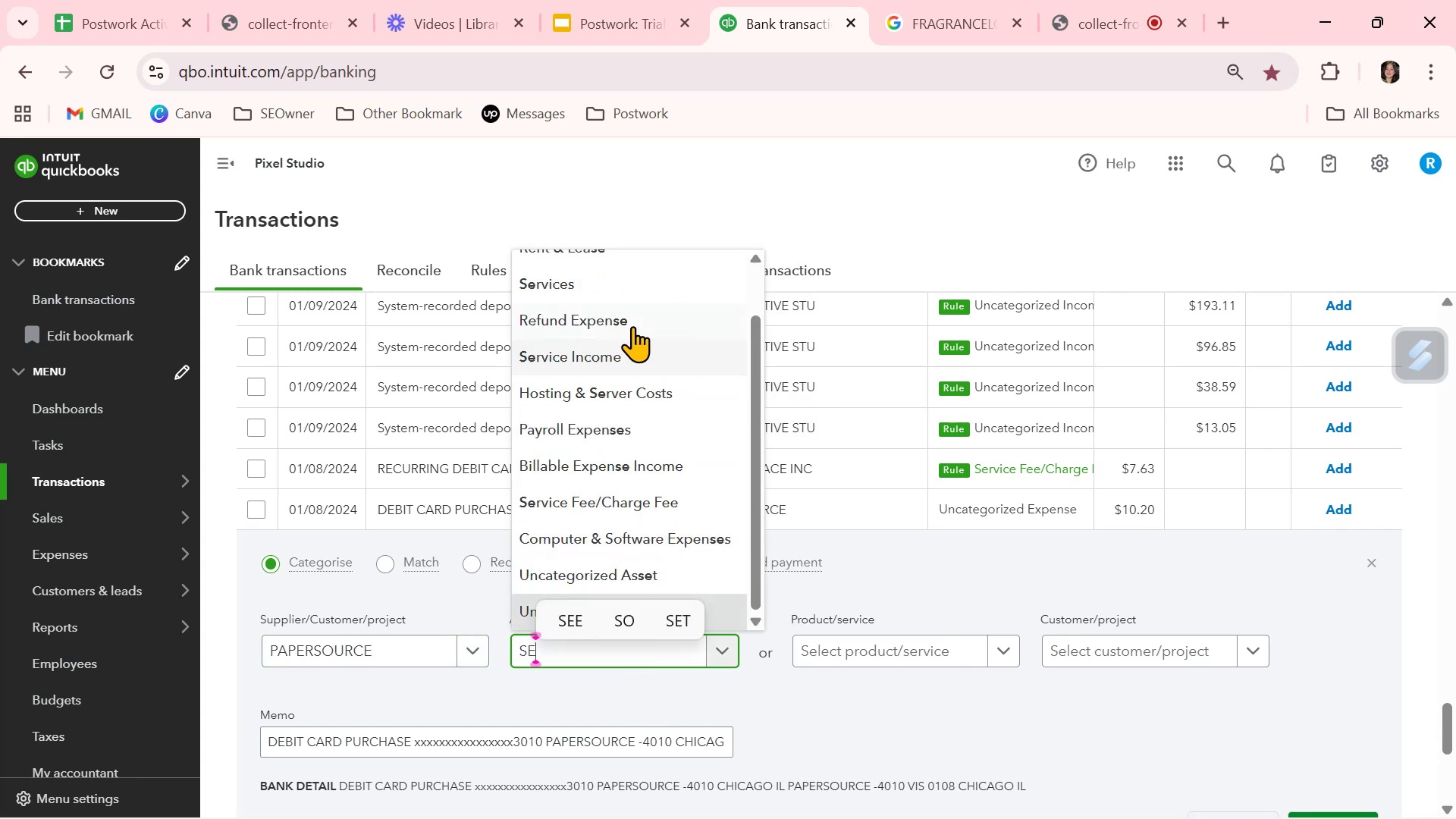 
scroll: coordinate [639, 400], scroll_direction: up, amount: 1.0
 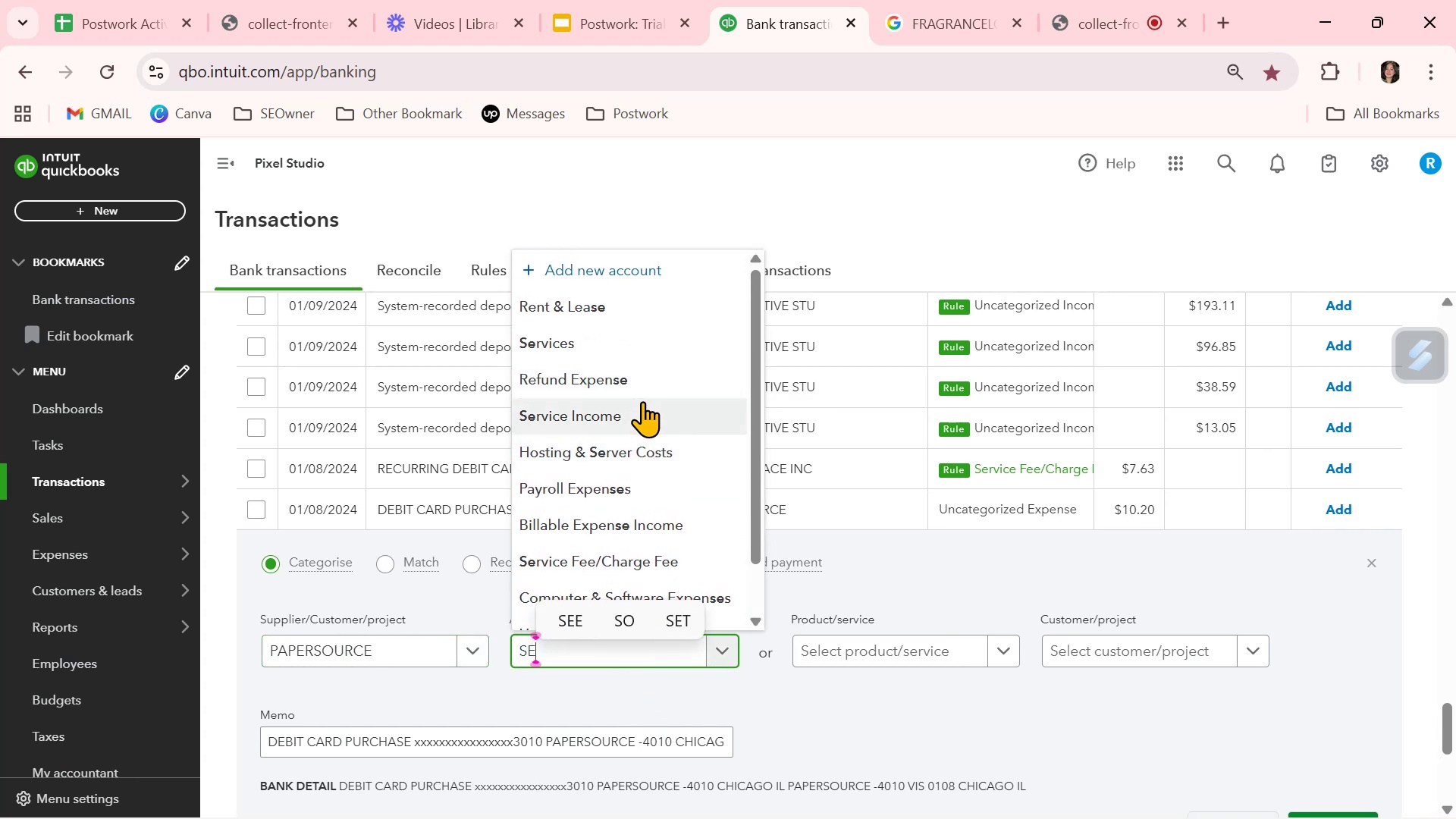 
scroll: coordinate [652, 466], scroll_direction: down, amount: 2.0
 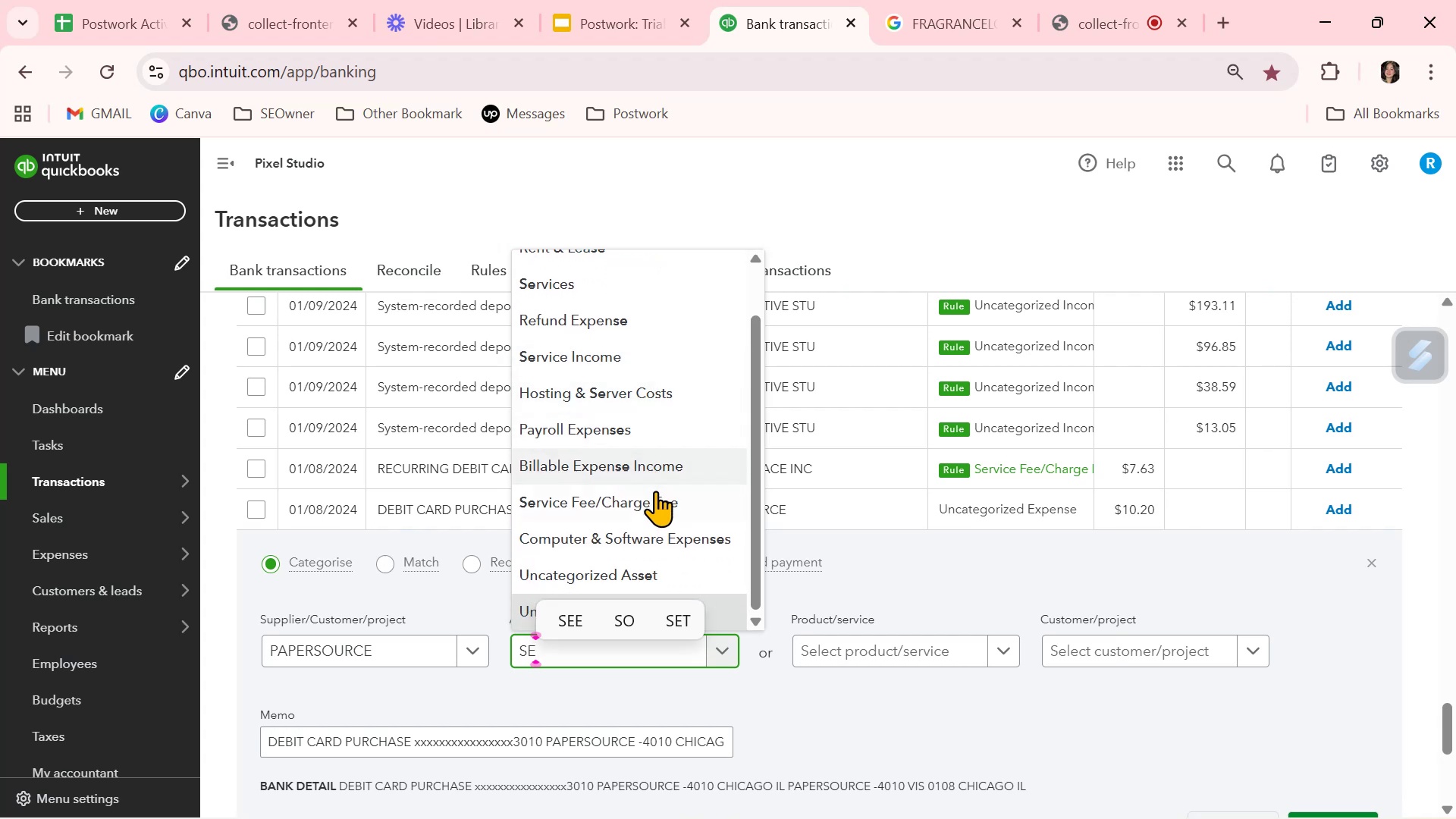 
left_click([655, 500])
 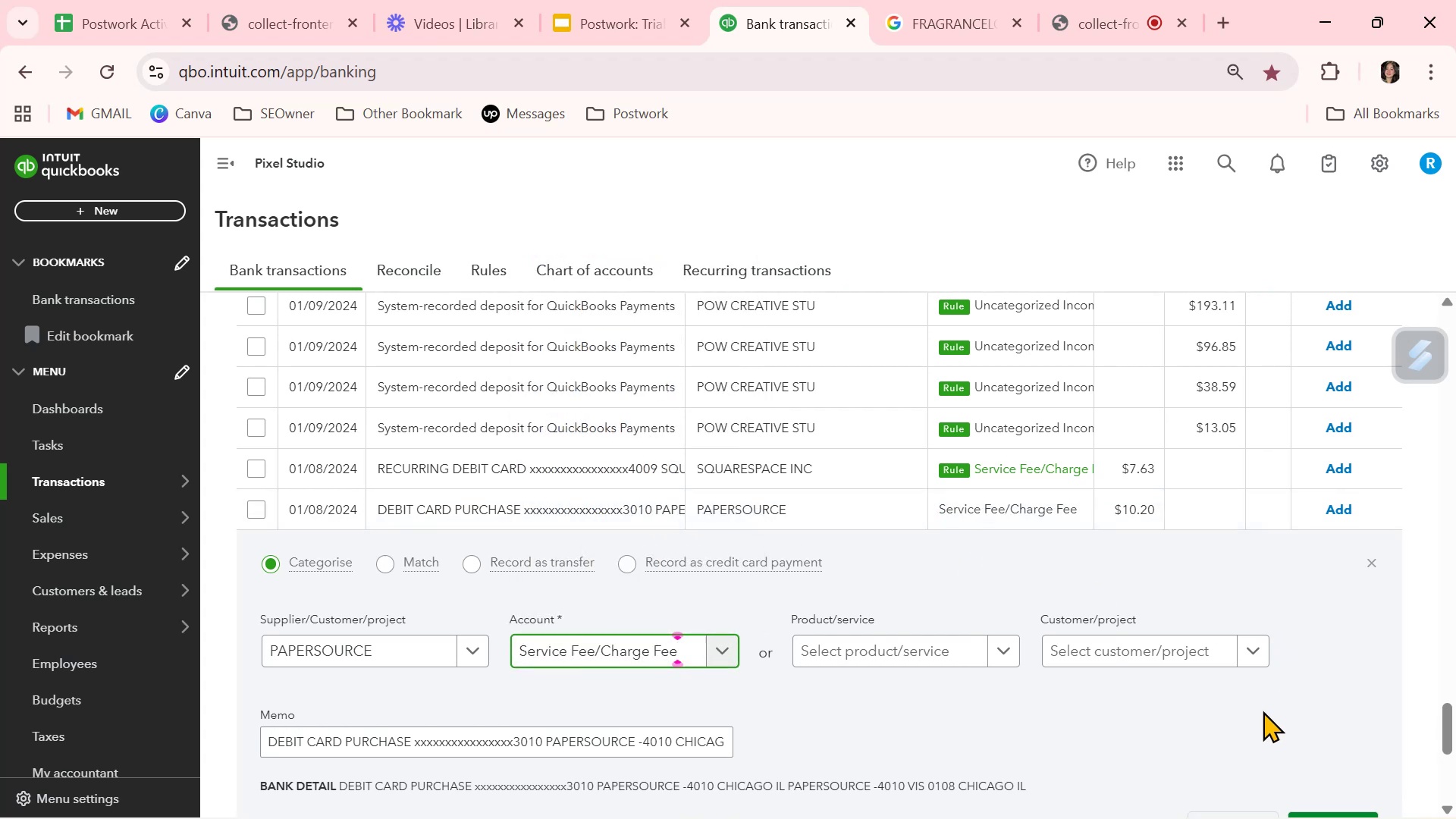 
left_click([1263, 711])
 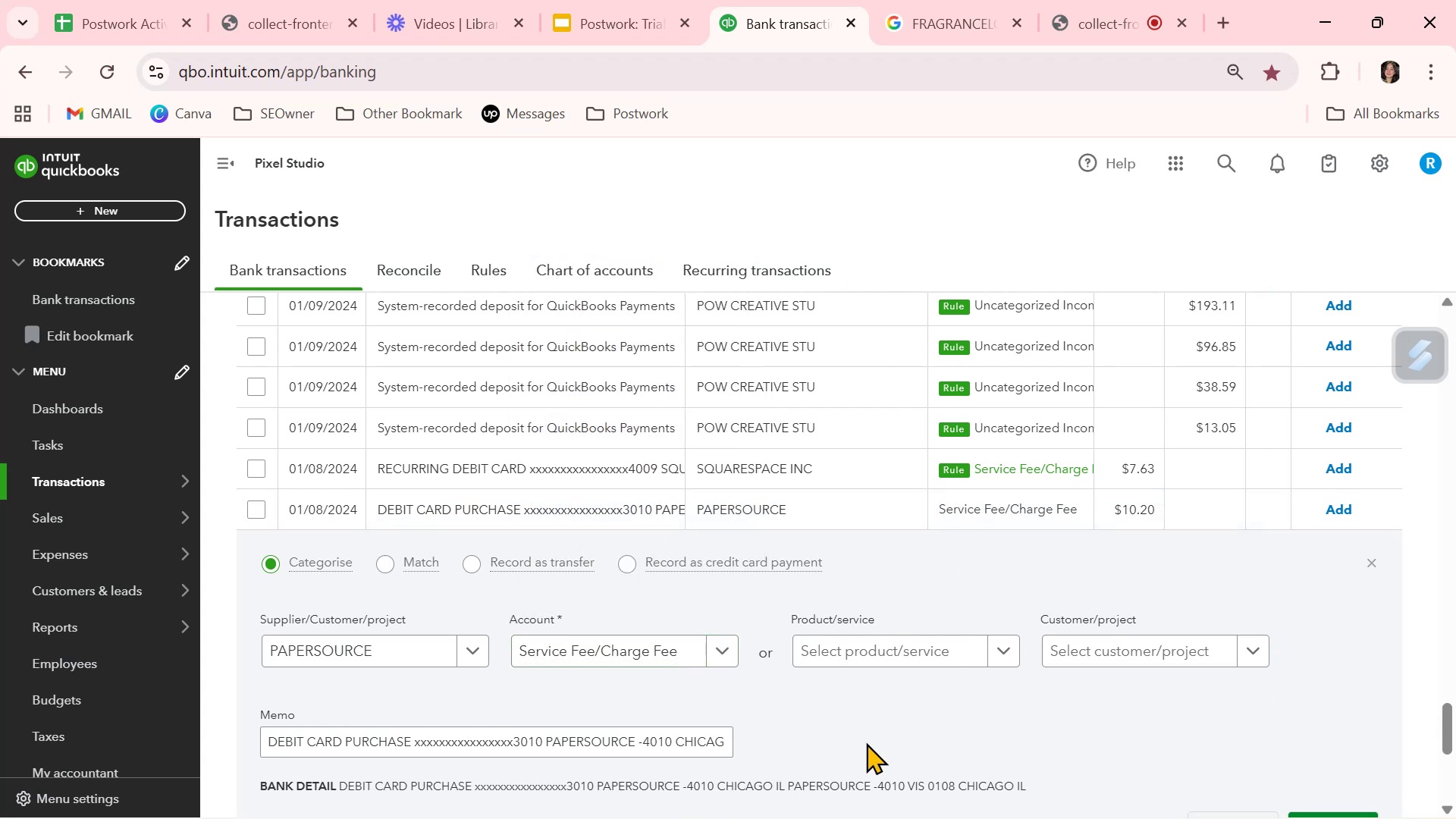 
scroll: coordinate [647, 696], scroll_direction: down, amount: 1.0
 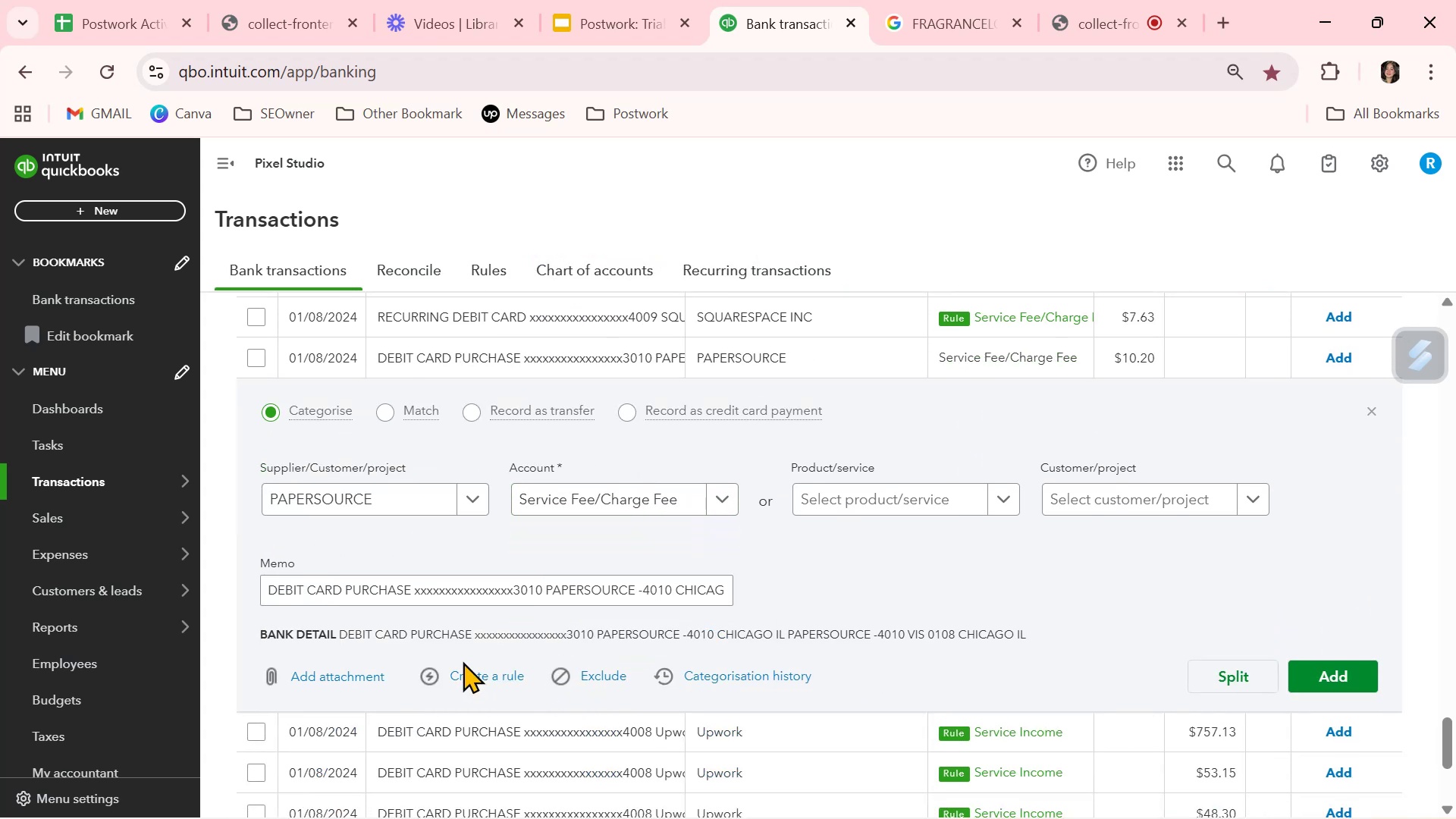 
left_click([468, 674])
 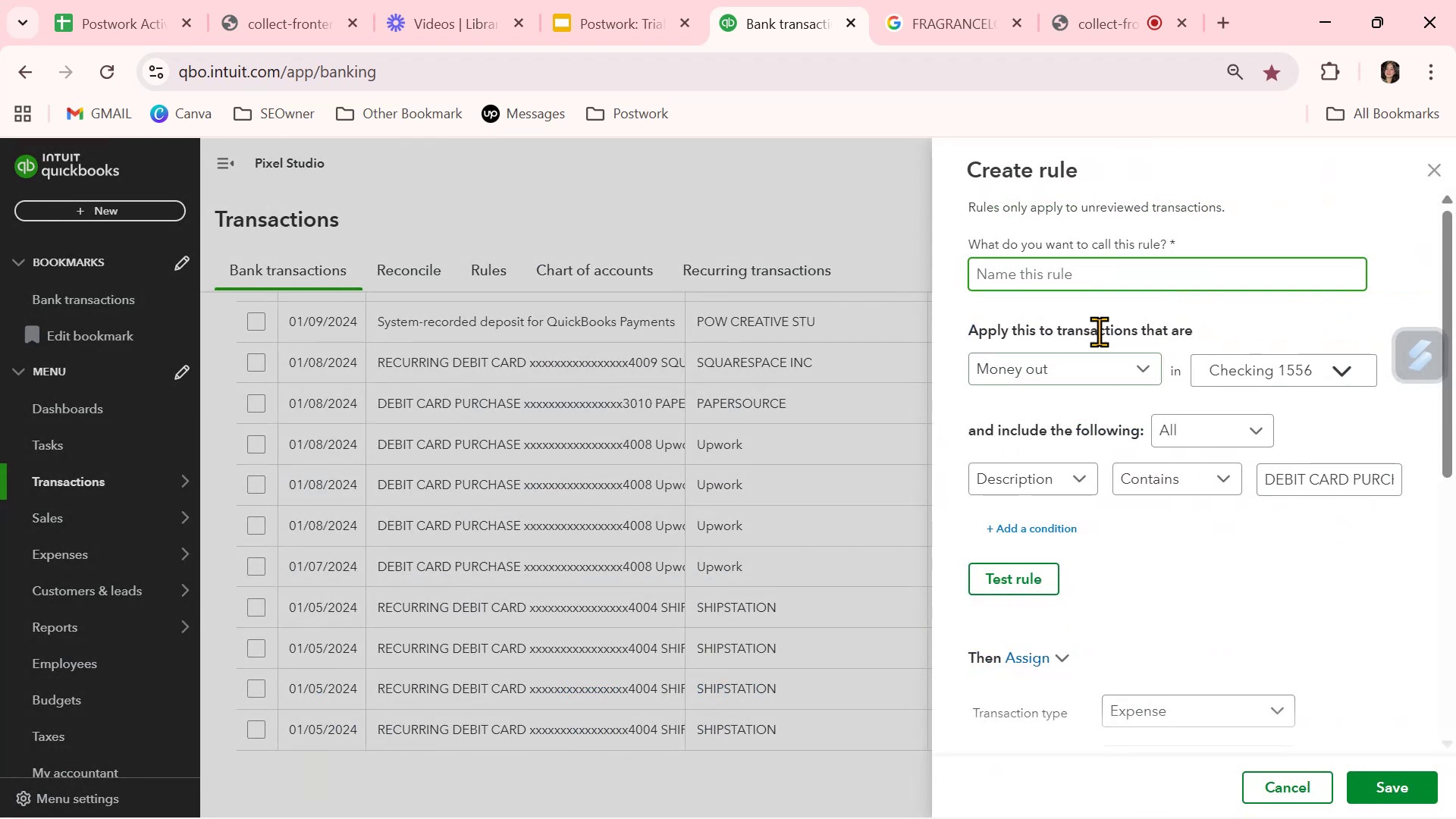 
key(Control+ControlLeft)
 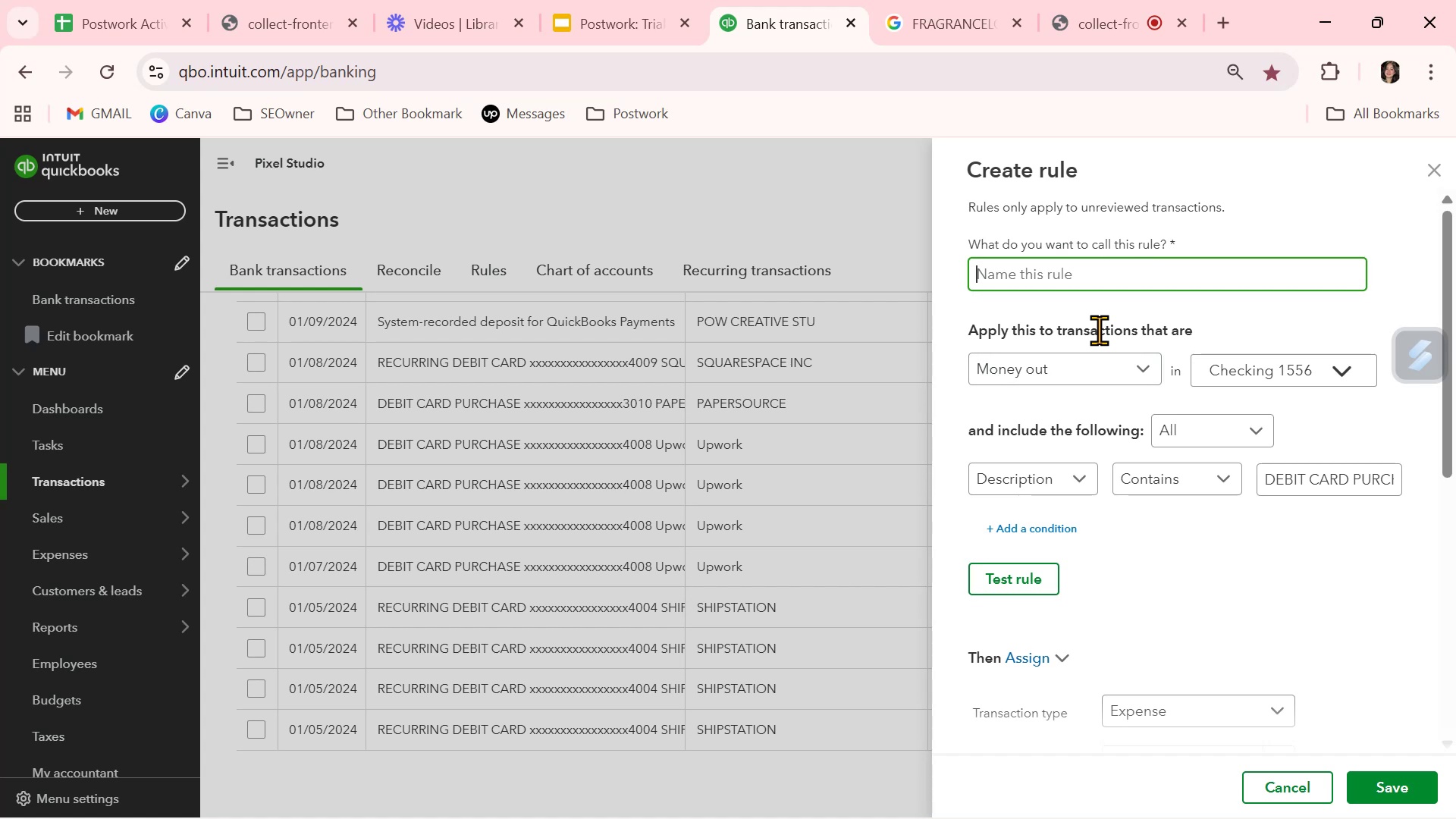 
key(Control+V)
 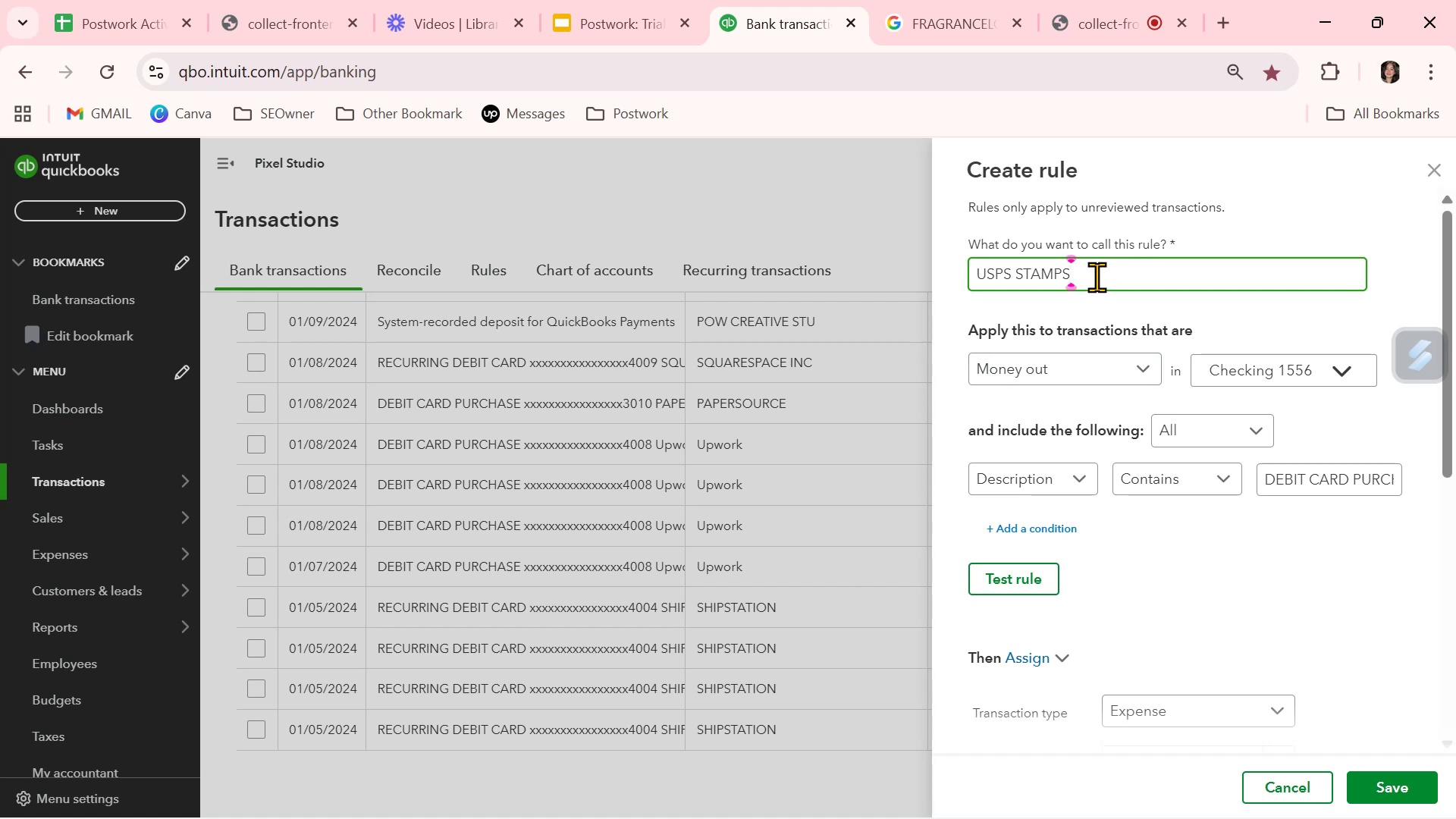 
double_click([1097, 277])
 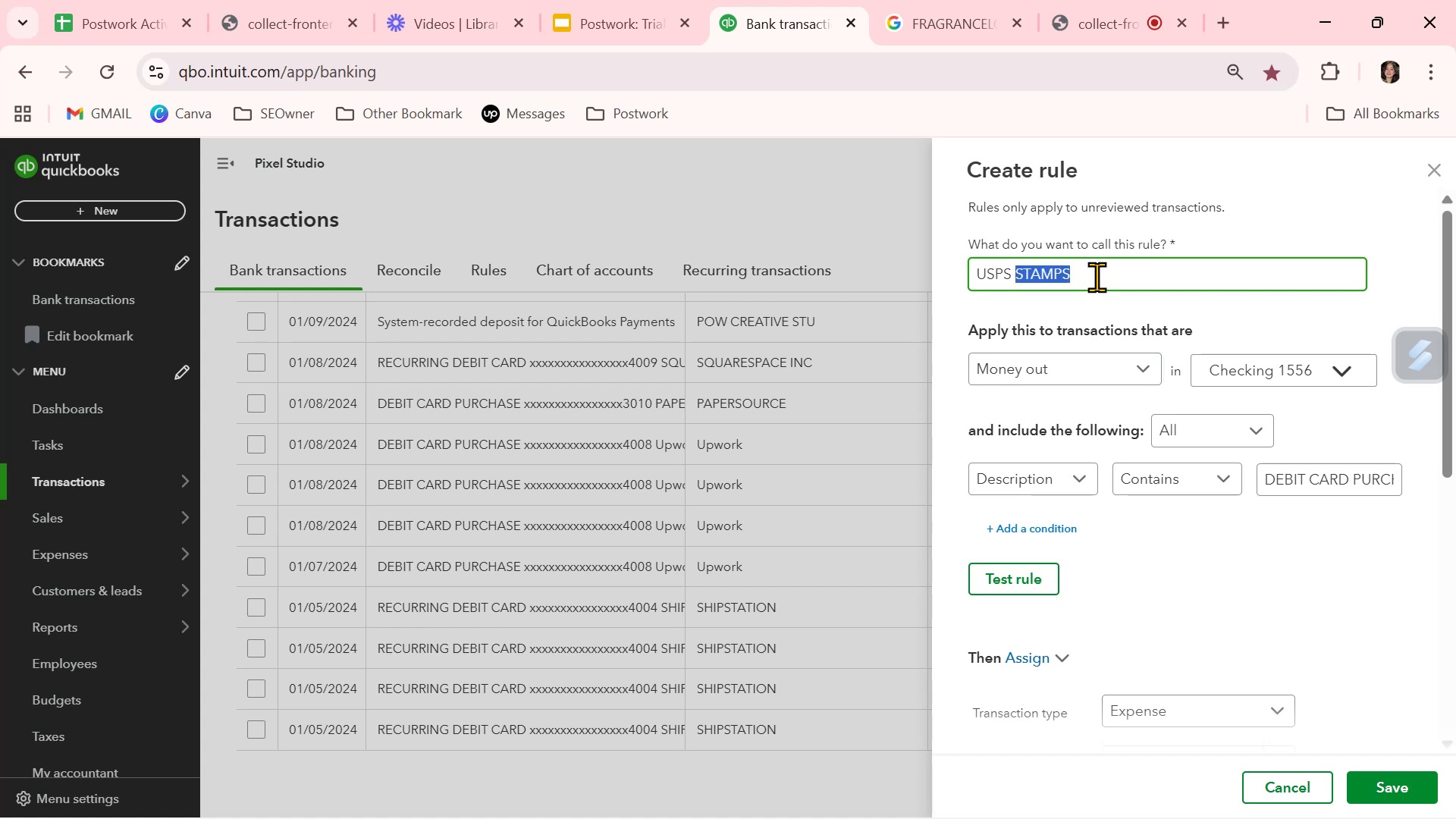 
triple_click([1097, 277])
 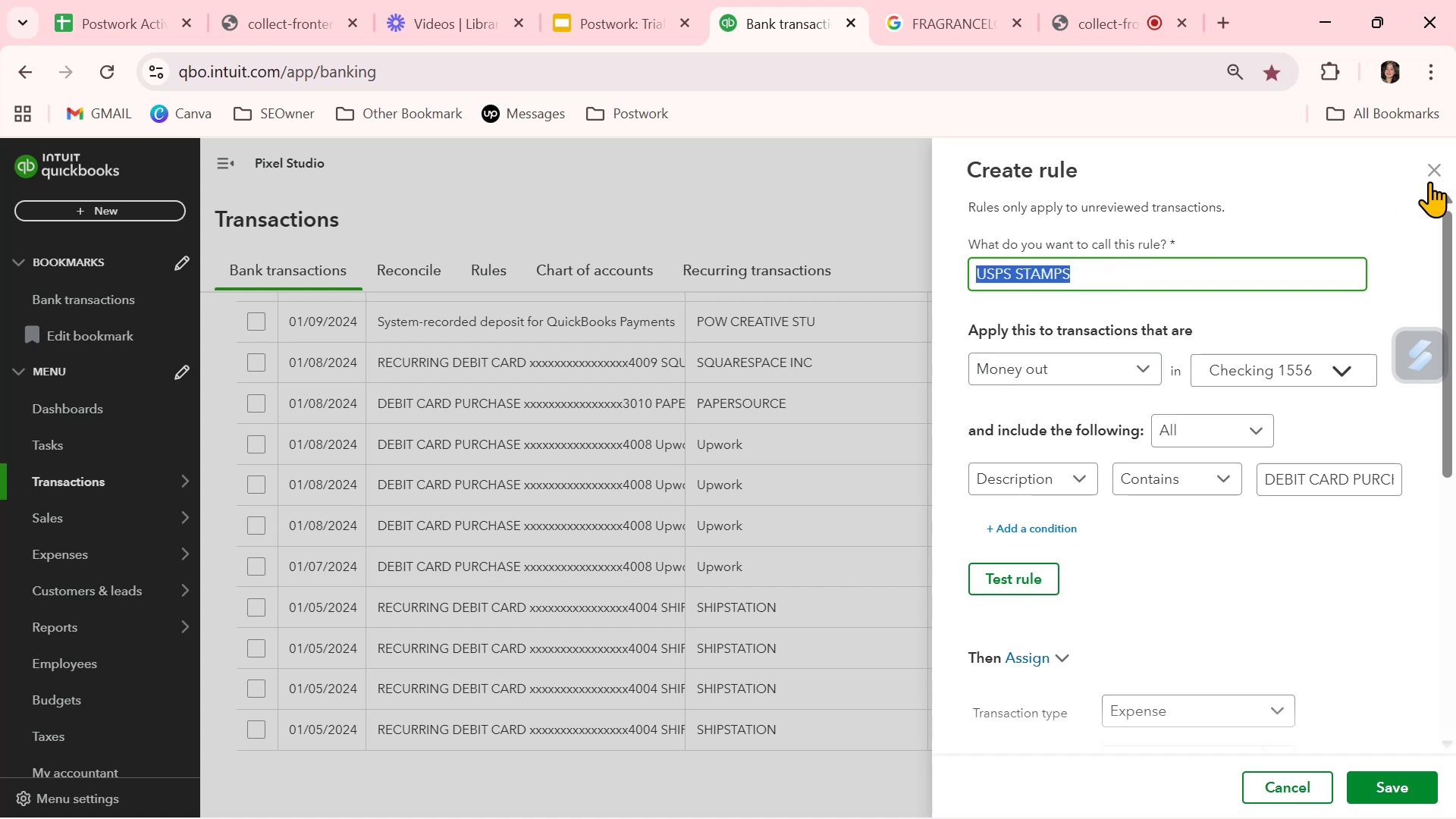 
left_click([1438, 175])
 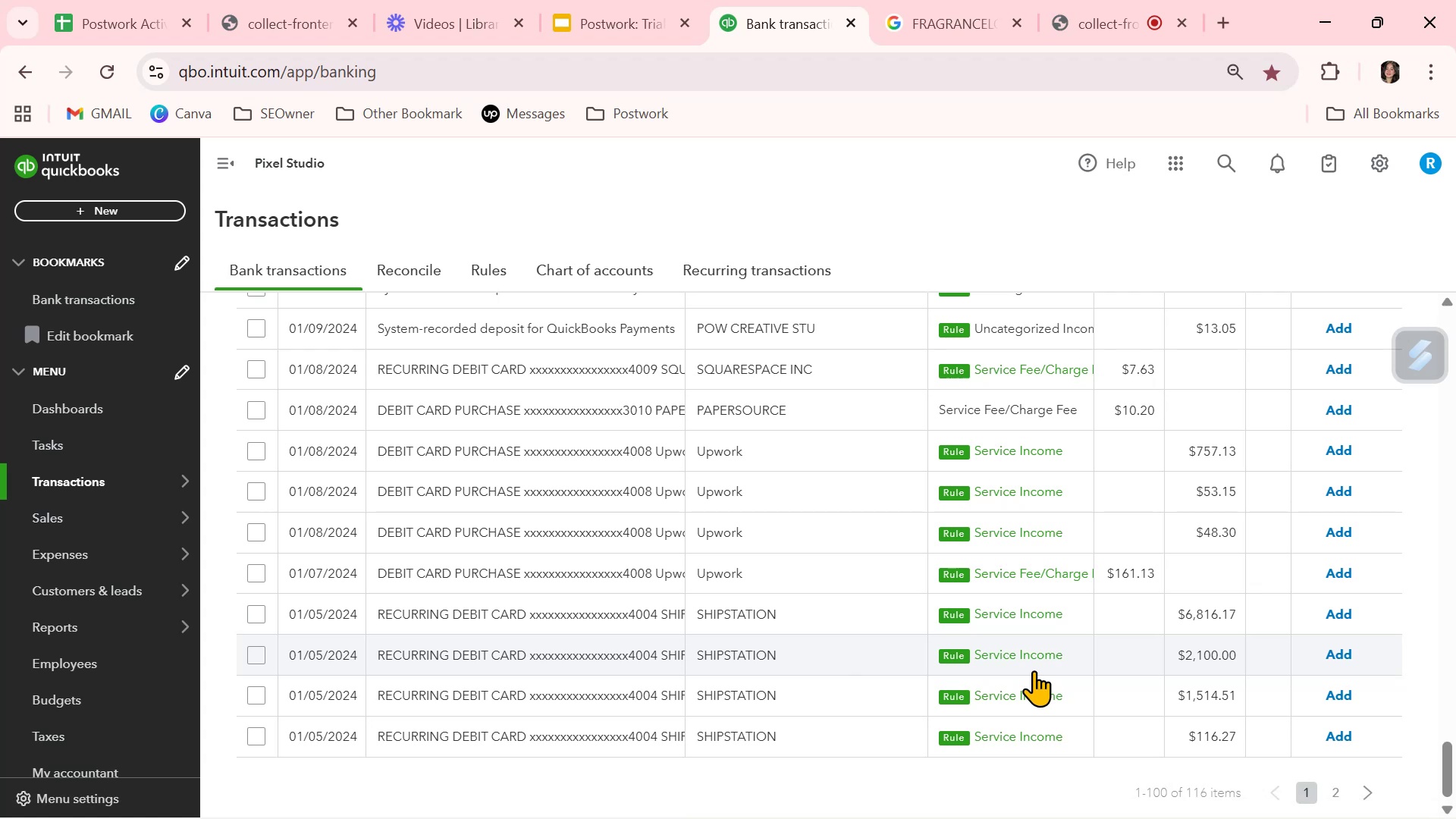 
wait(9.6)
 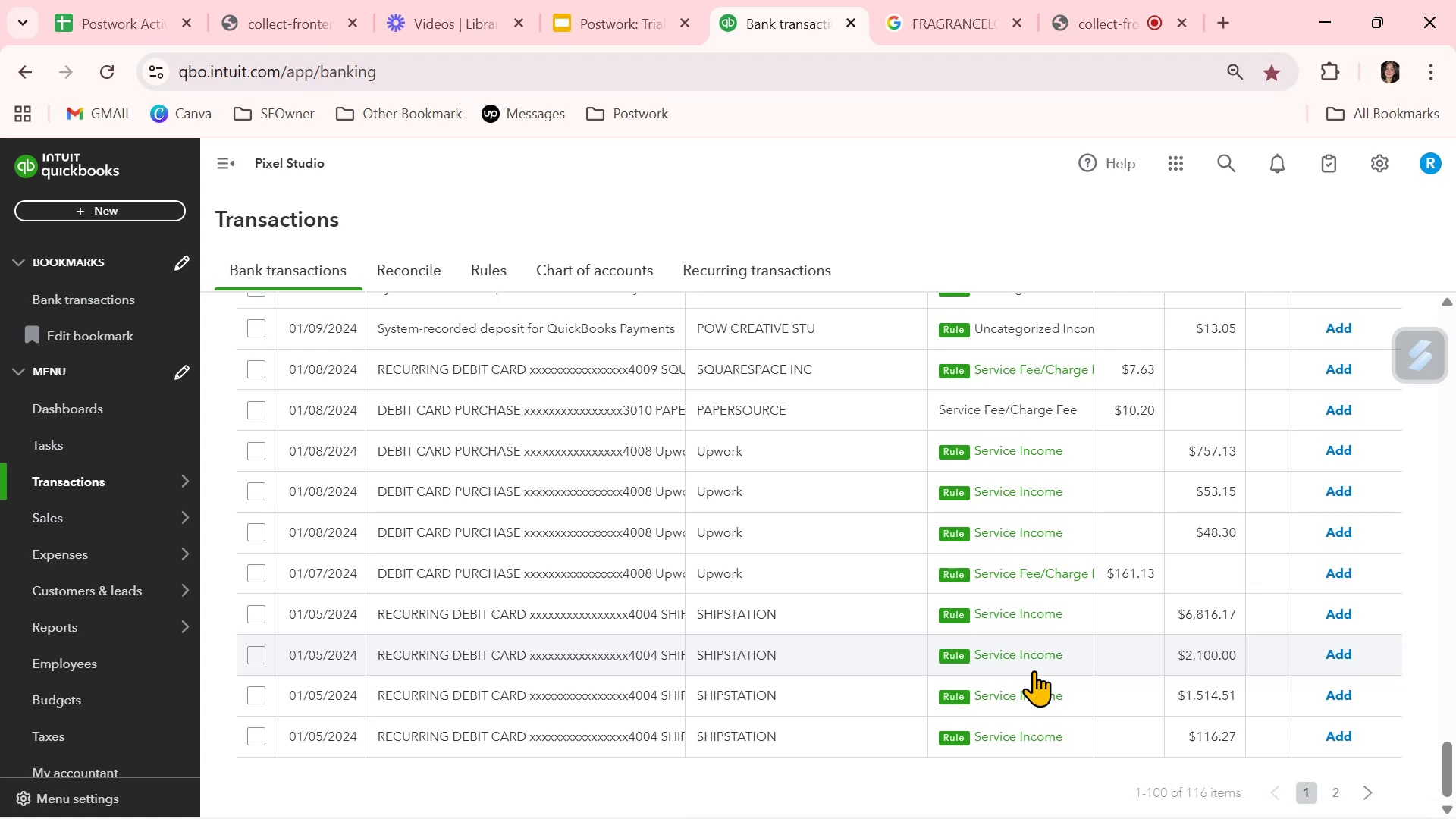 
left_click([495, 269])
 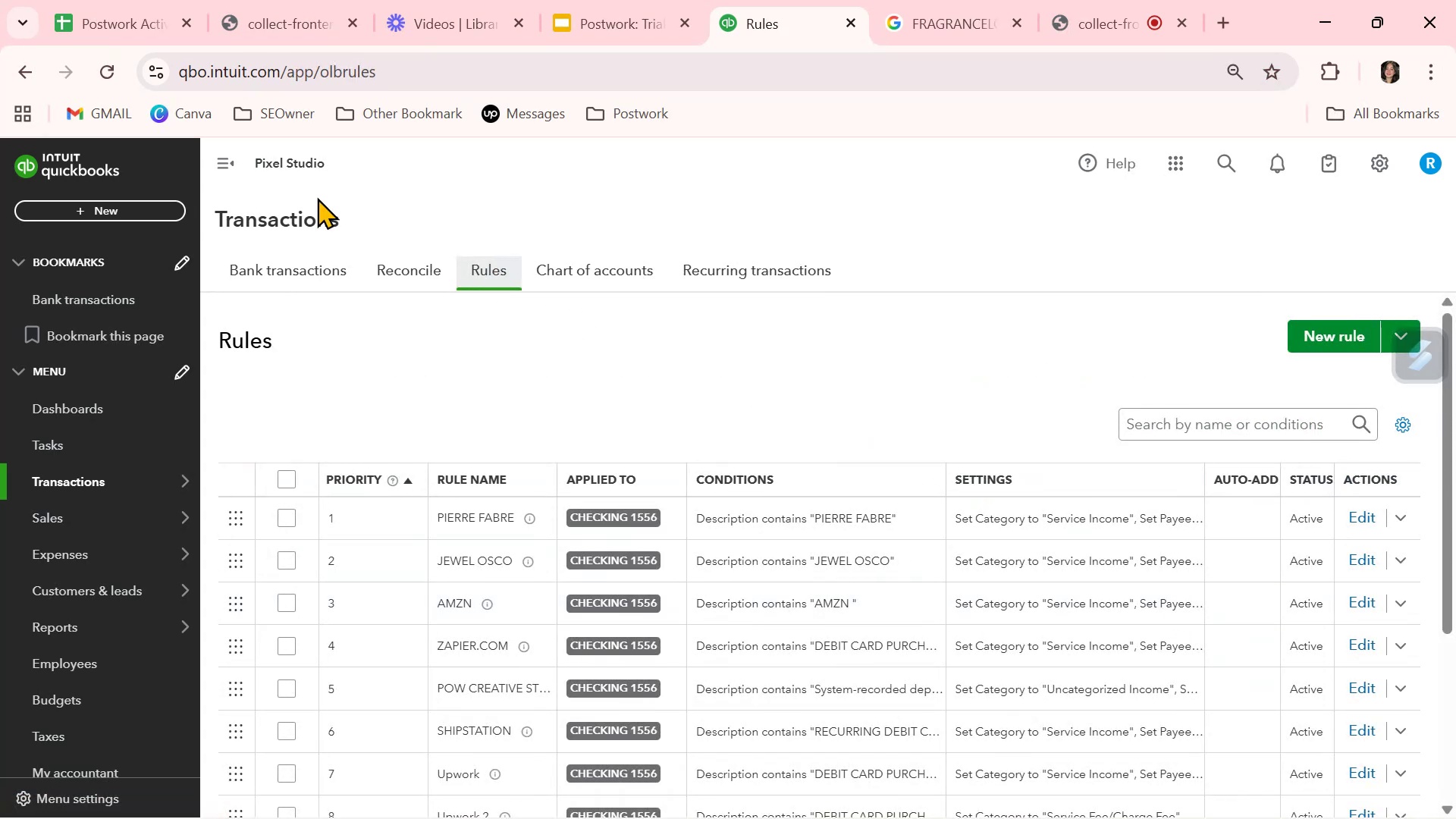 
left_click([318, 282])
 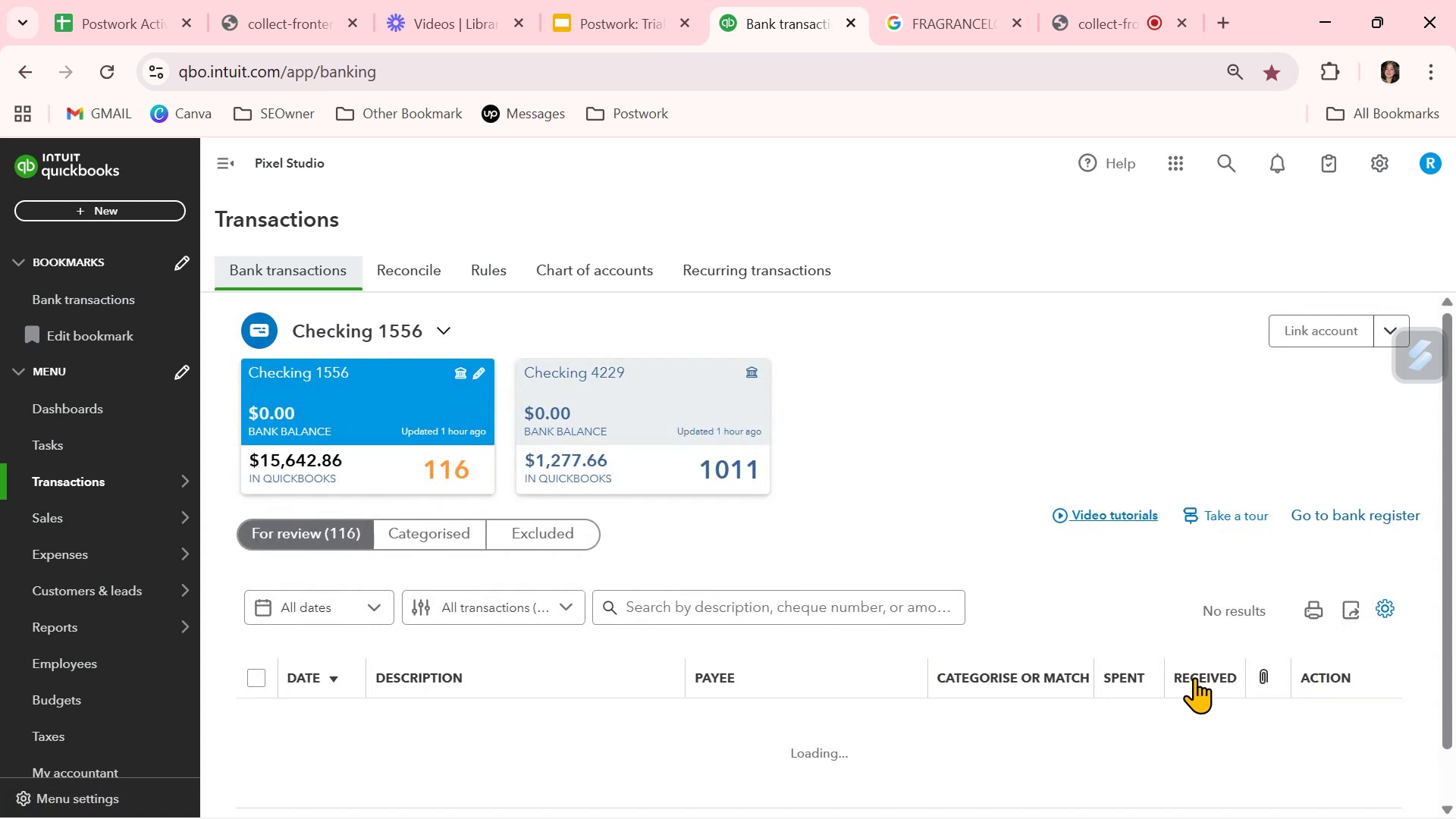 
scroll: coordinate [790, 641], scroll_direction: down, amount: 3.0
 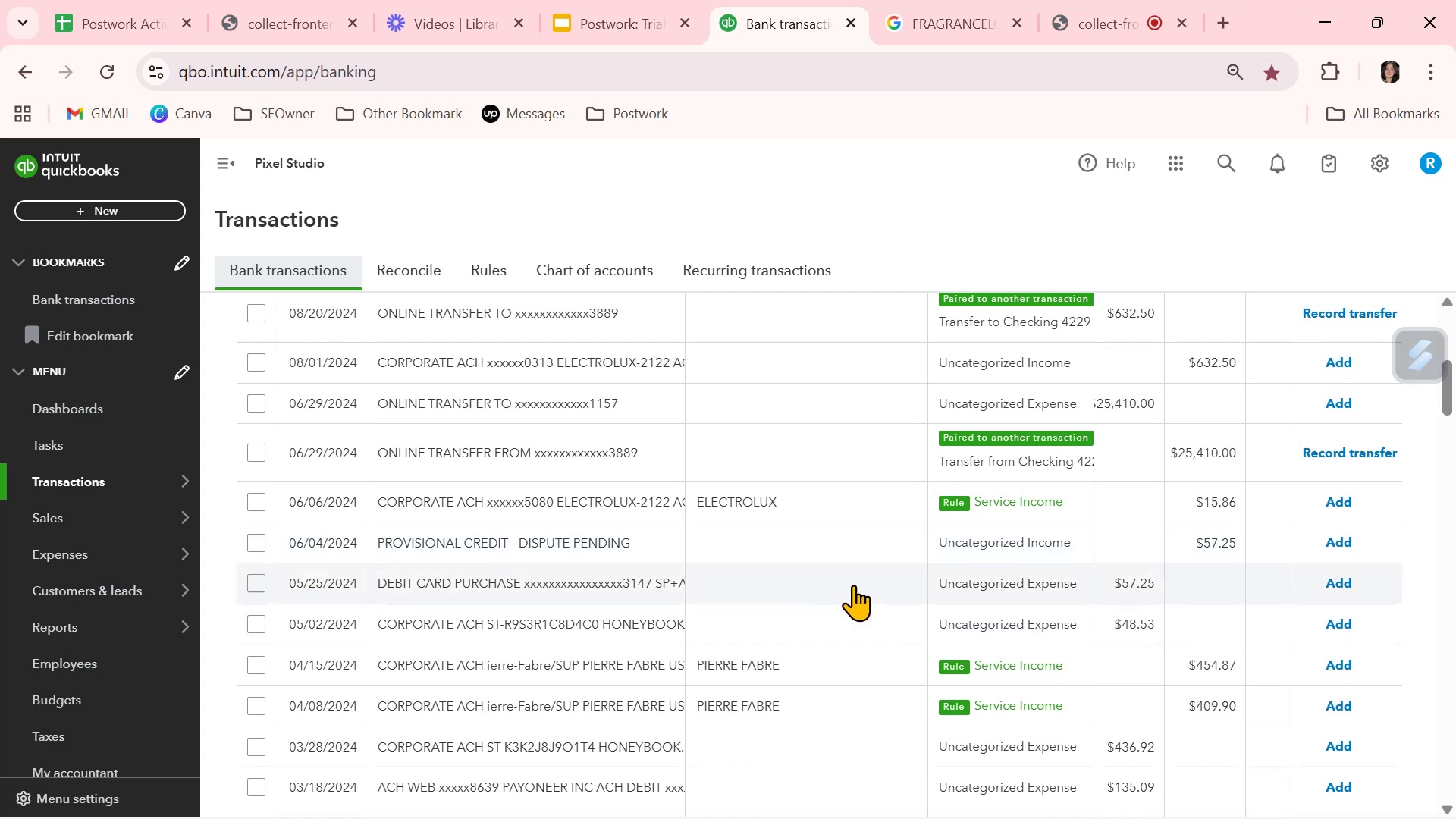 
wait(13.29)
 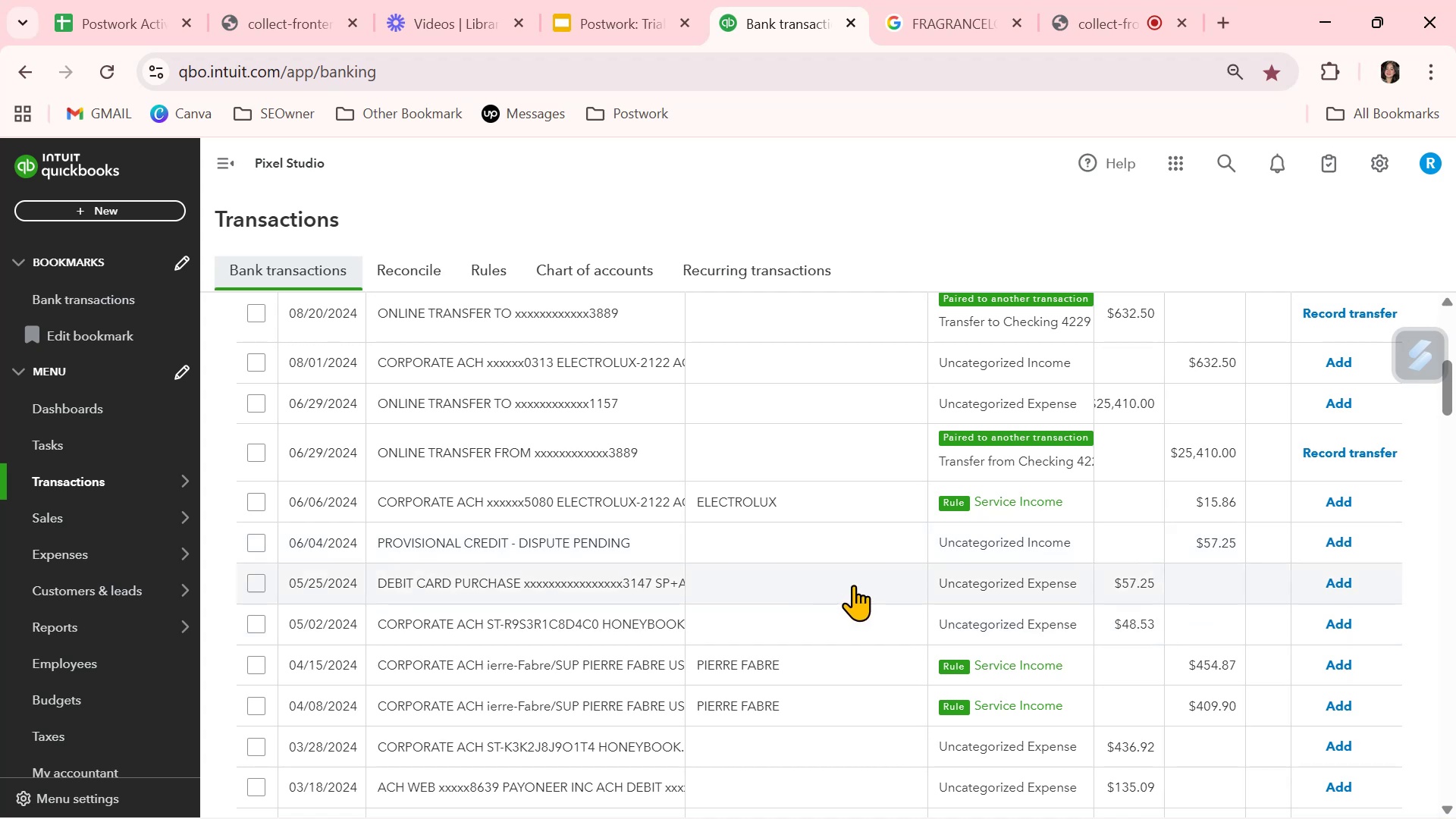 
left_click([646, 626])
 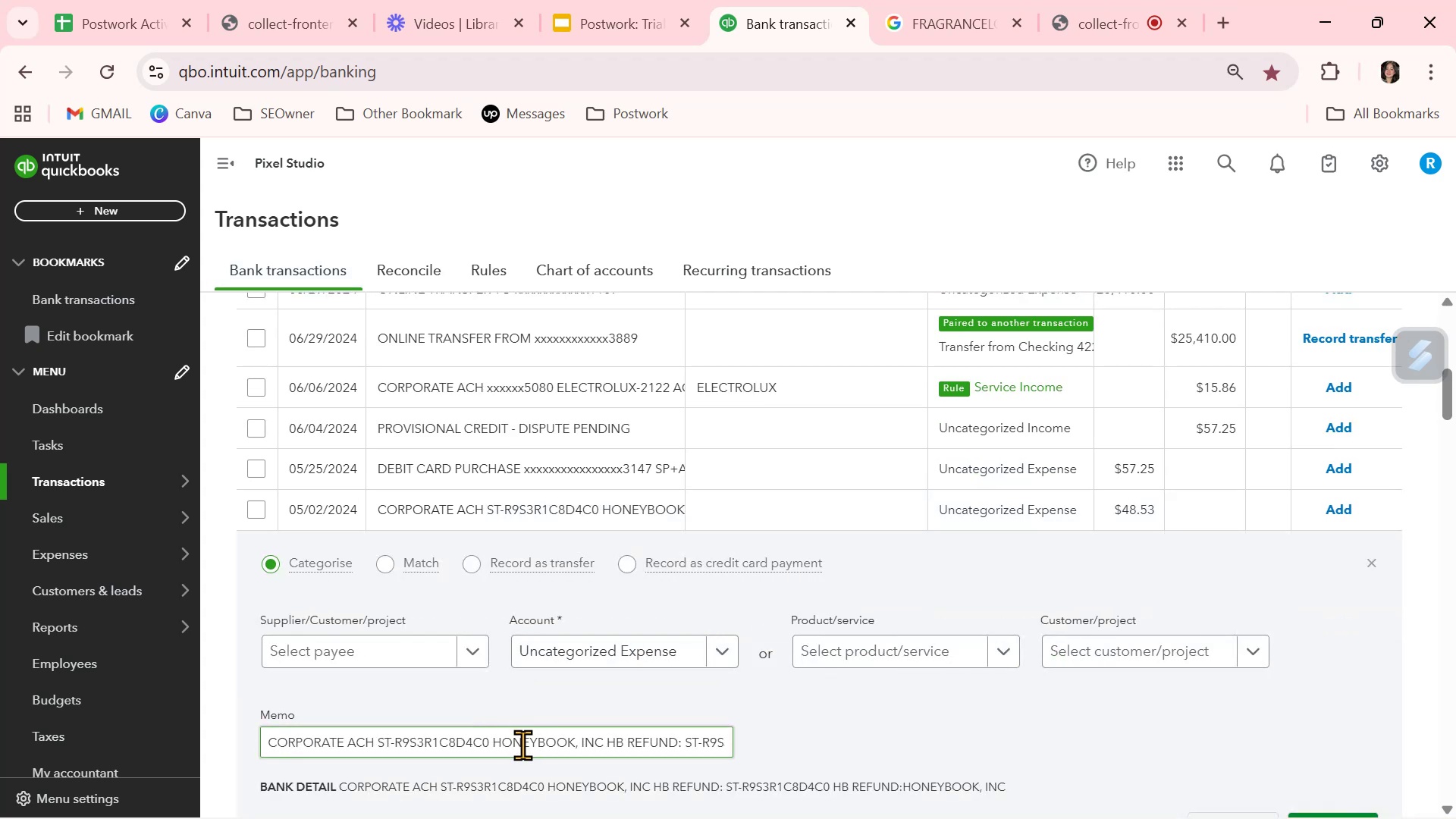 
double_click([523, 744])
 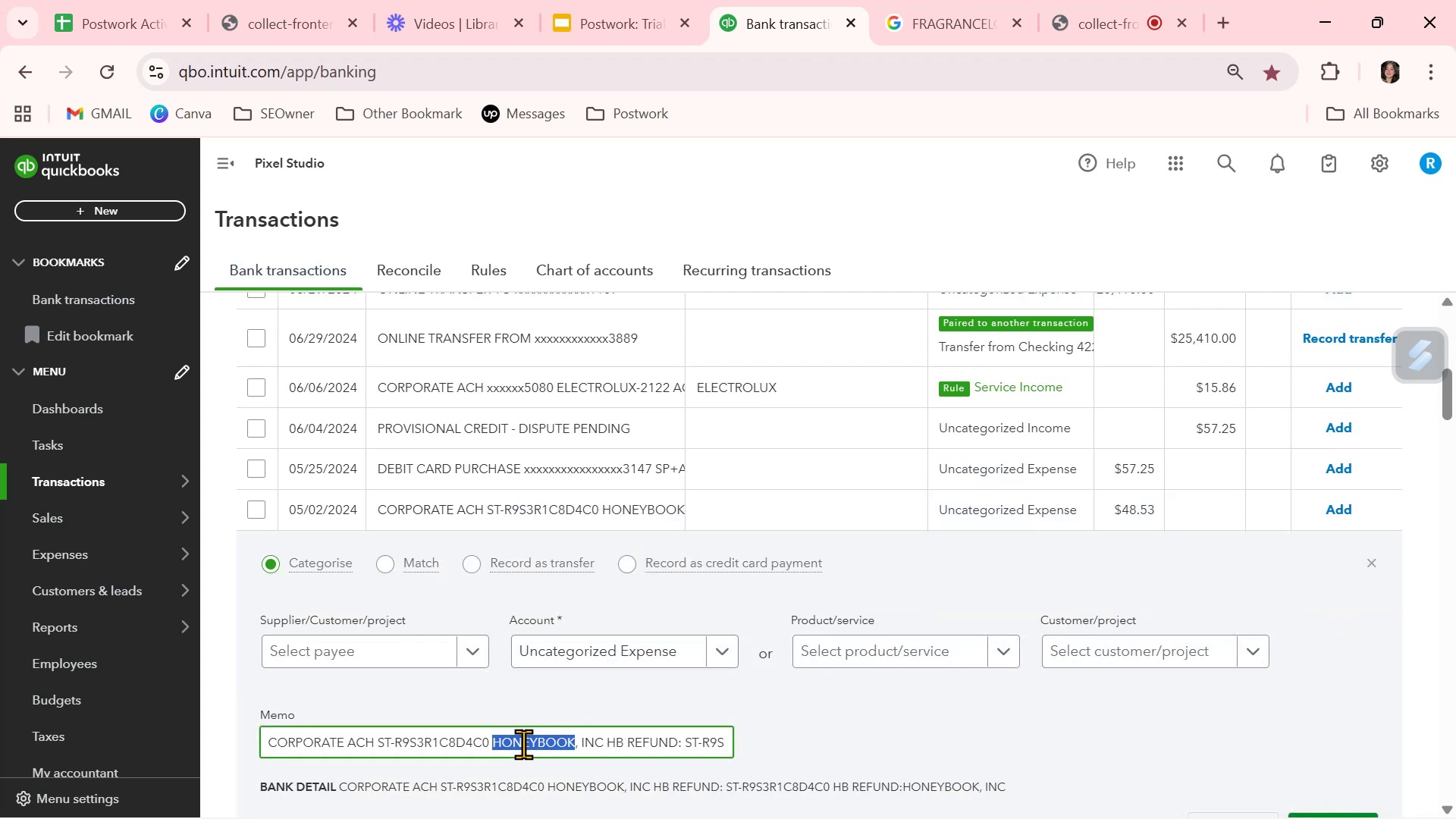 
left_click([523, 744])
 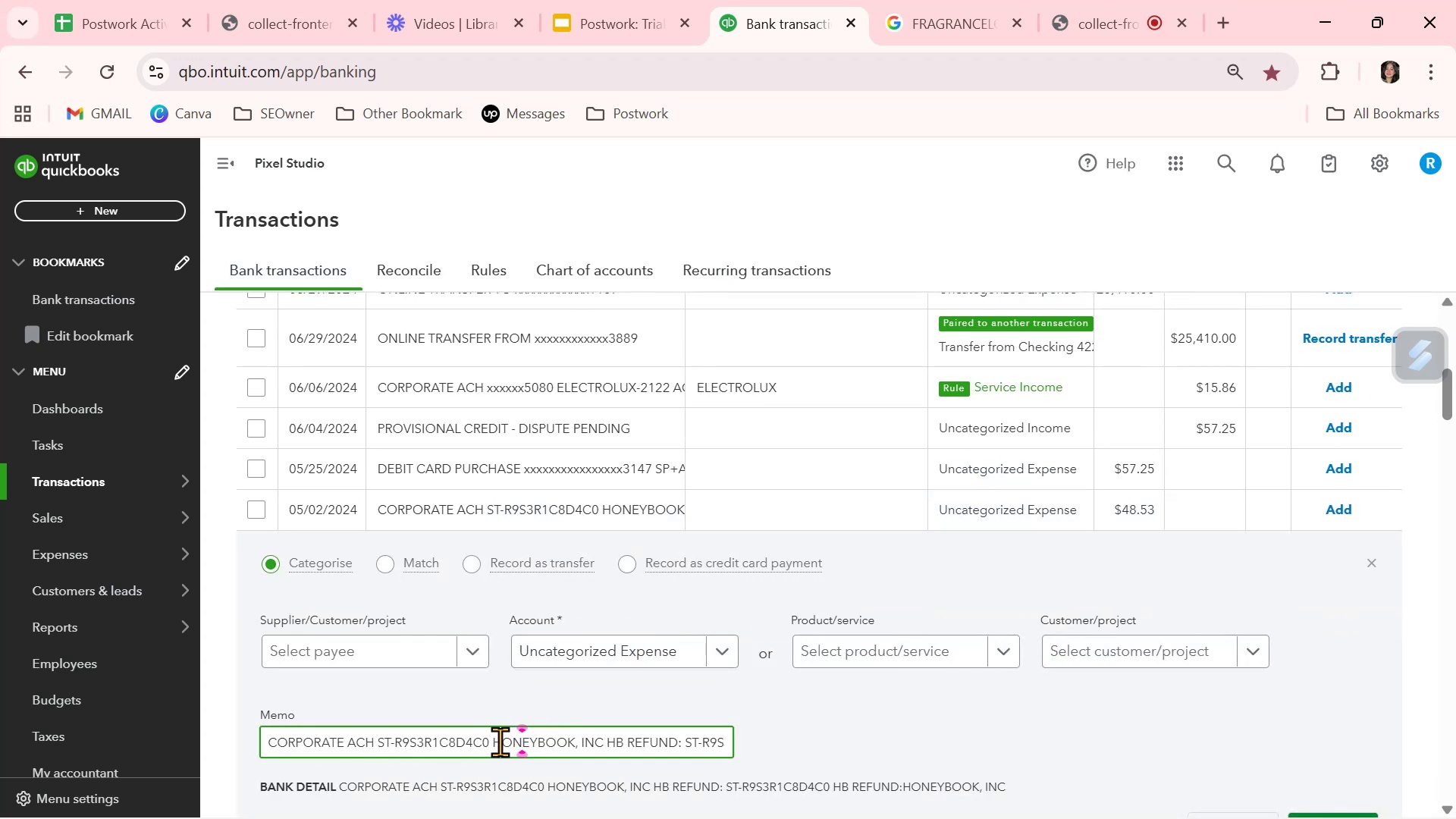 
left_click_drag(start_coordinate=[495, 740], to_coordinate=[603, 742])
 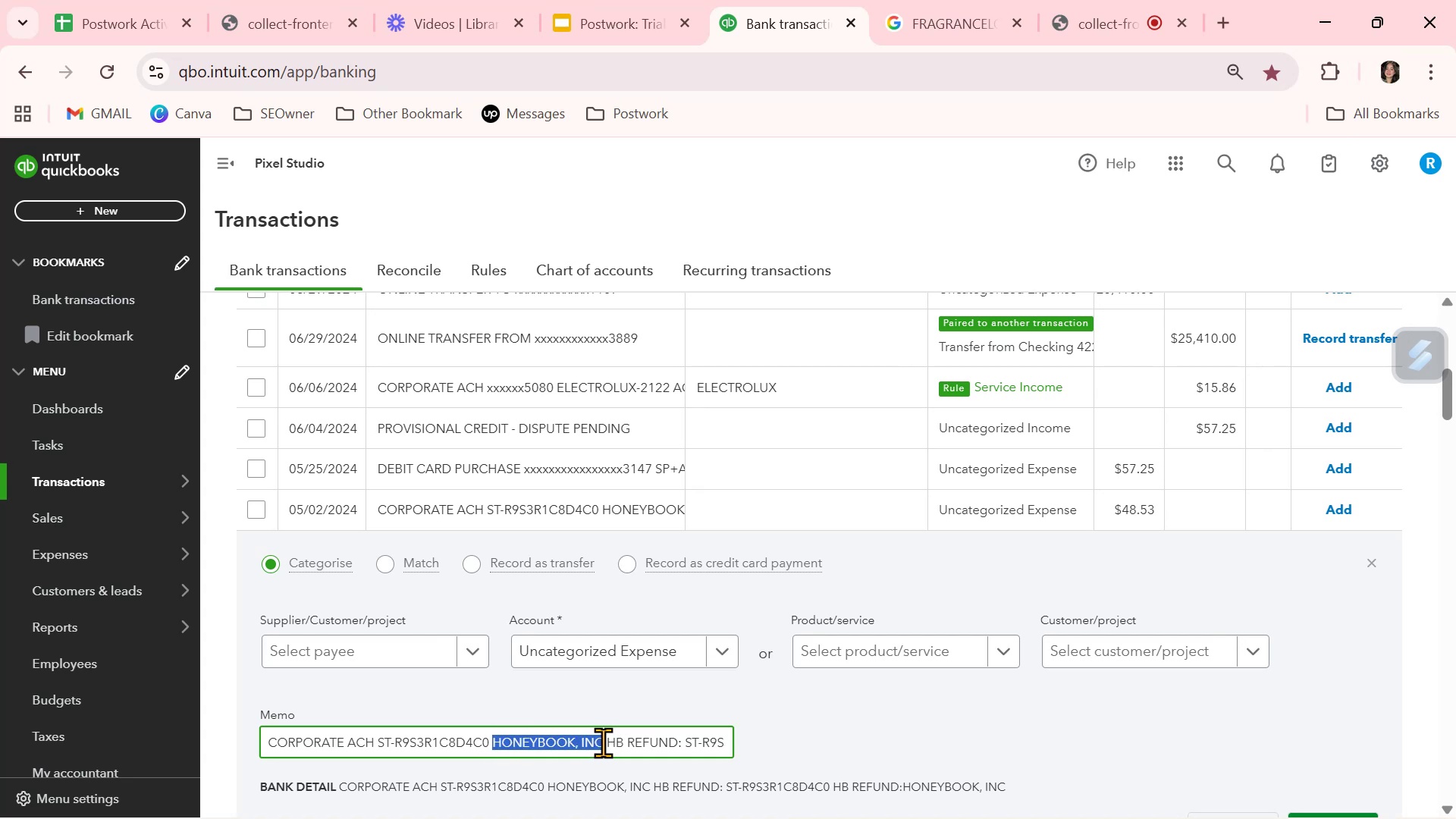 
key(Control+ControlLeft)
 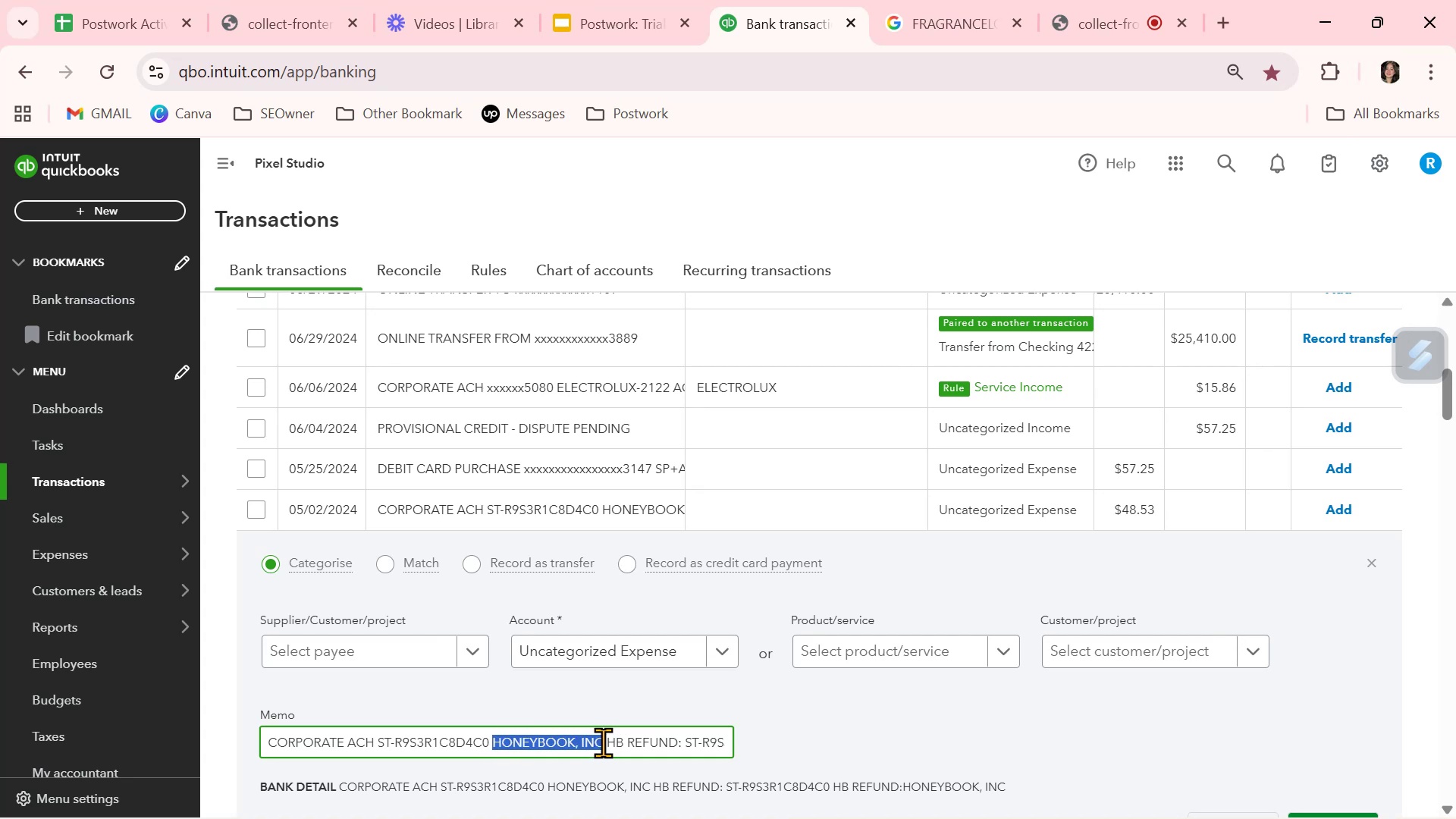 
key(Control+C)
 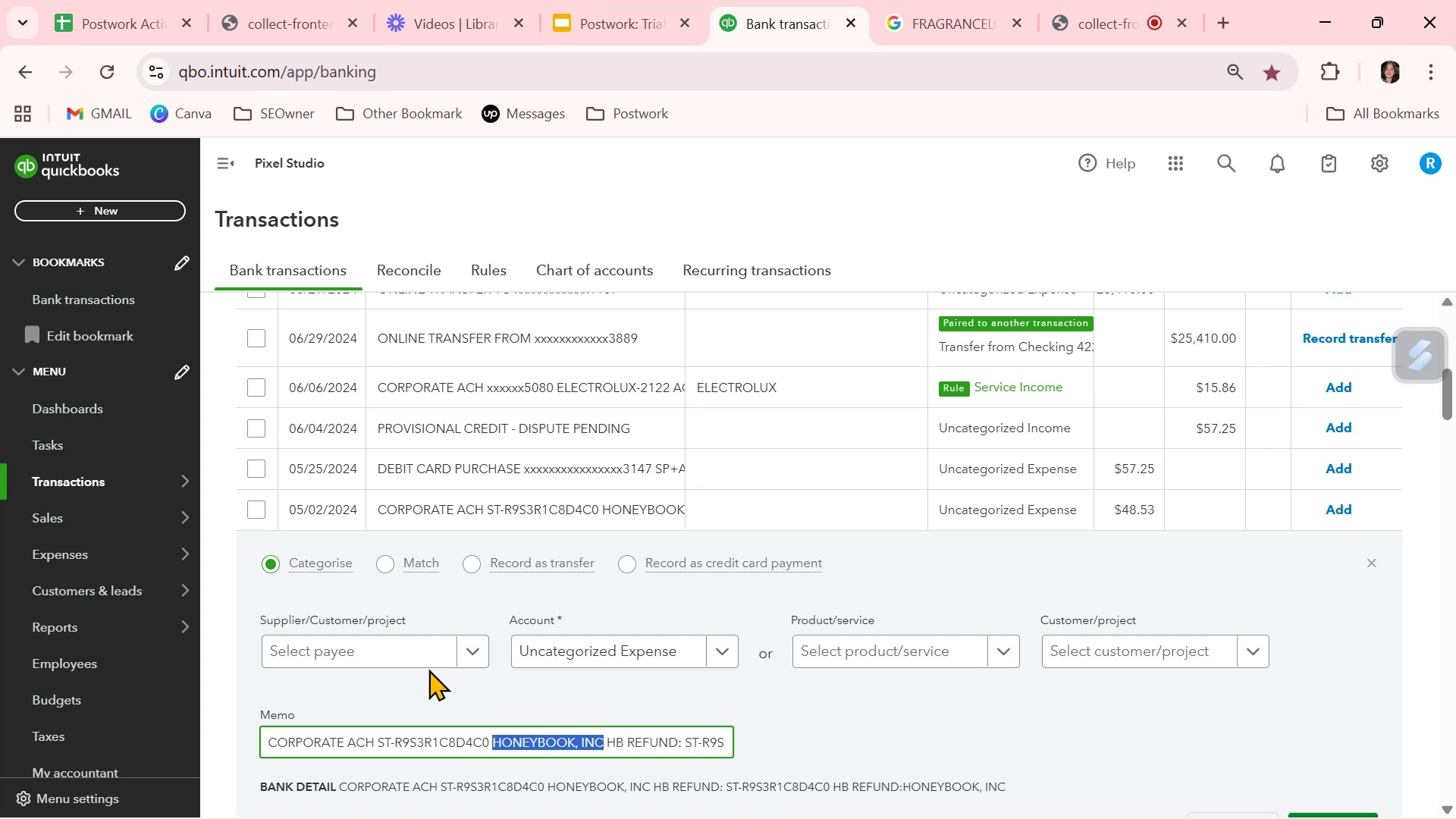 
left_click([424, 645])
 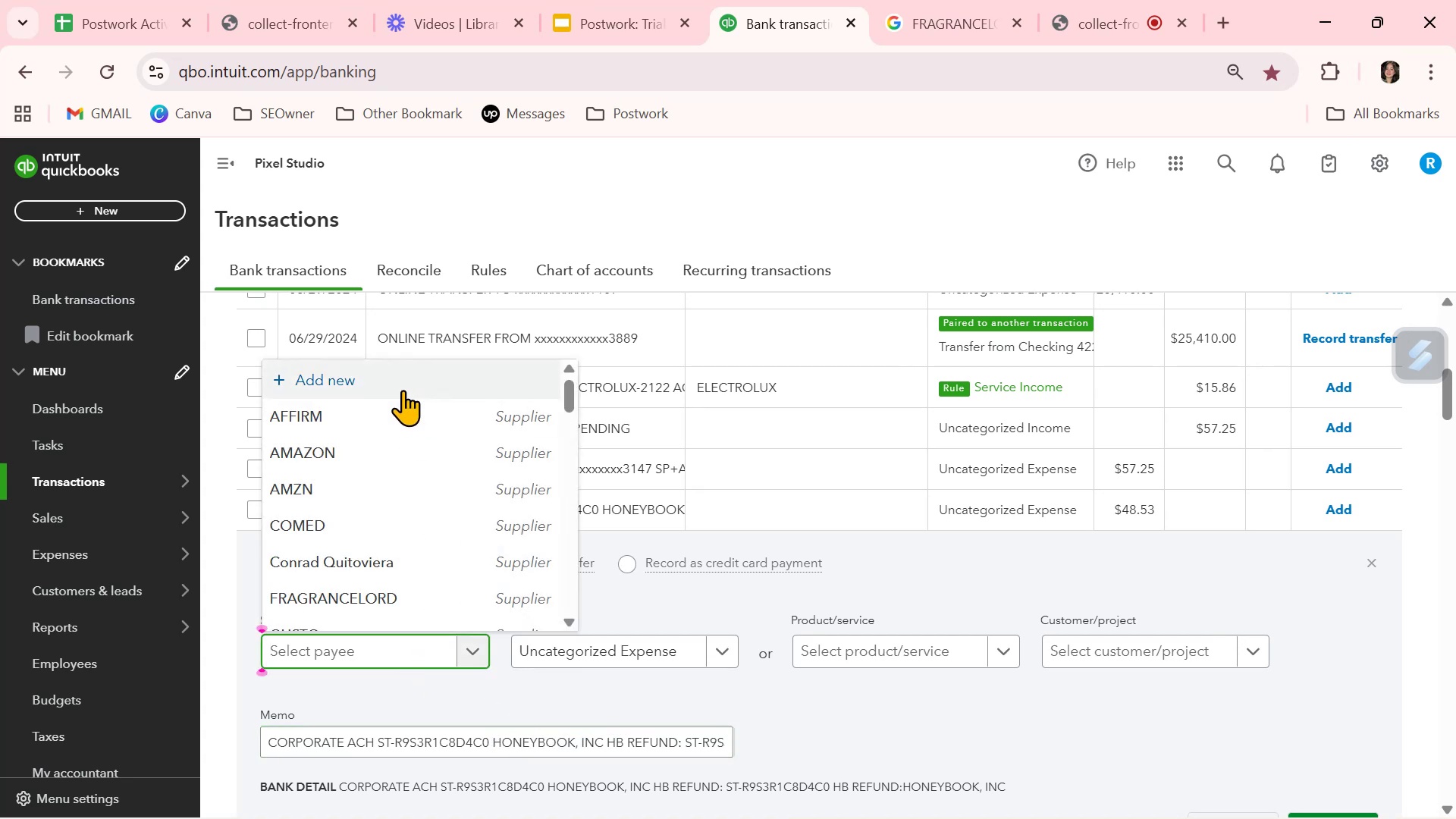 
left_click([401, 384])
 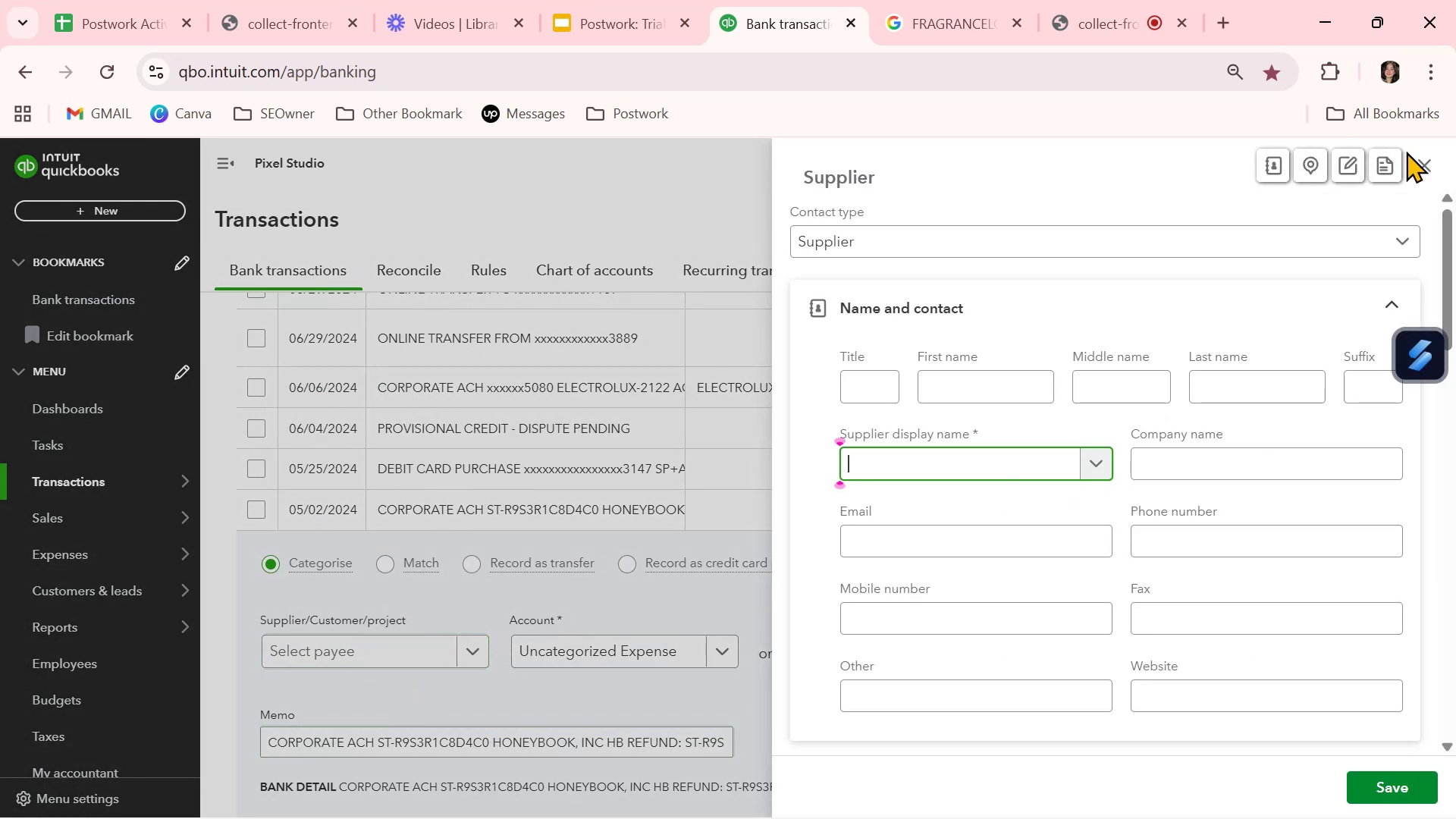 
left_click([1425, 159])
 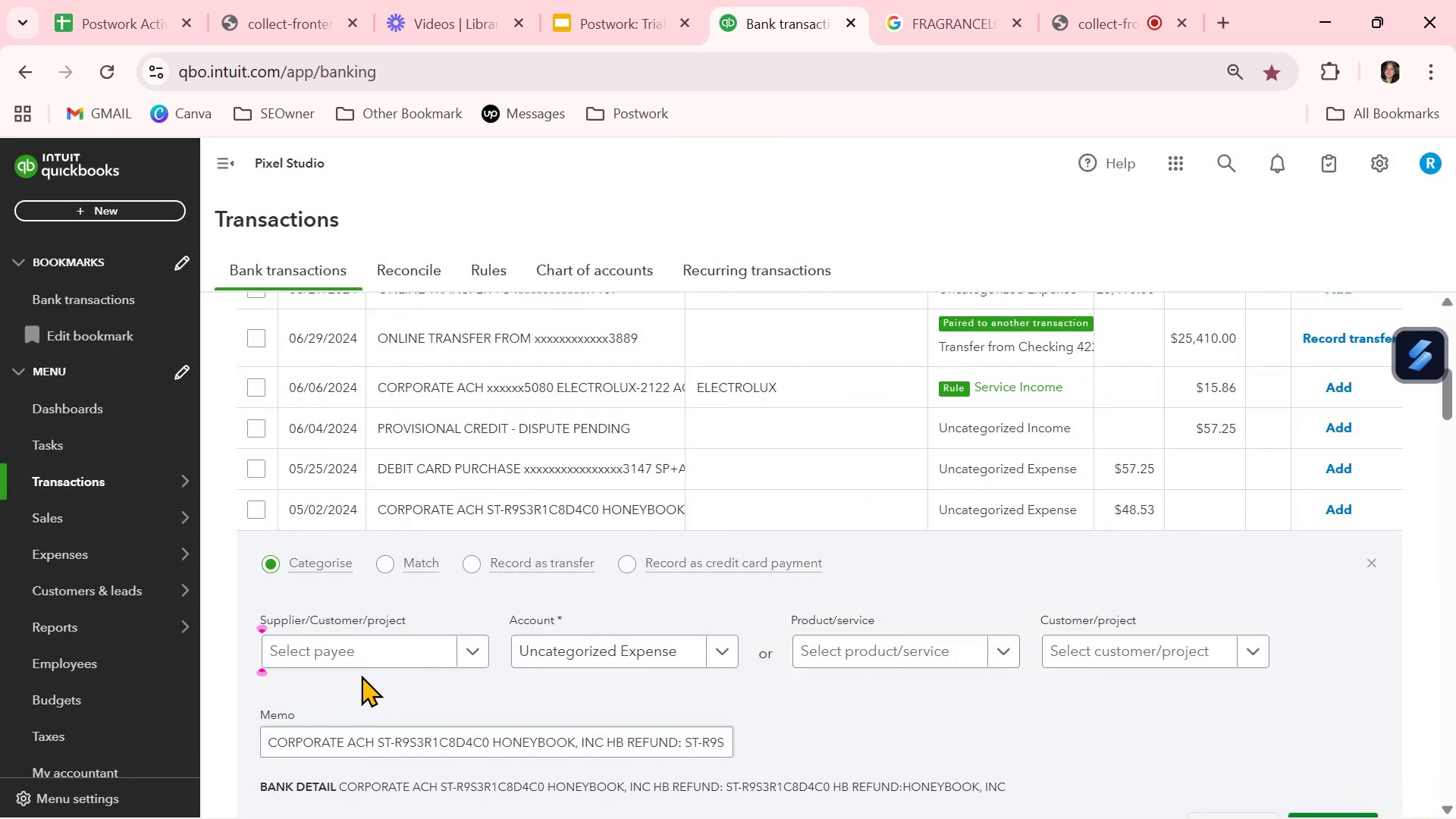 
key(Control+ControlLeft)
 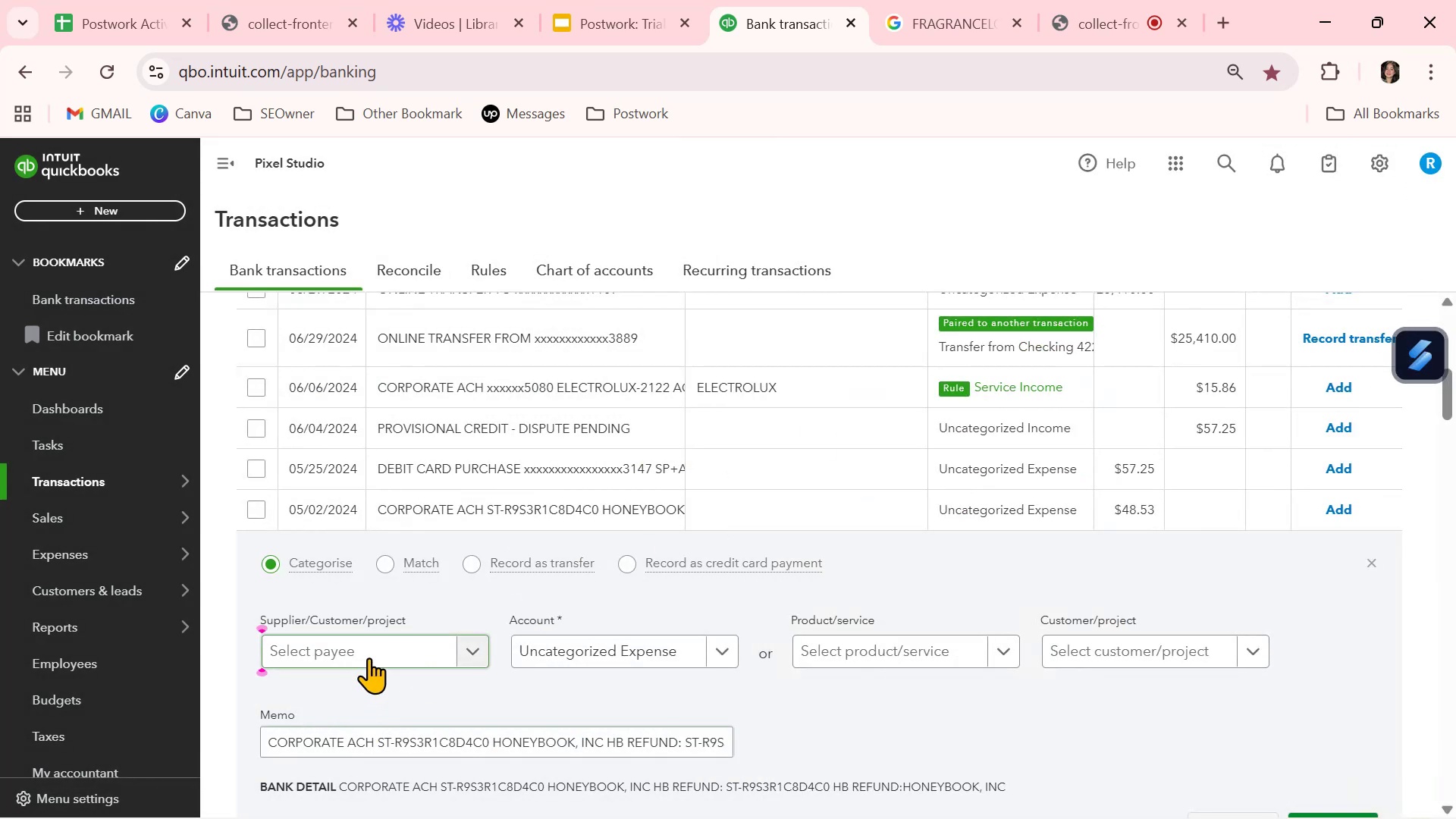 
key(Control+V)
 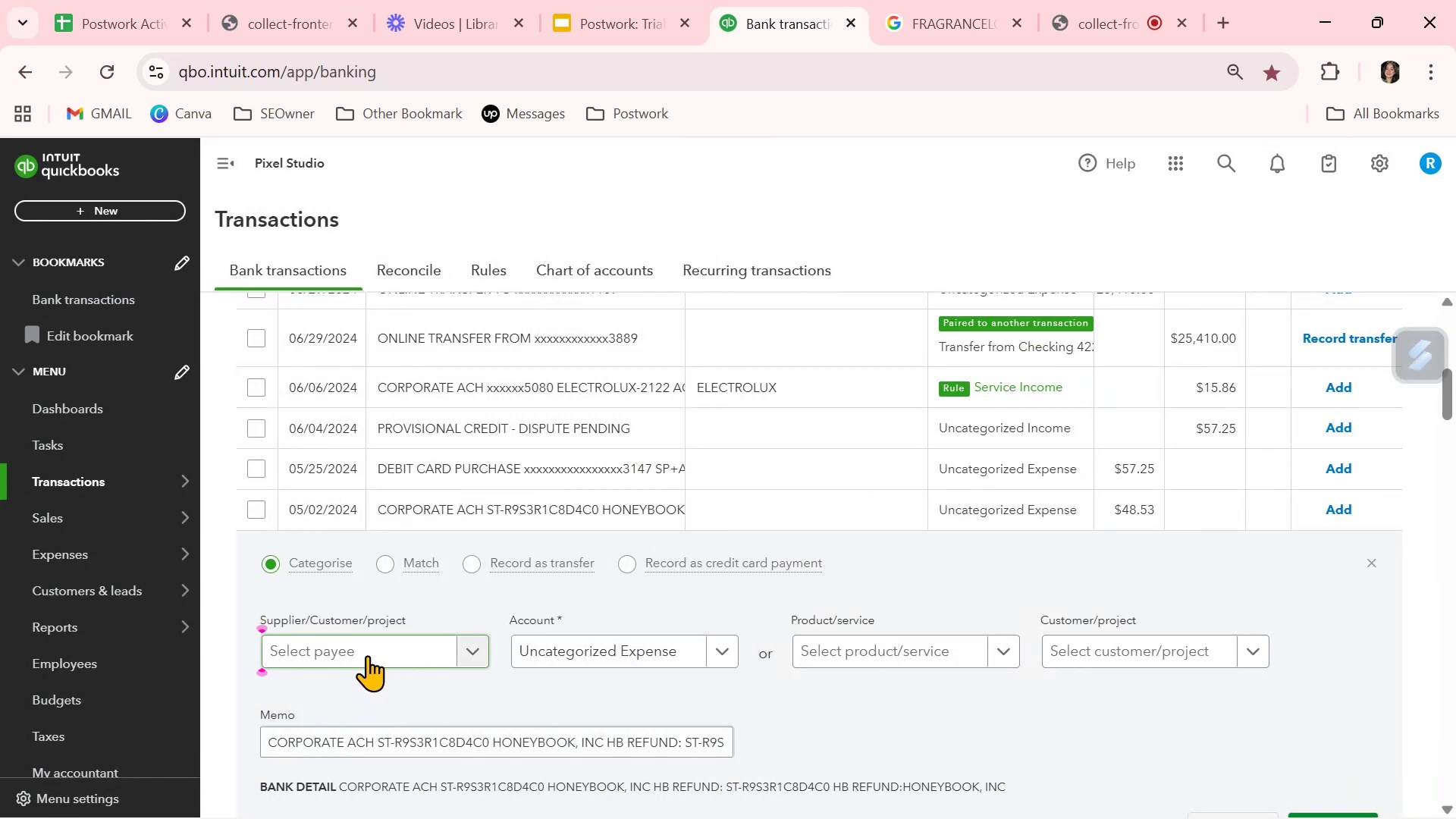 
left_click([367, 649])
 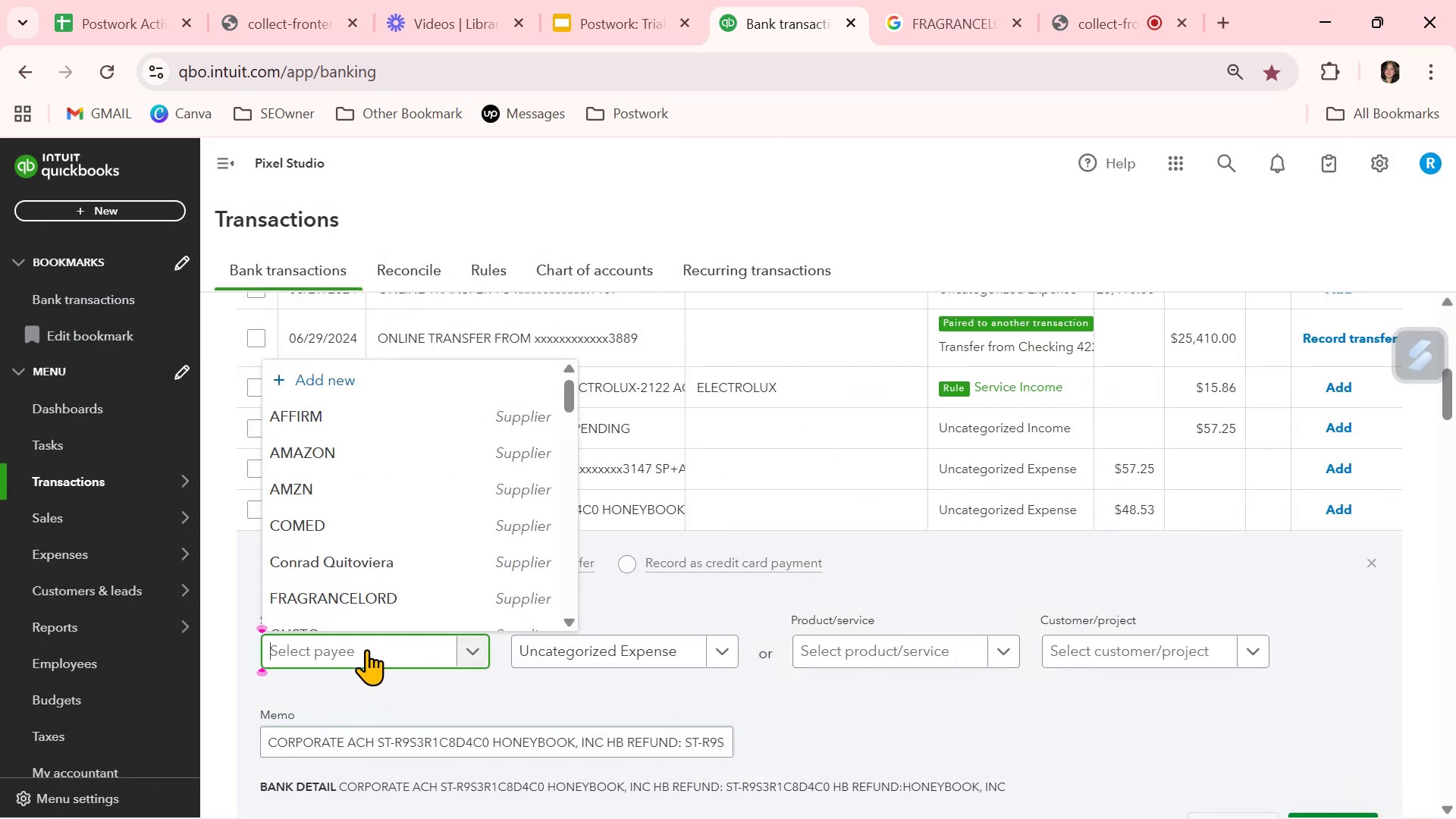 
key(Control+ControlLeft)
 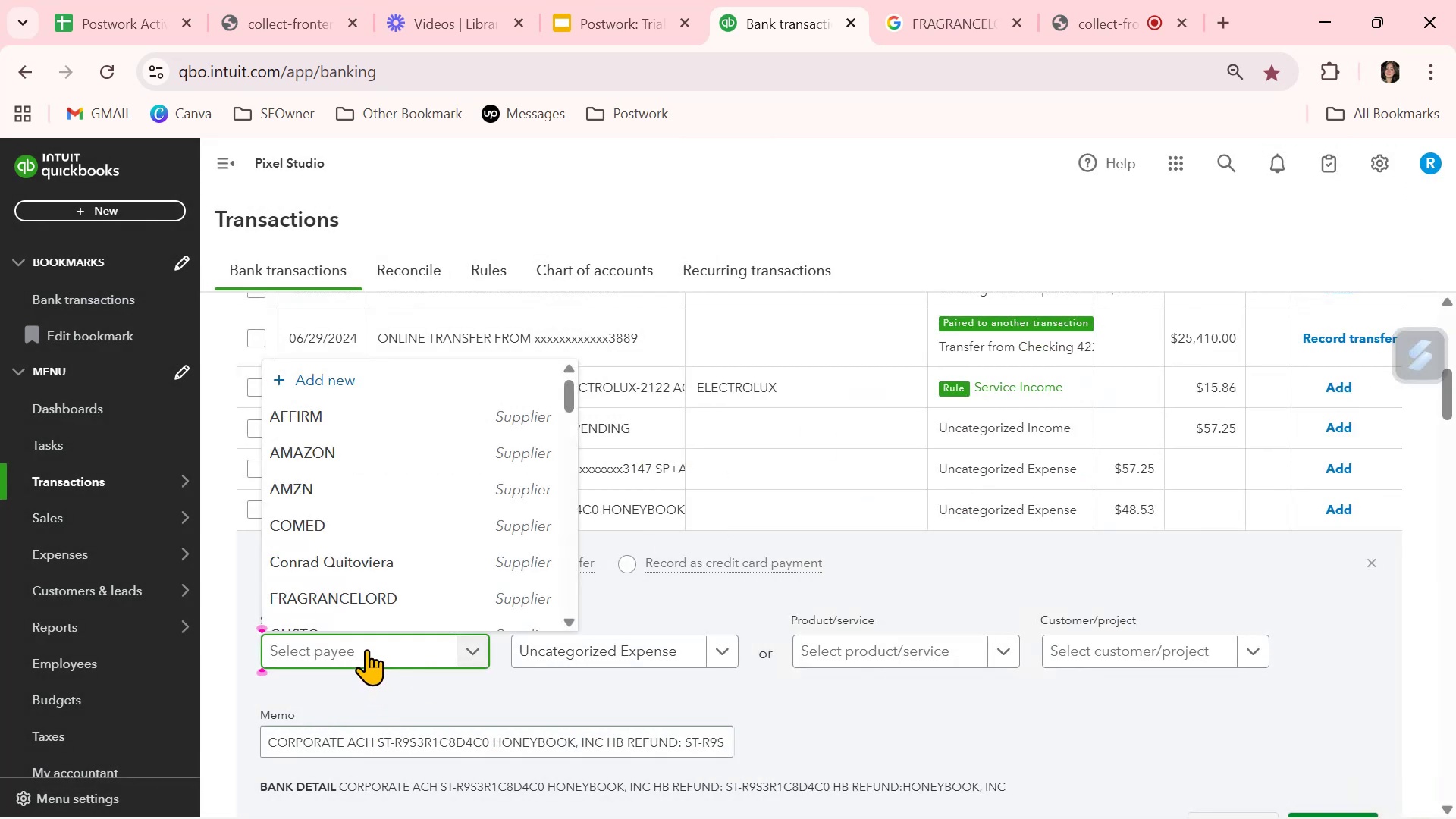 
key(Control+V)
 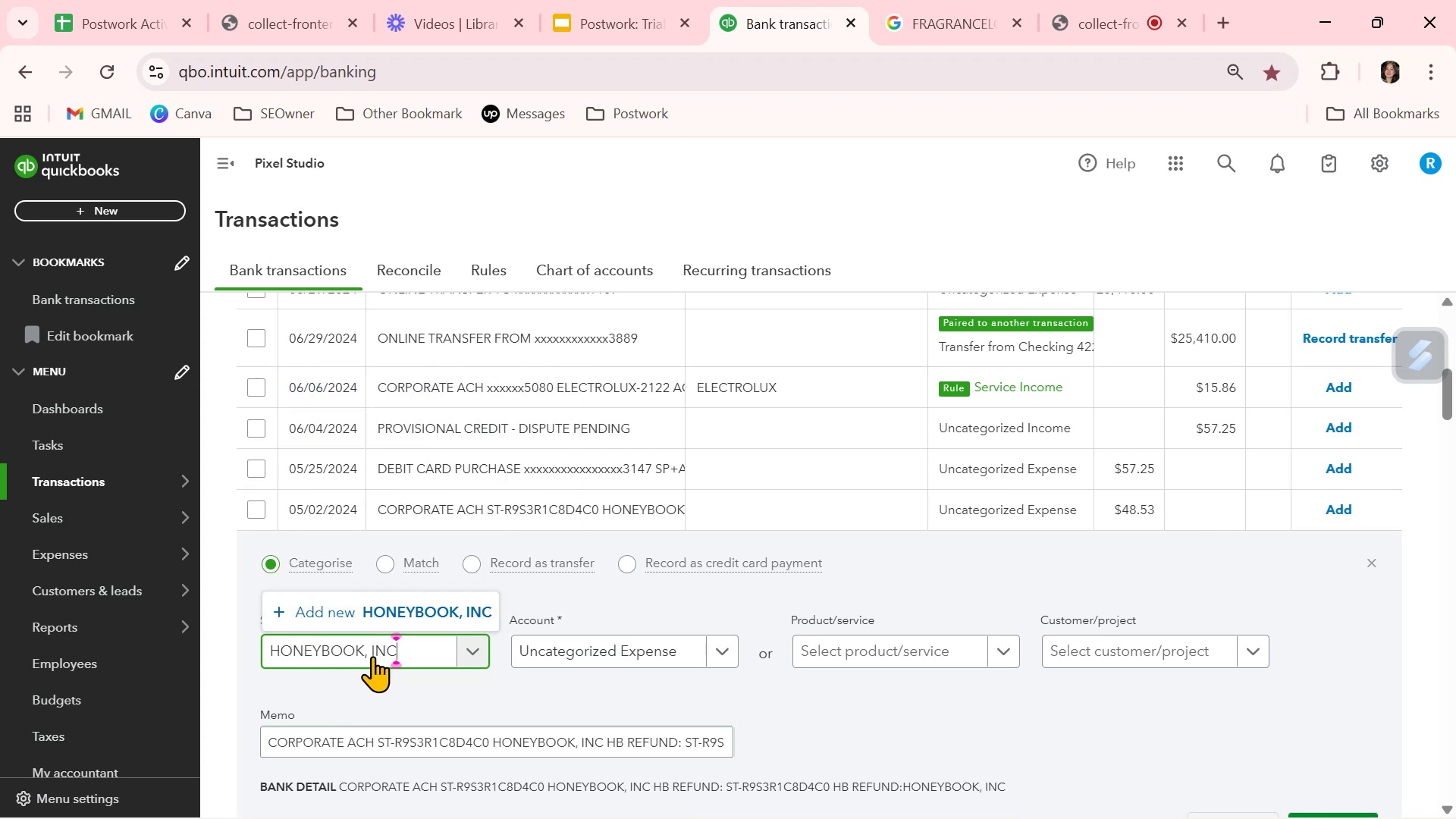 
left_click([367, 655])
 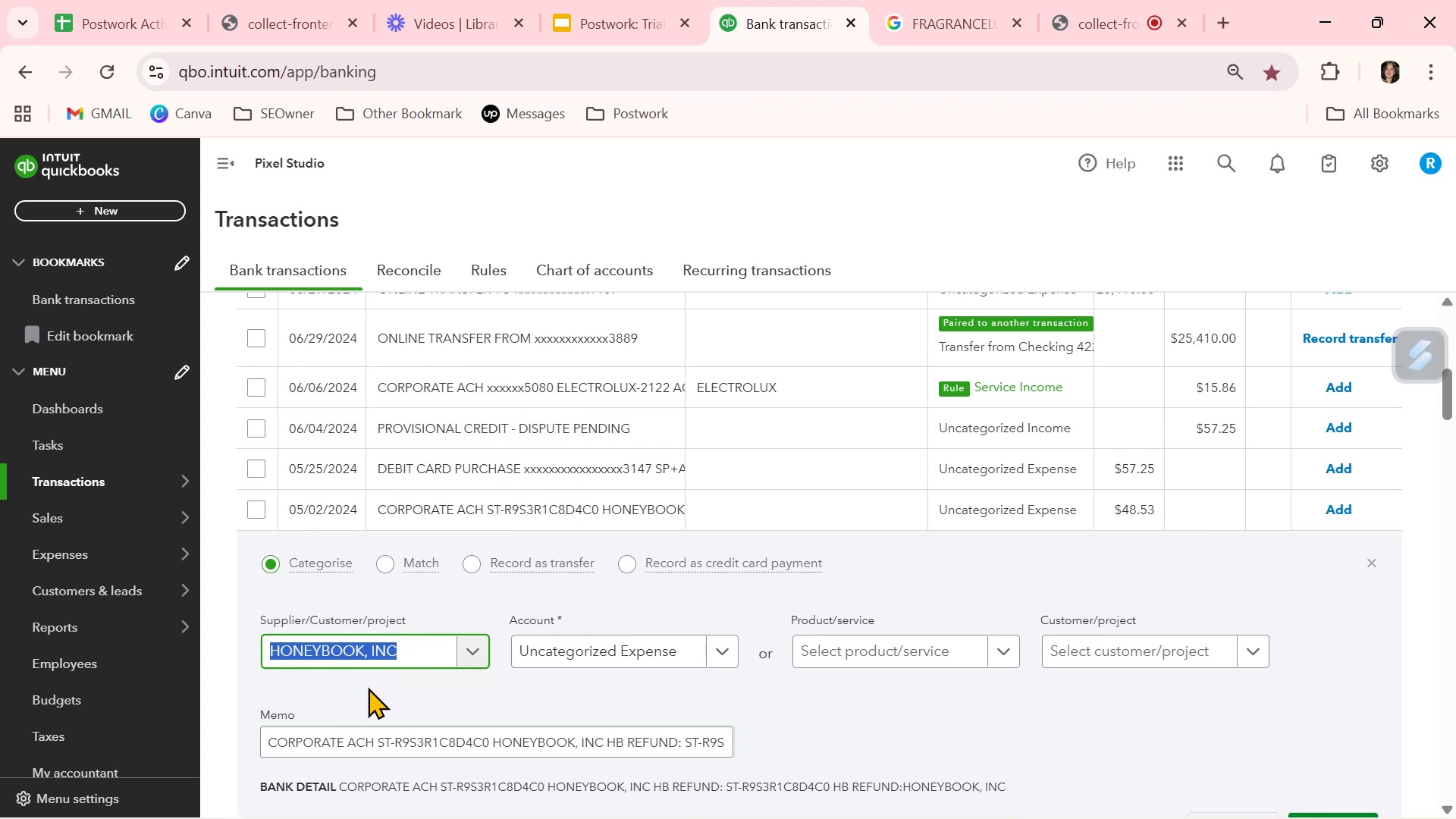 
key(ArrowLeft)
 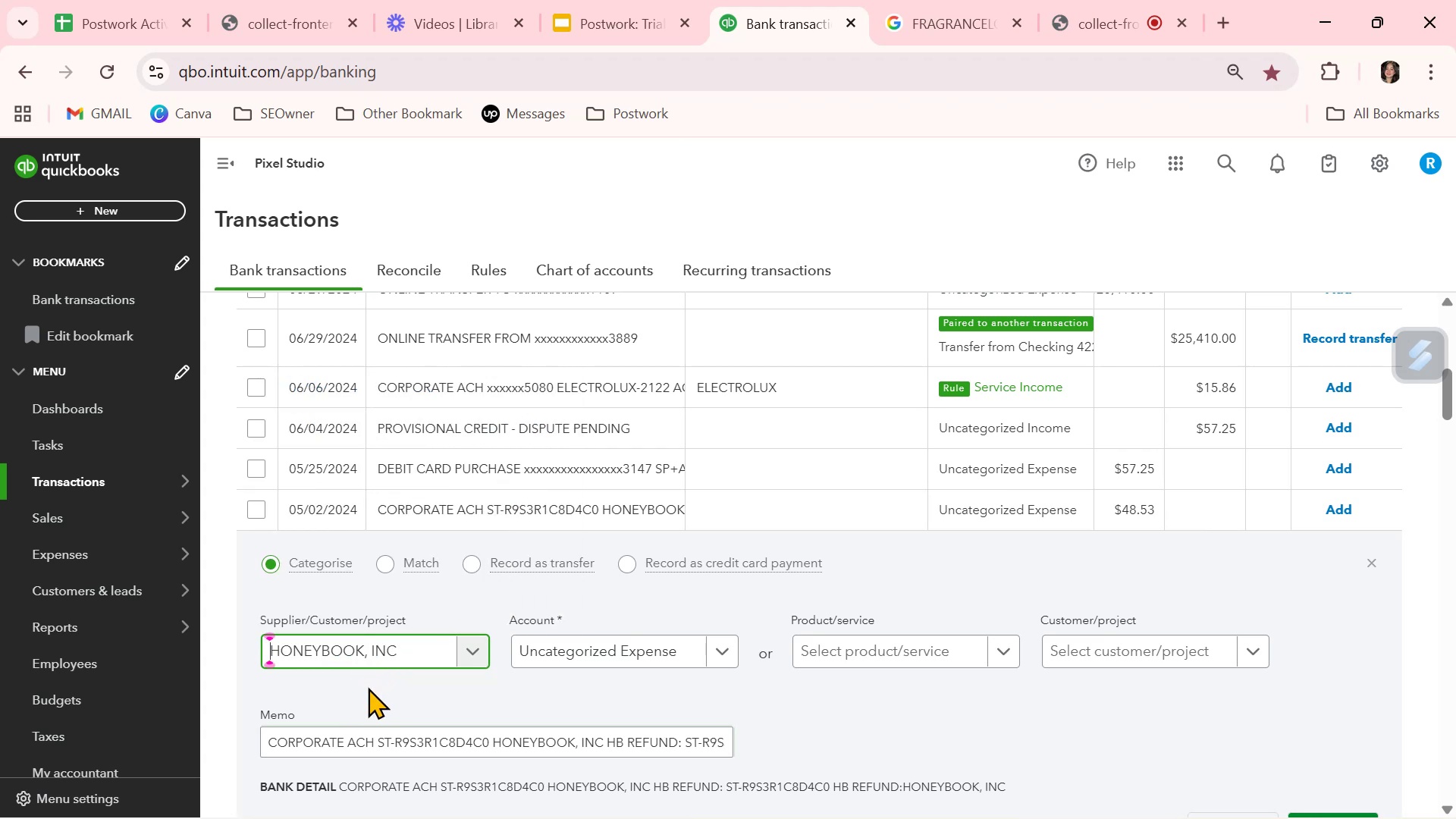 
hold_key(key=ArrowRight, duration=0.94)
 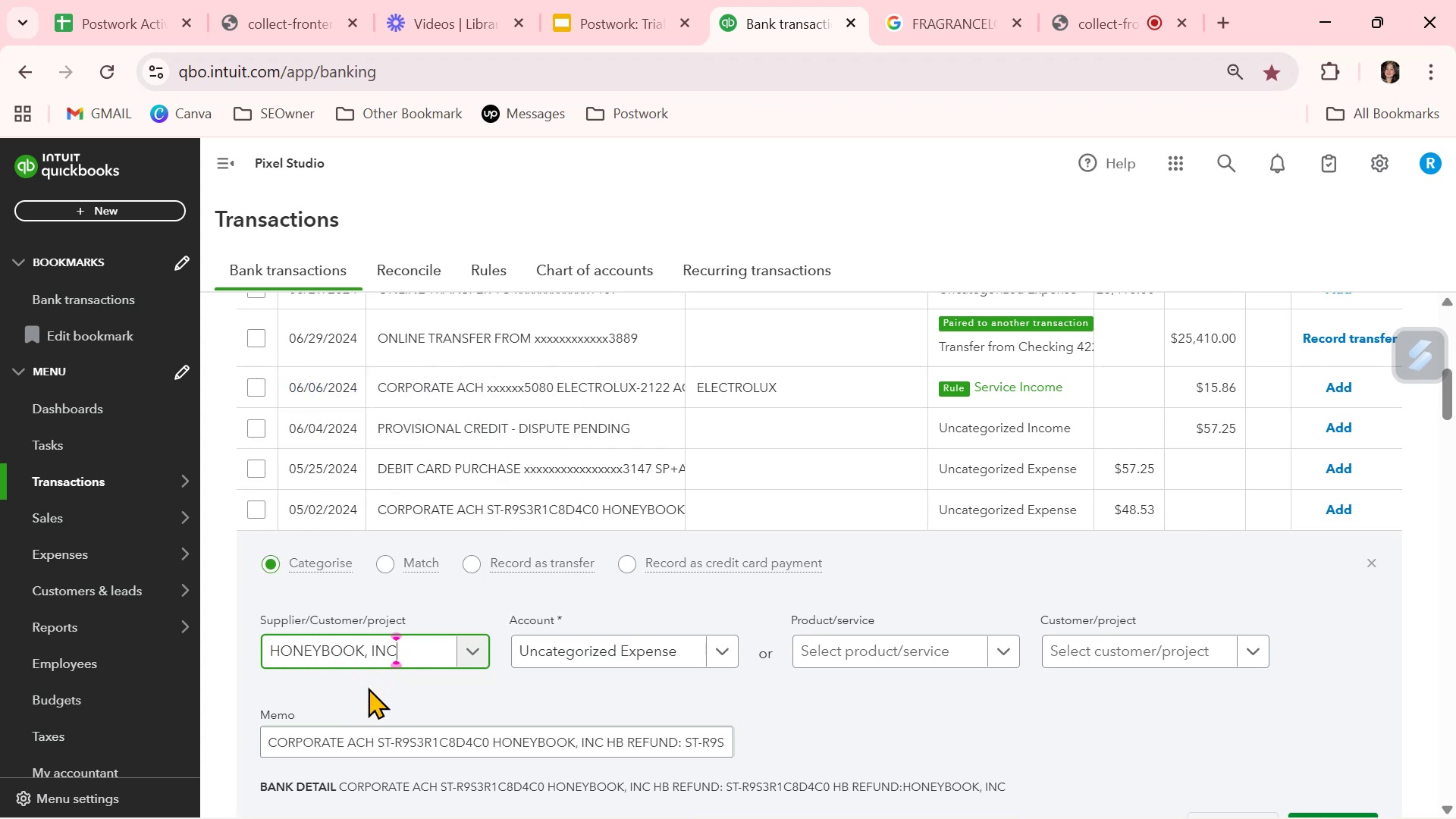 
key(ArrowLeft)
 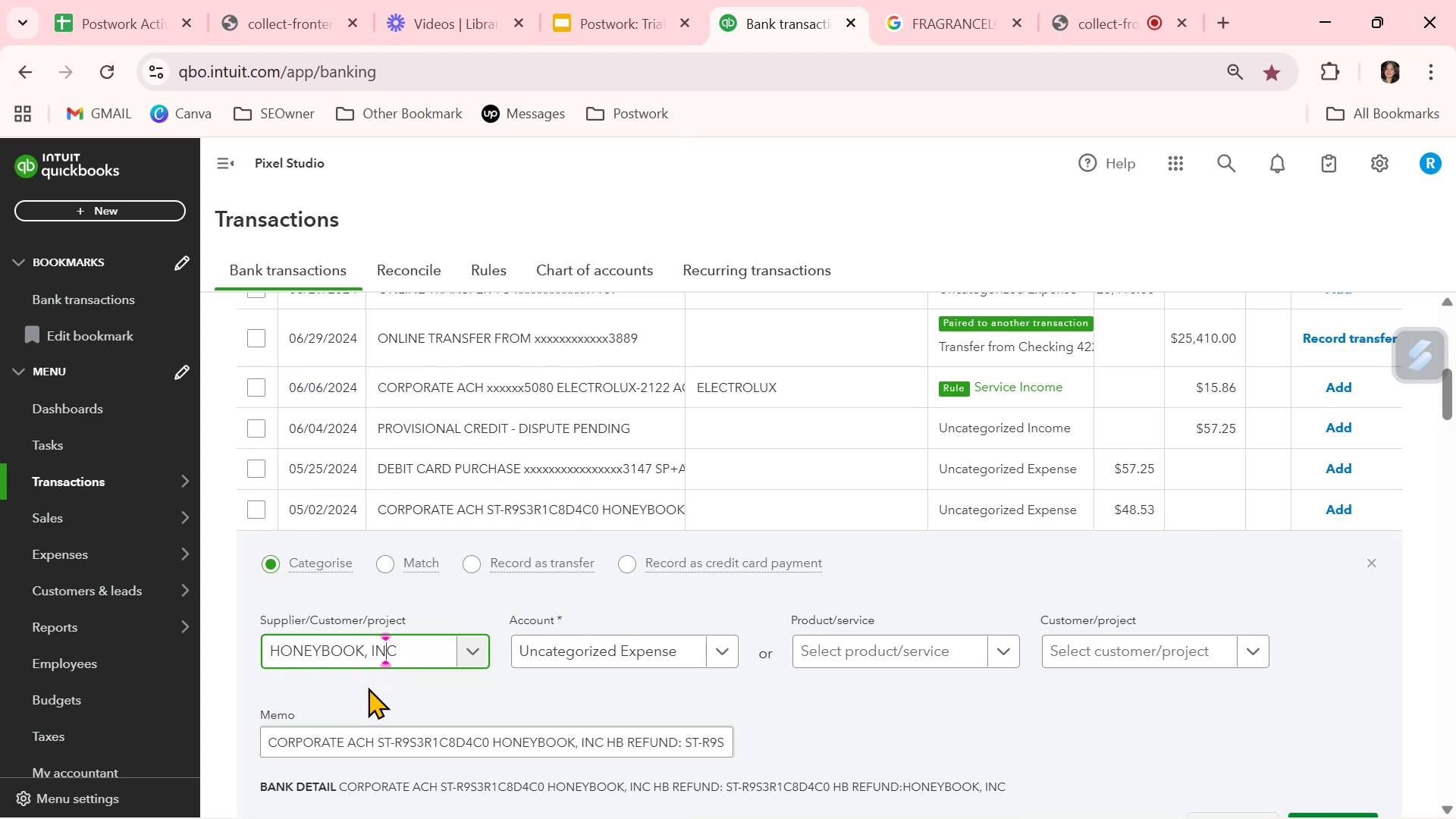 
key(ArrowLeft)
 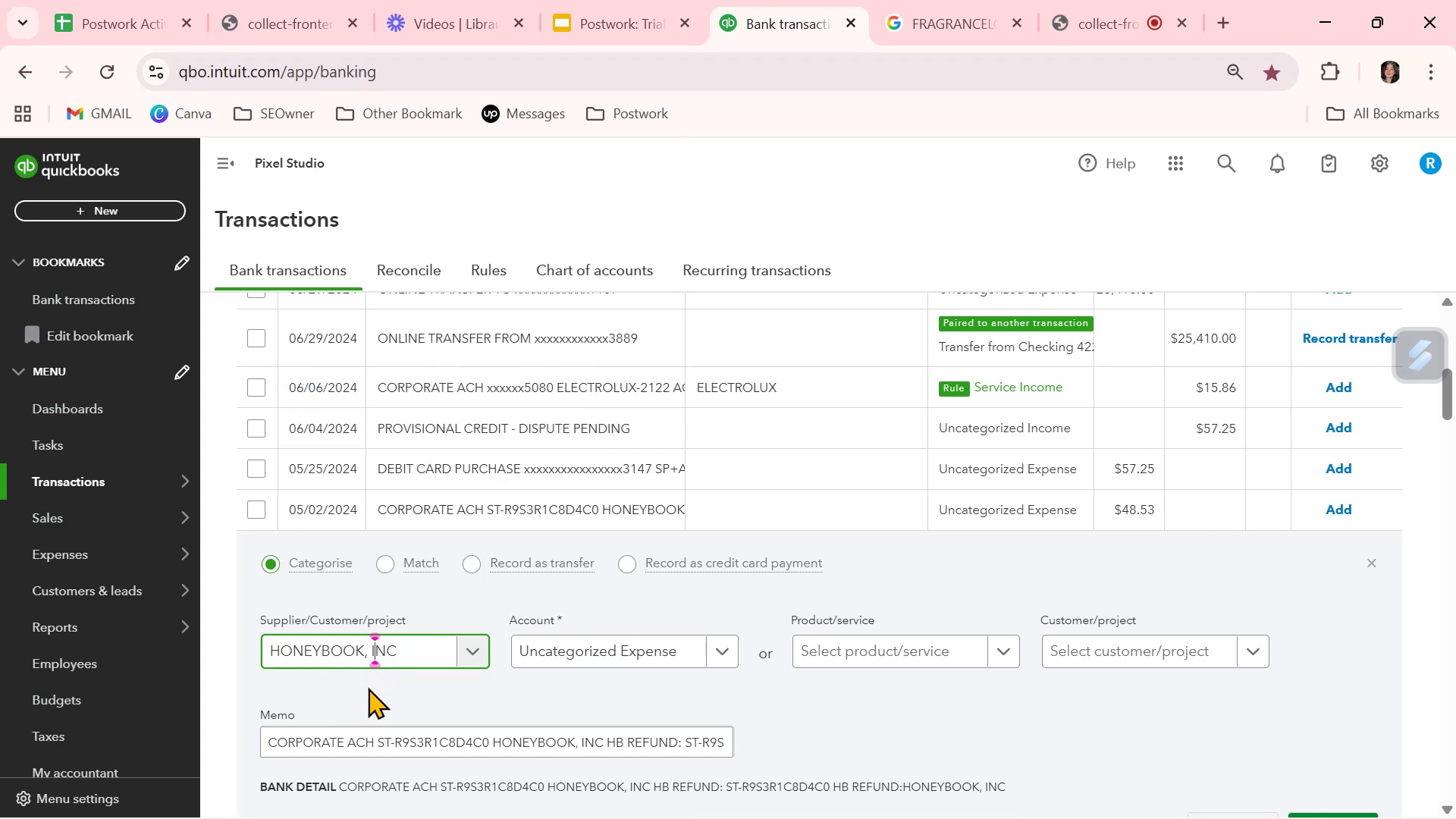 
key(ArrowLeft)
 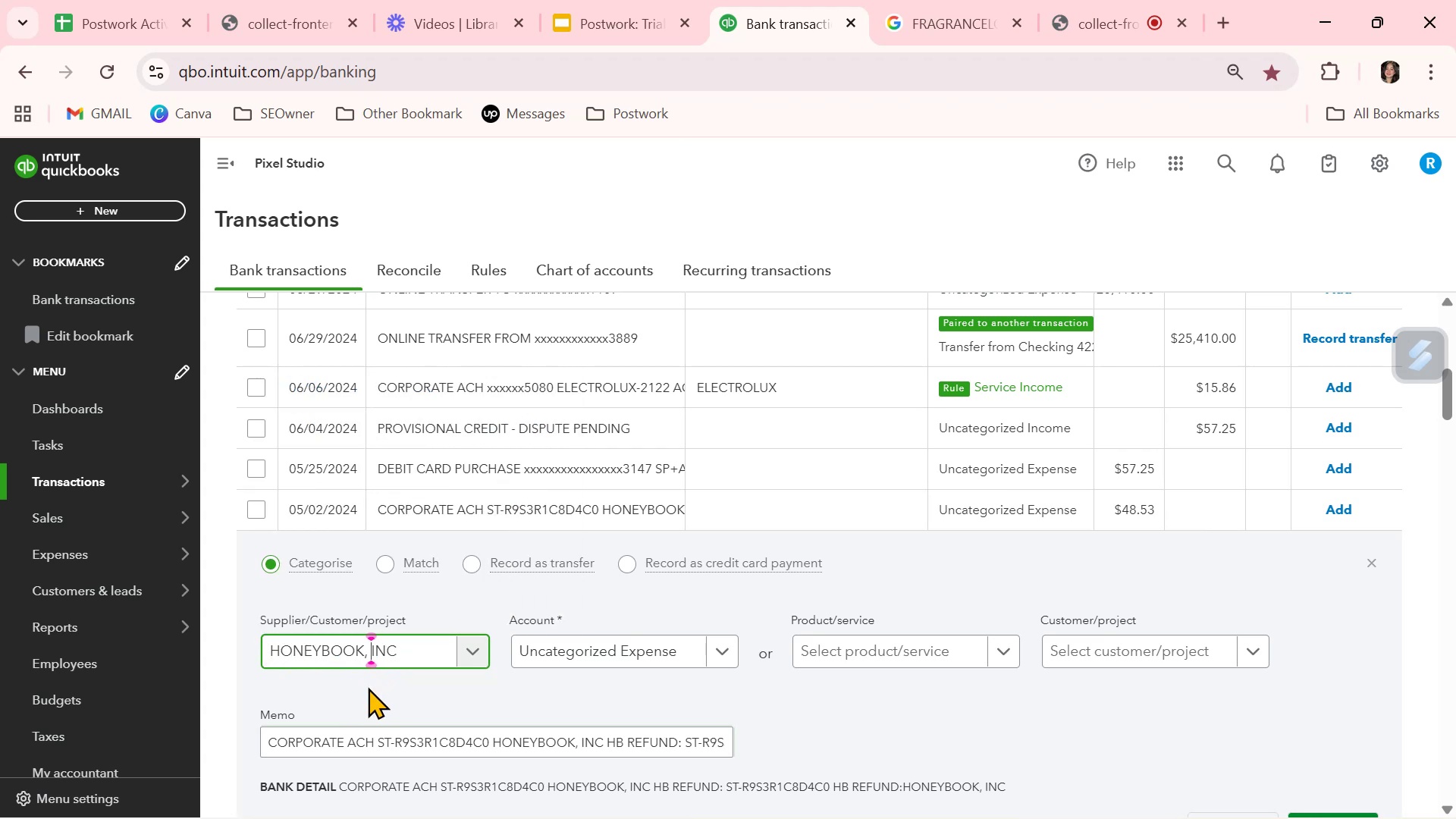 
key(ArrowLeft)
 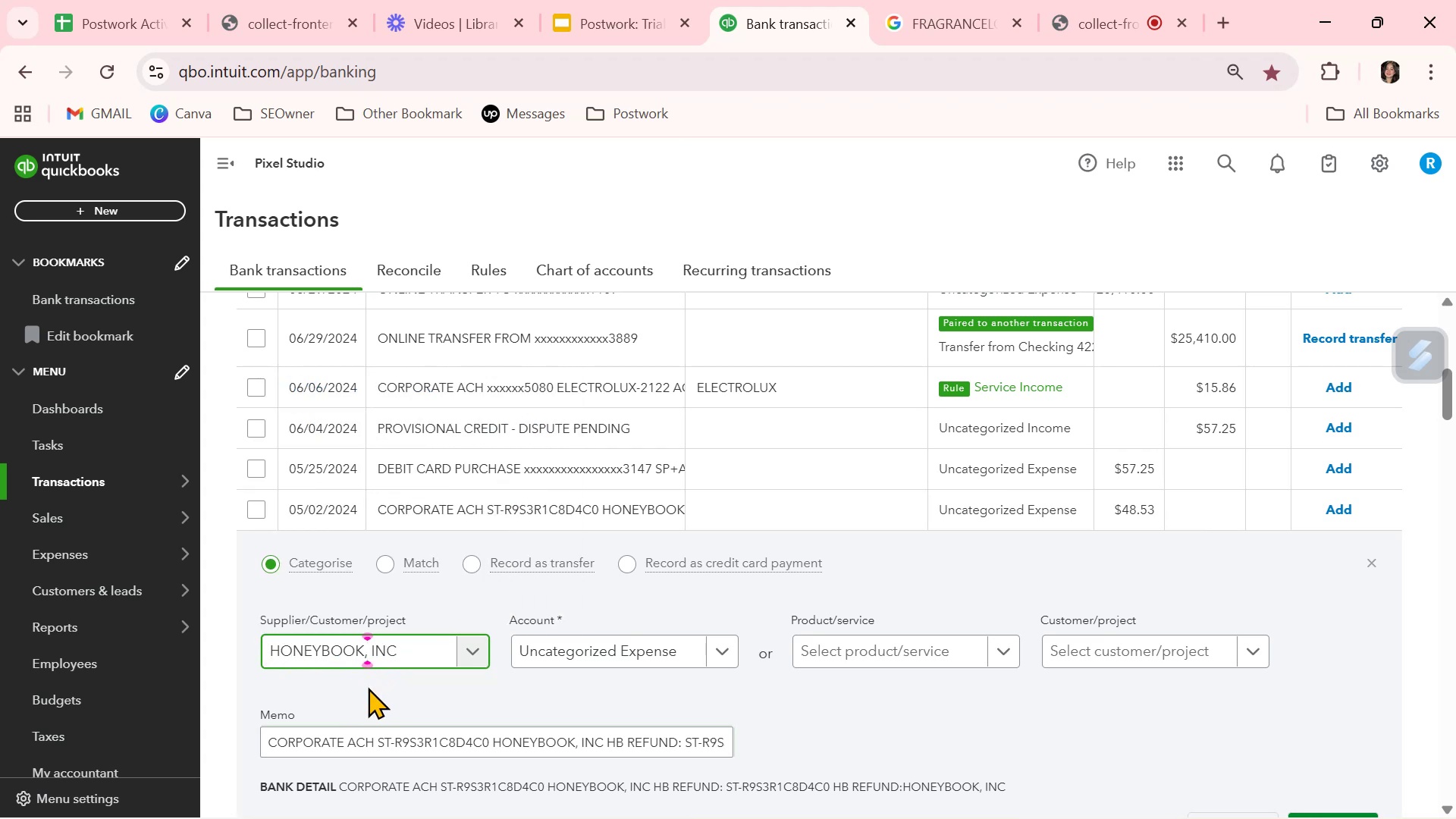 
key(Backspace)
 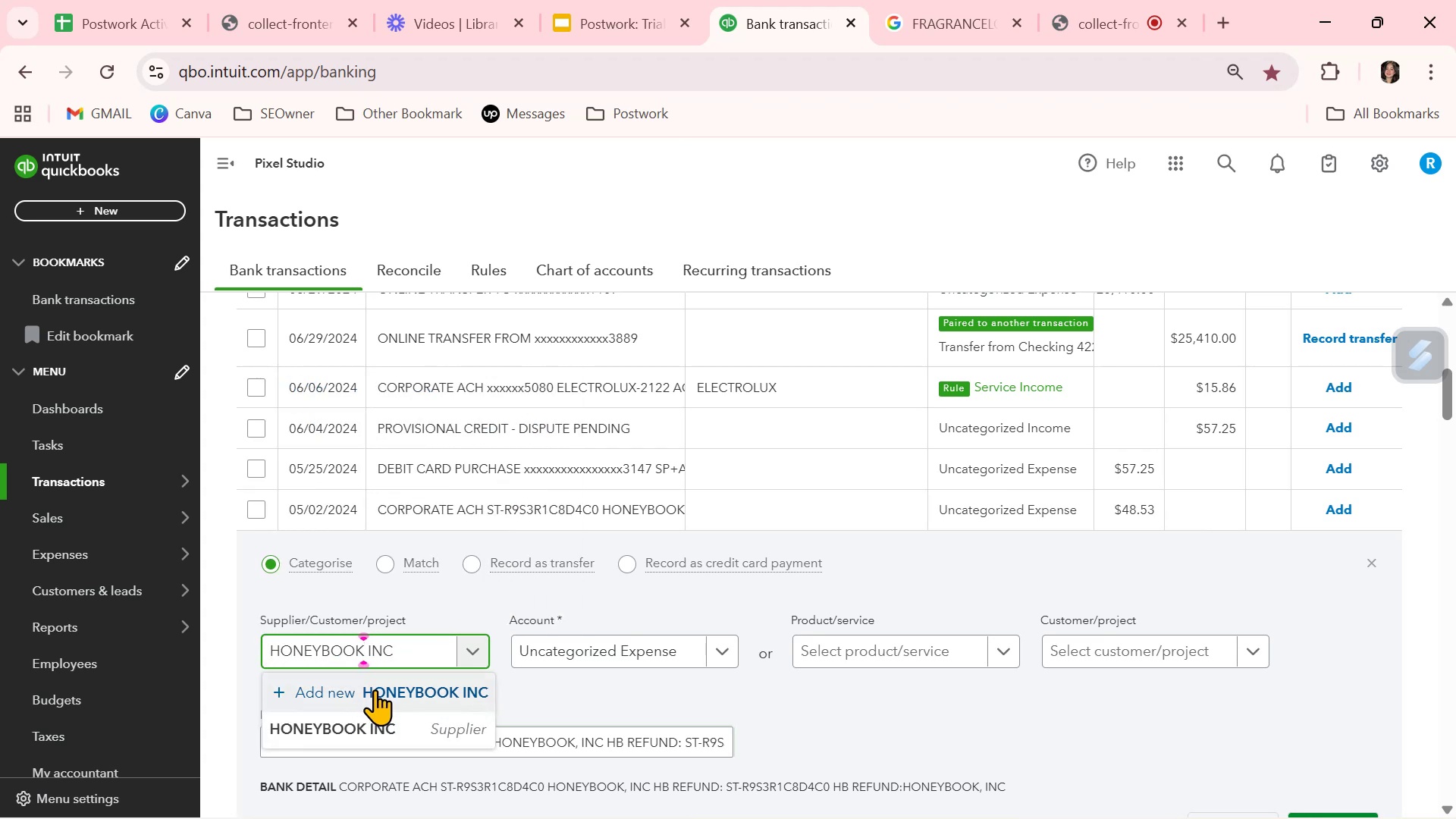 
left_click([361, 739])
 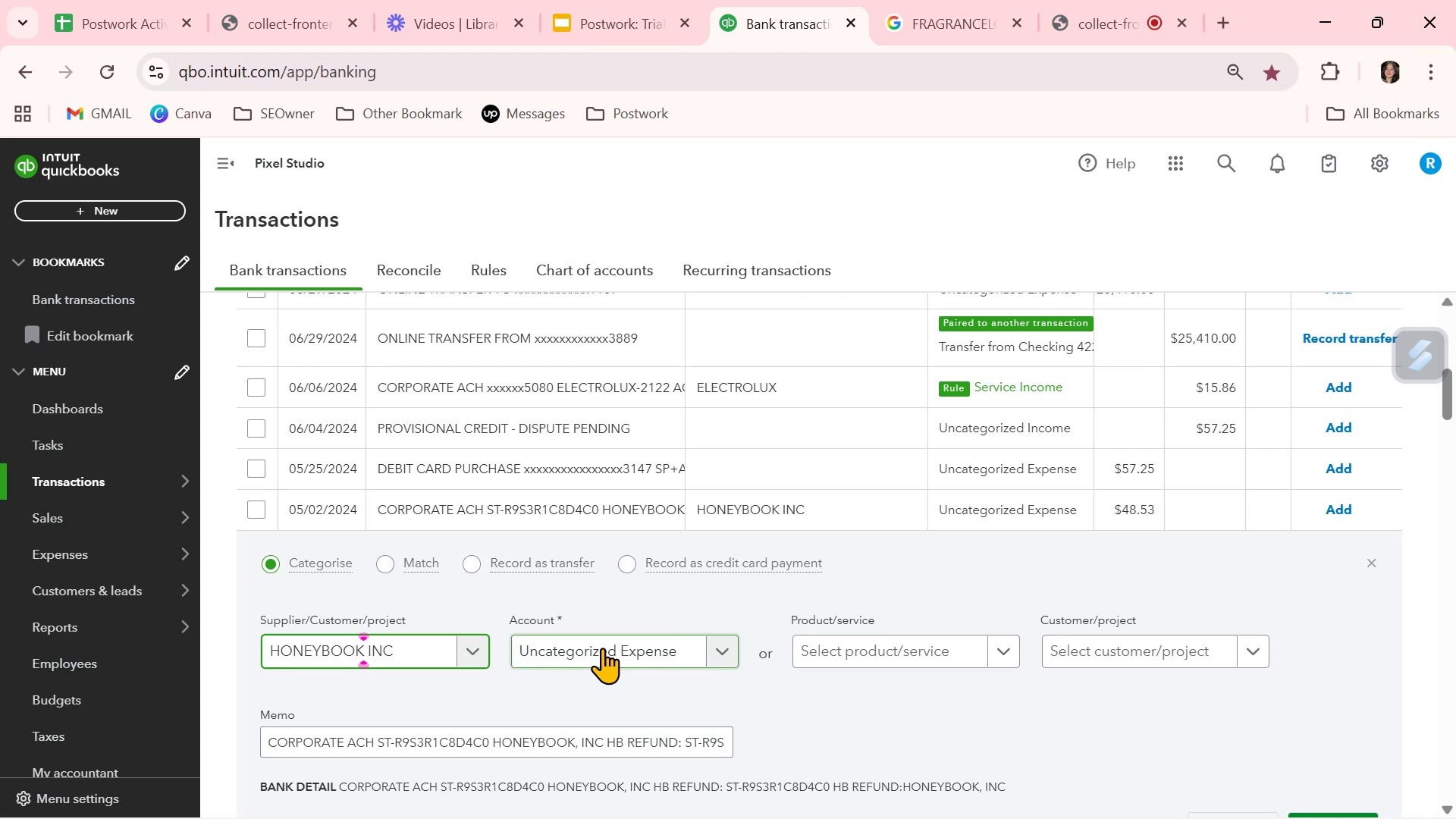 
left_click([602, 648])
 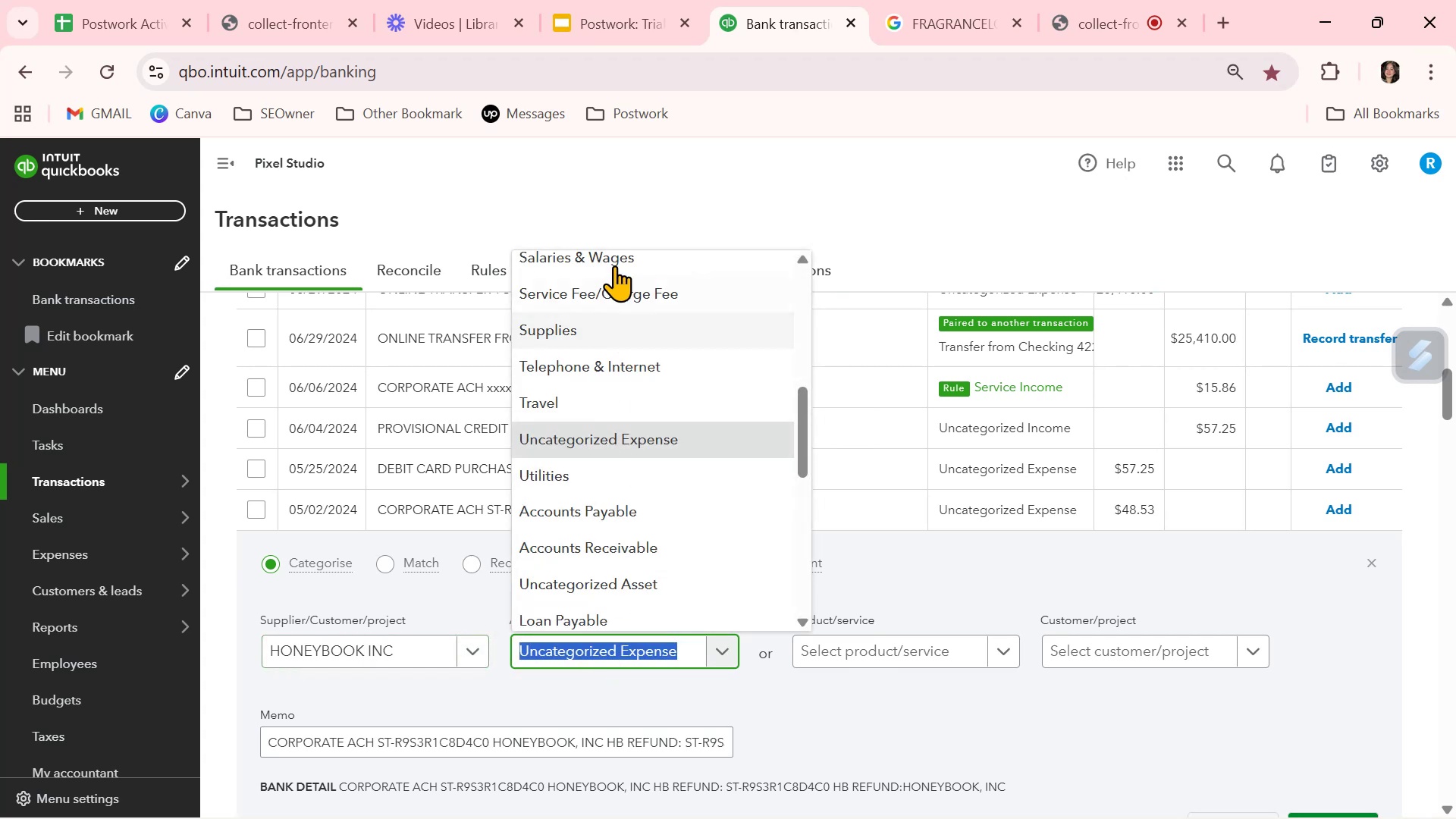 
left_click([612, 289])
 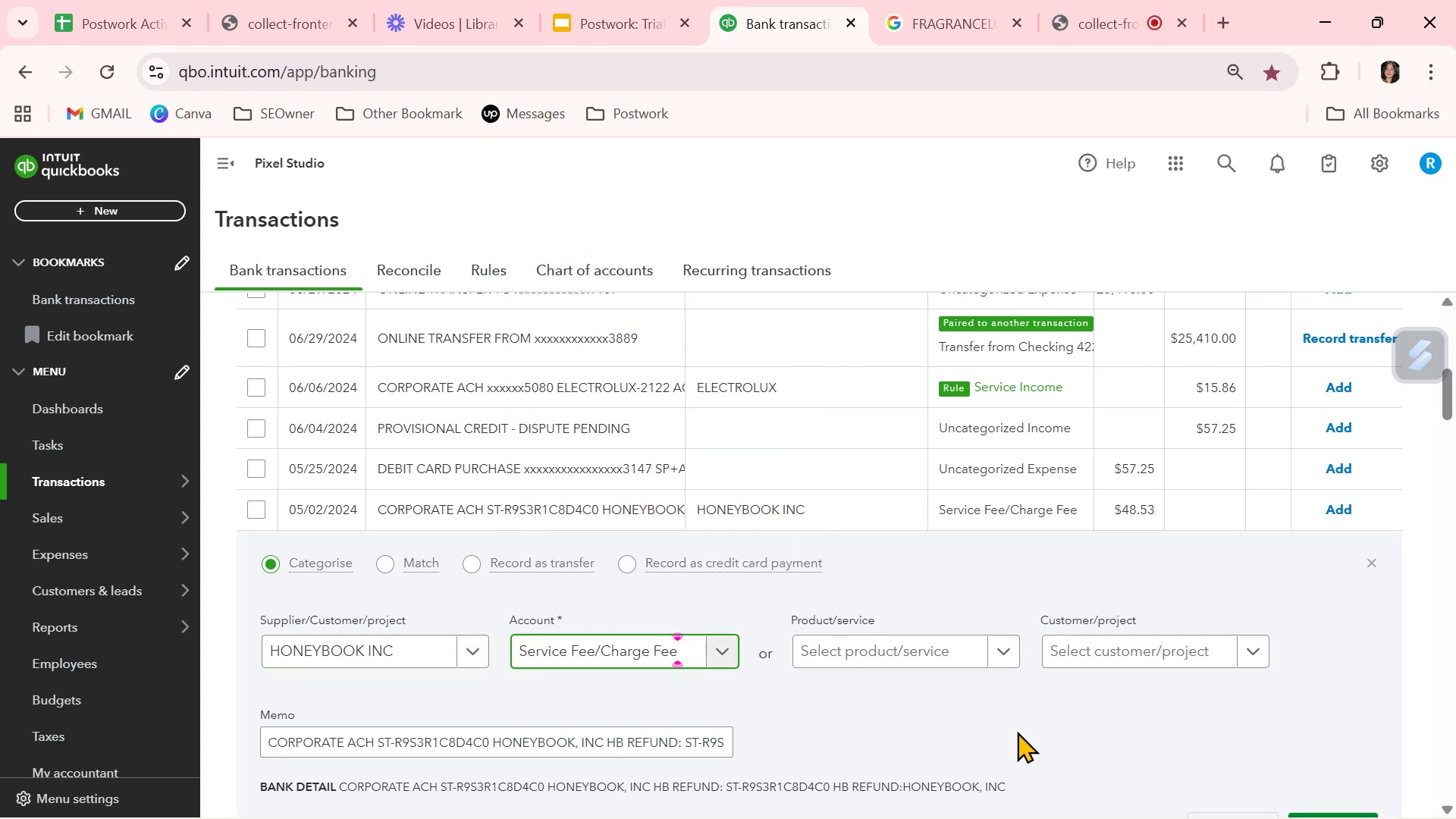 
scroll: coordinate [821, 731], scroll_direction: down, amount: 2.0
 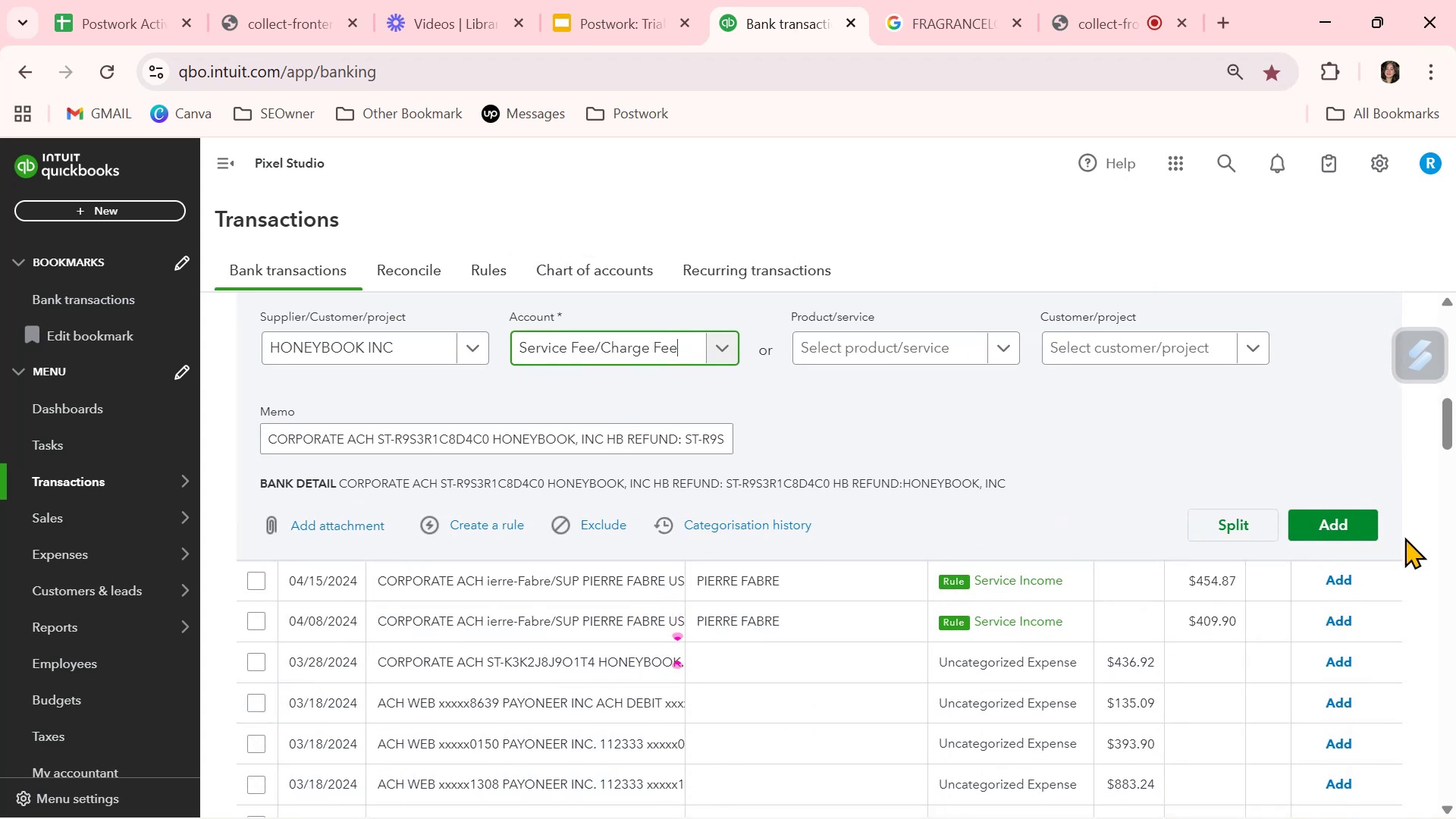 
left_click([1360, 532])
 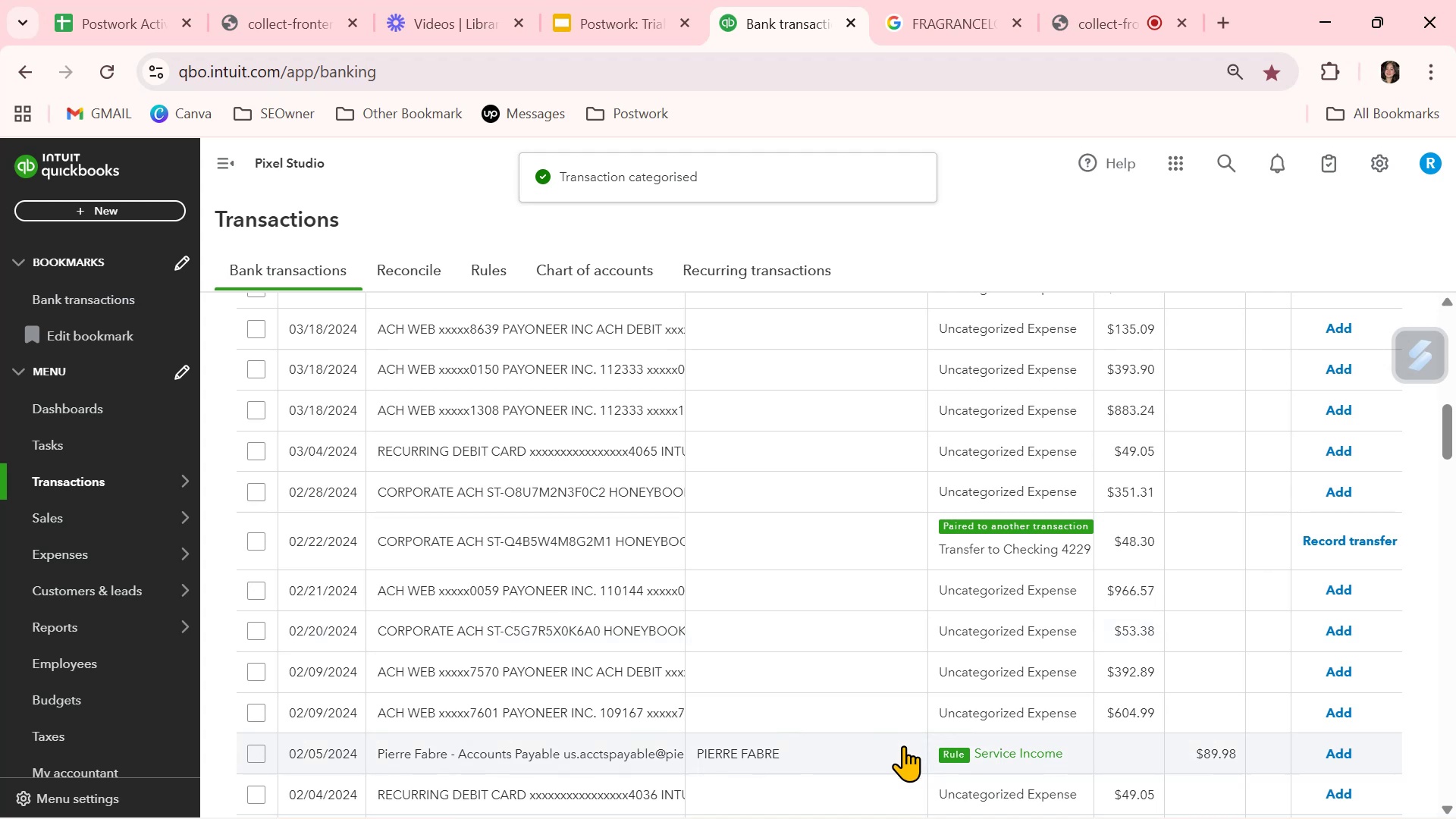 
wait(9.99)
 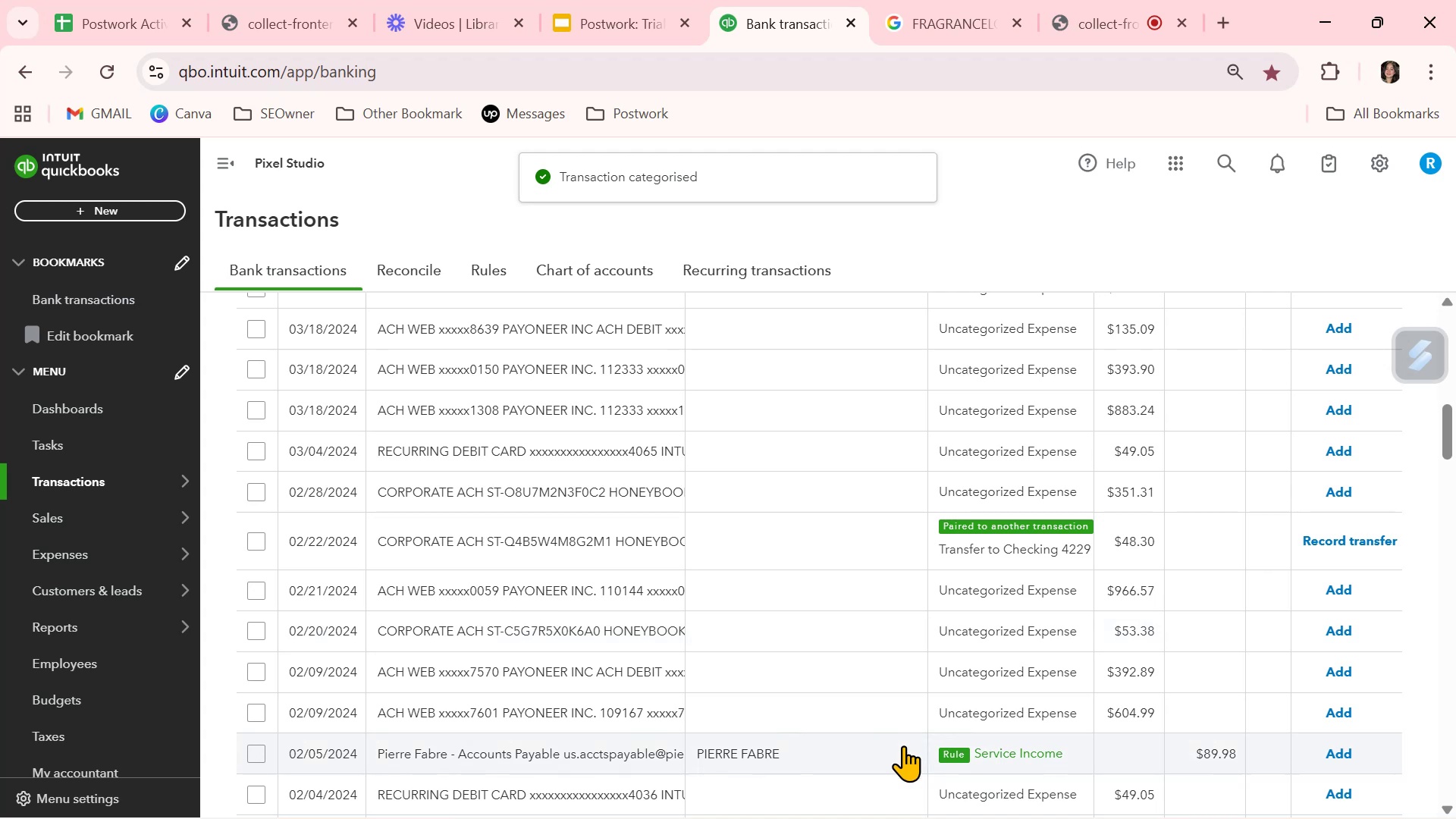 
left_click([1351, 752])
 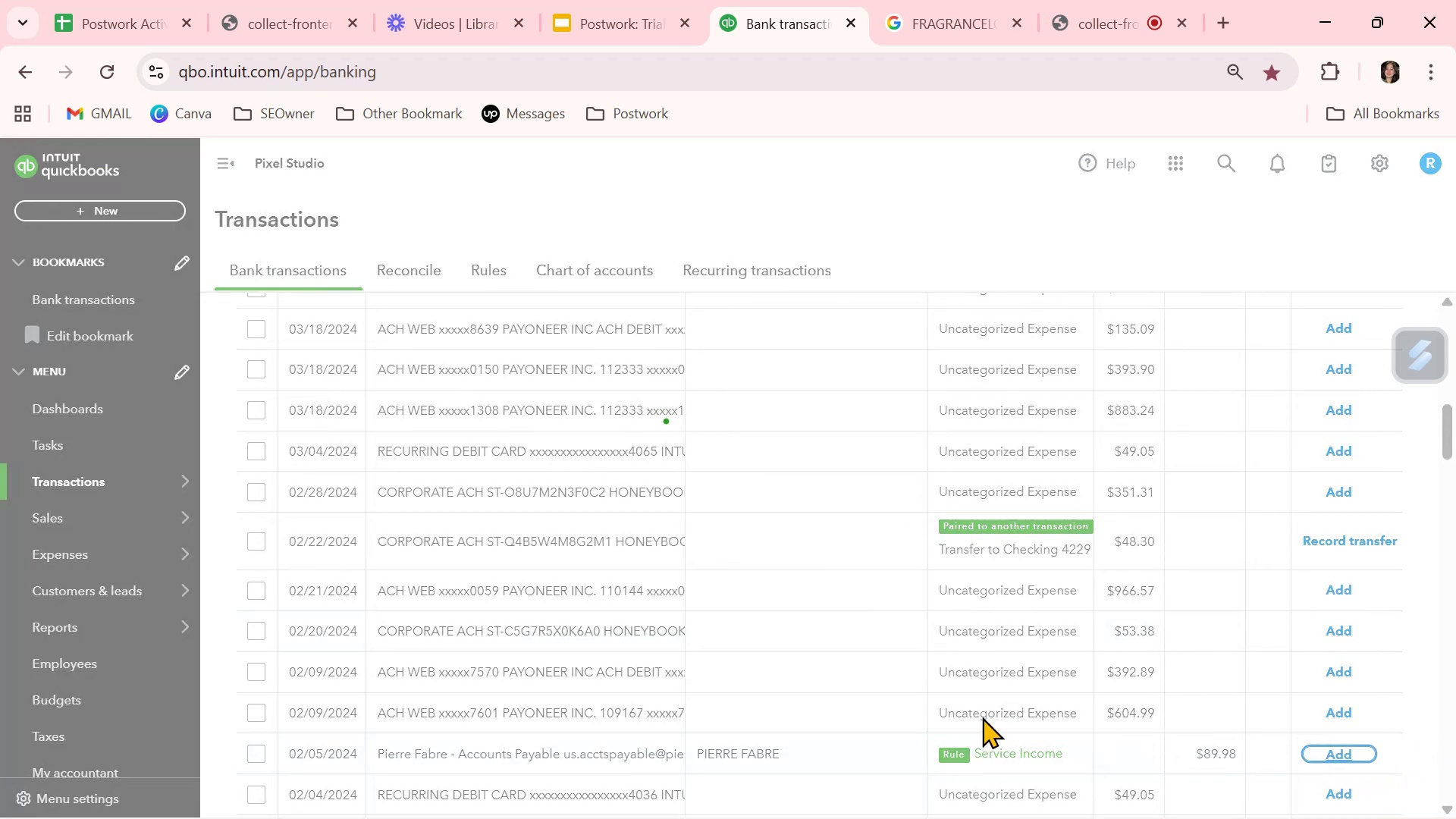 
scroll: coordinate [1225, 662], scroll_direction: down, amount: 6.0
 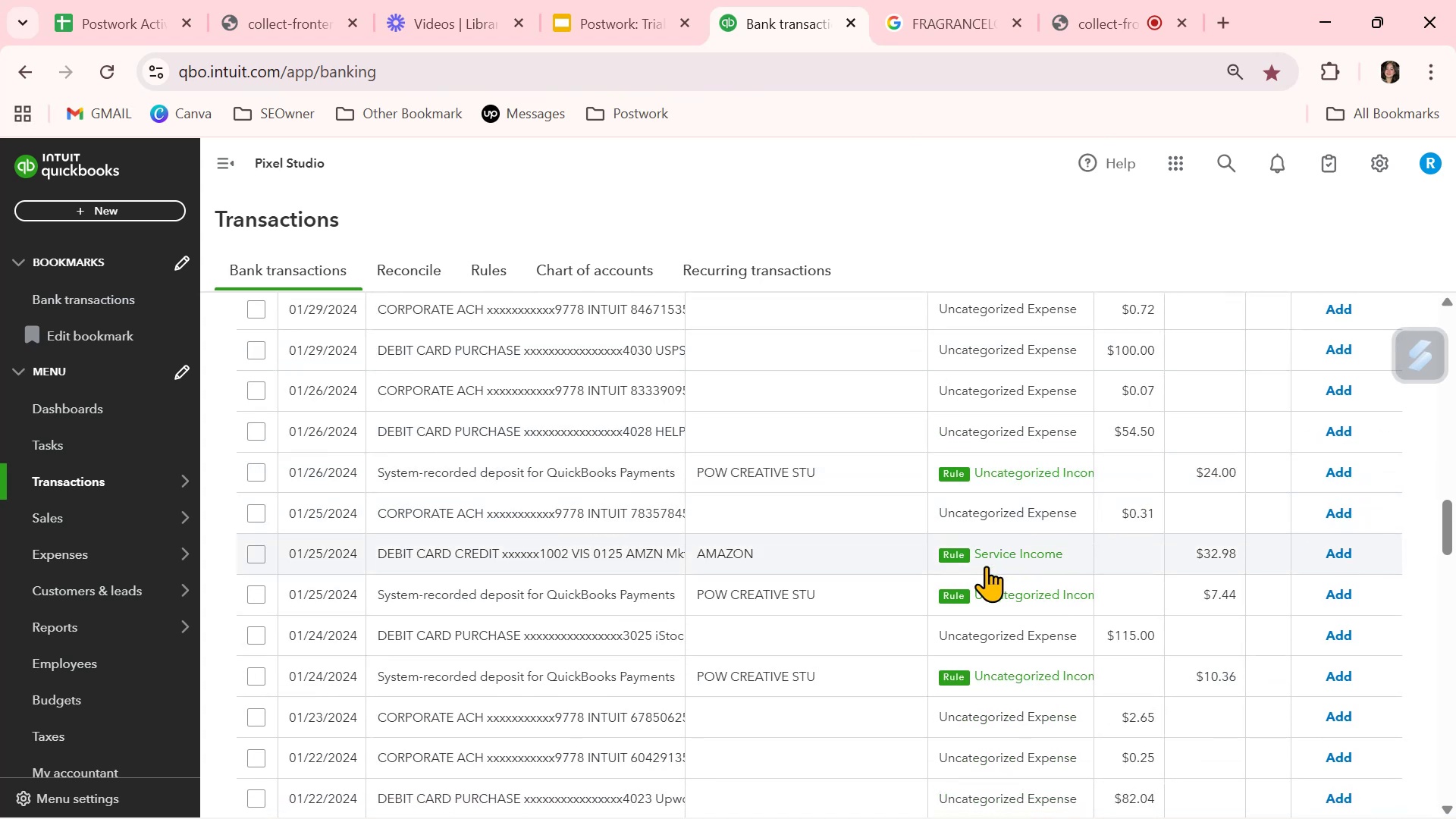 
wait(10.89)
 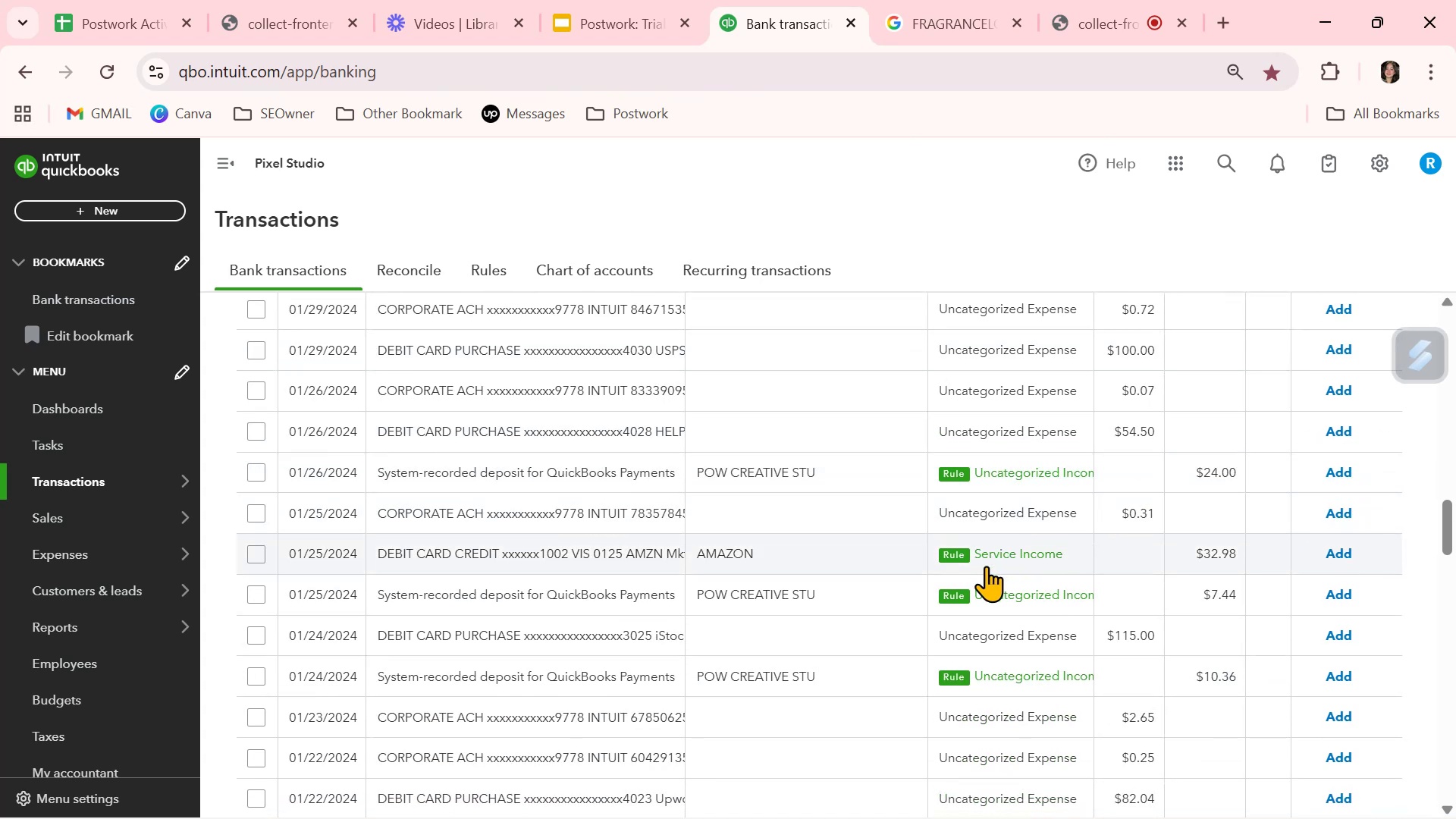 
left_click([551, 463])
 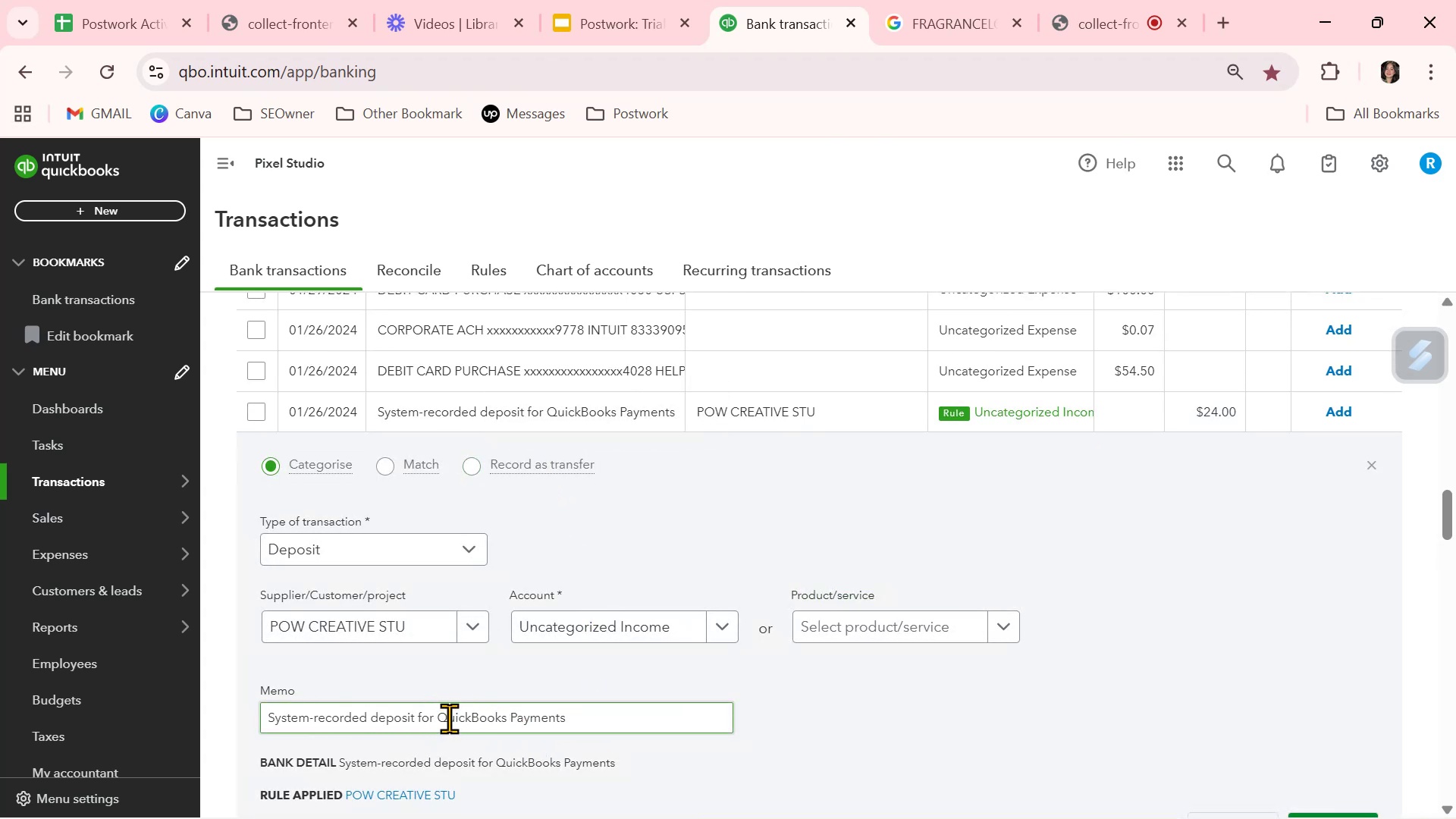 
wait(5.55)
 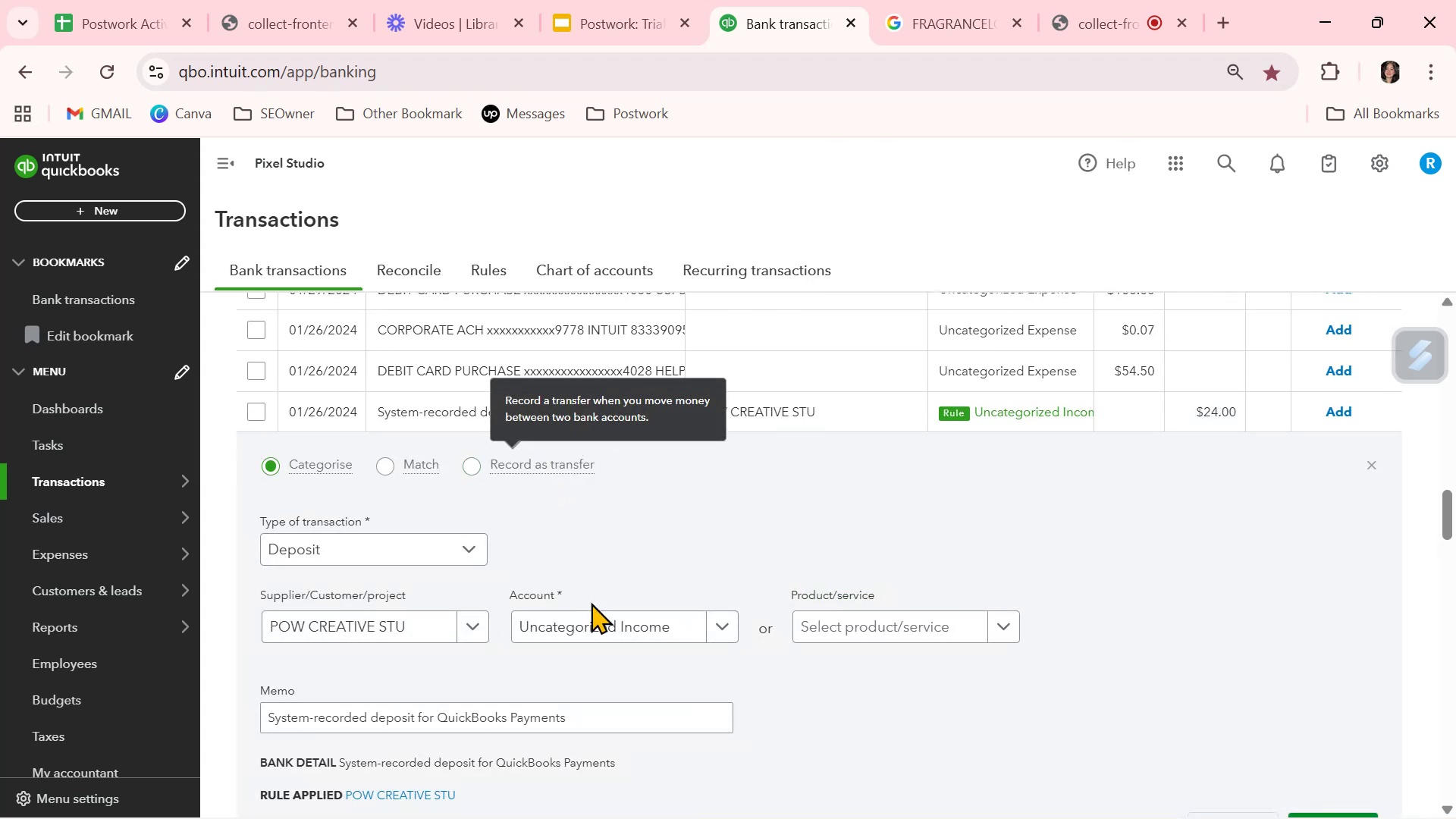 
double_click([450, 714])
 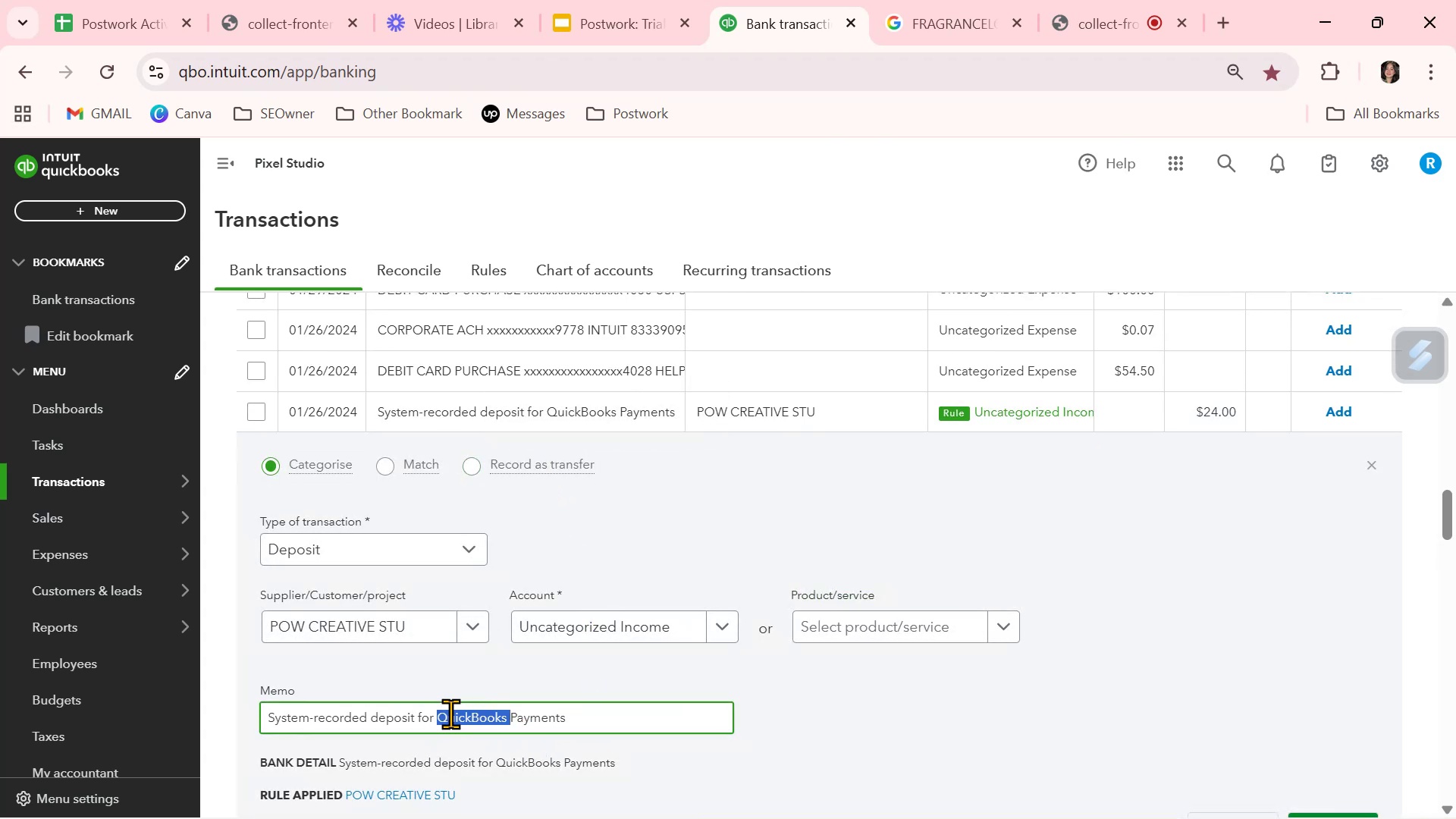 
key(Control+ControlLeft)
 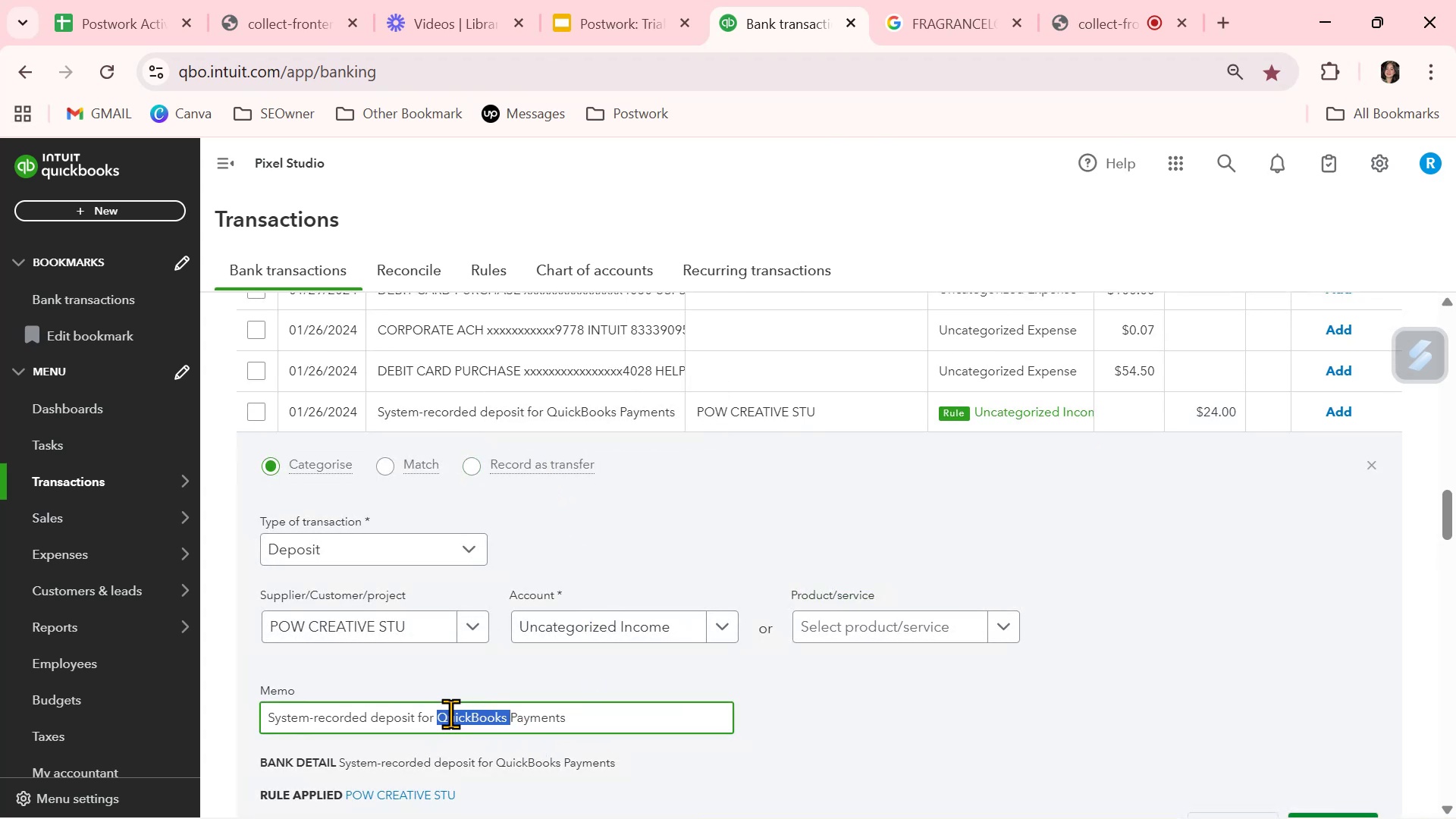 
key(Control+C)
 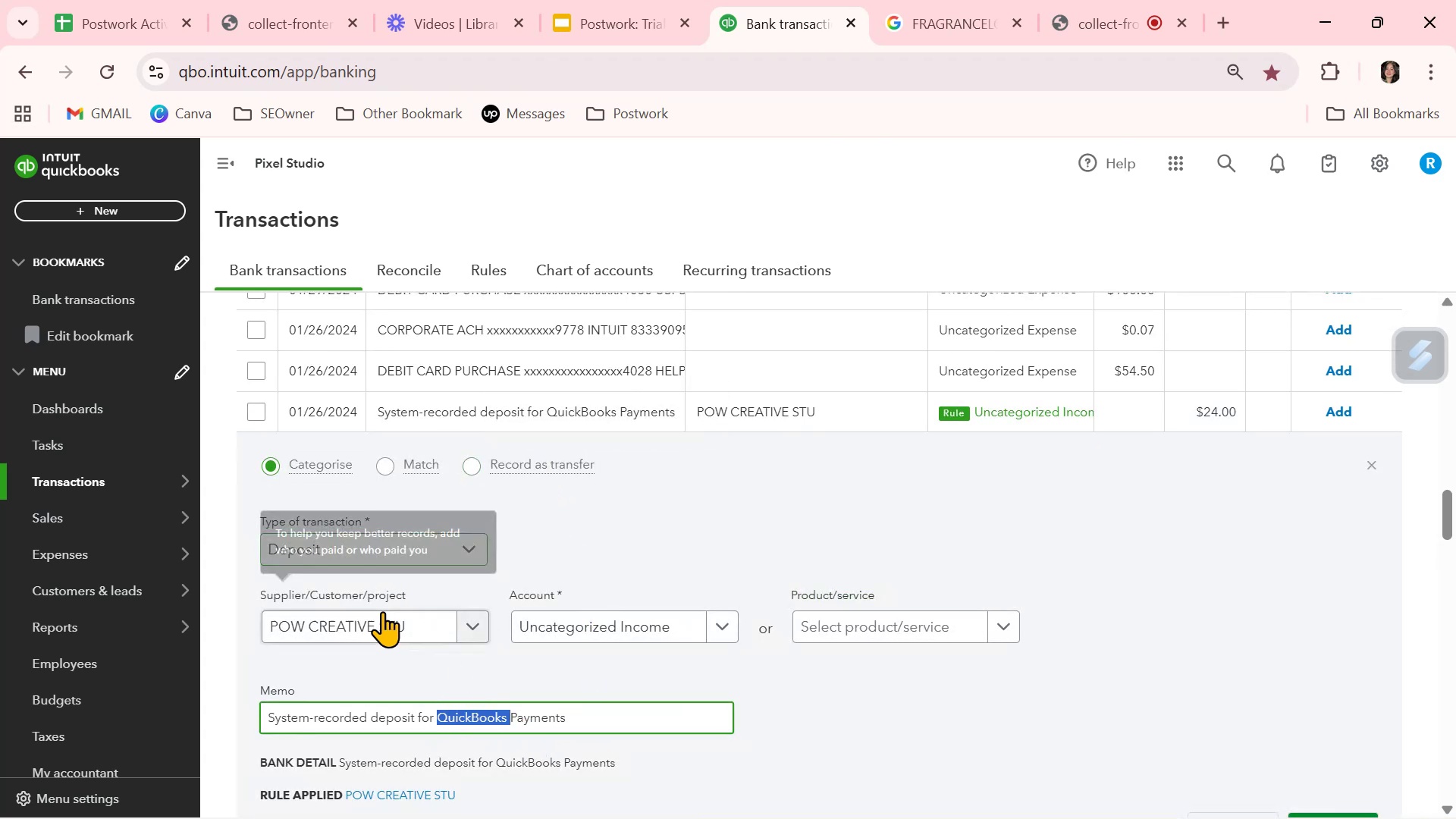 
left_click([382, 616])
 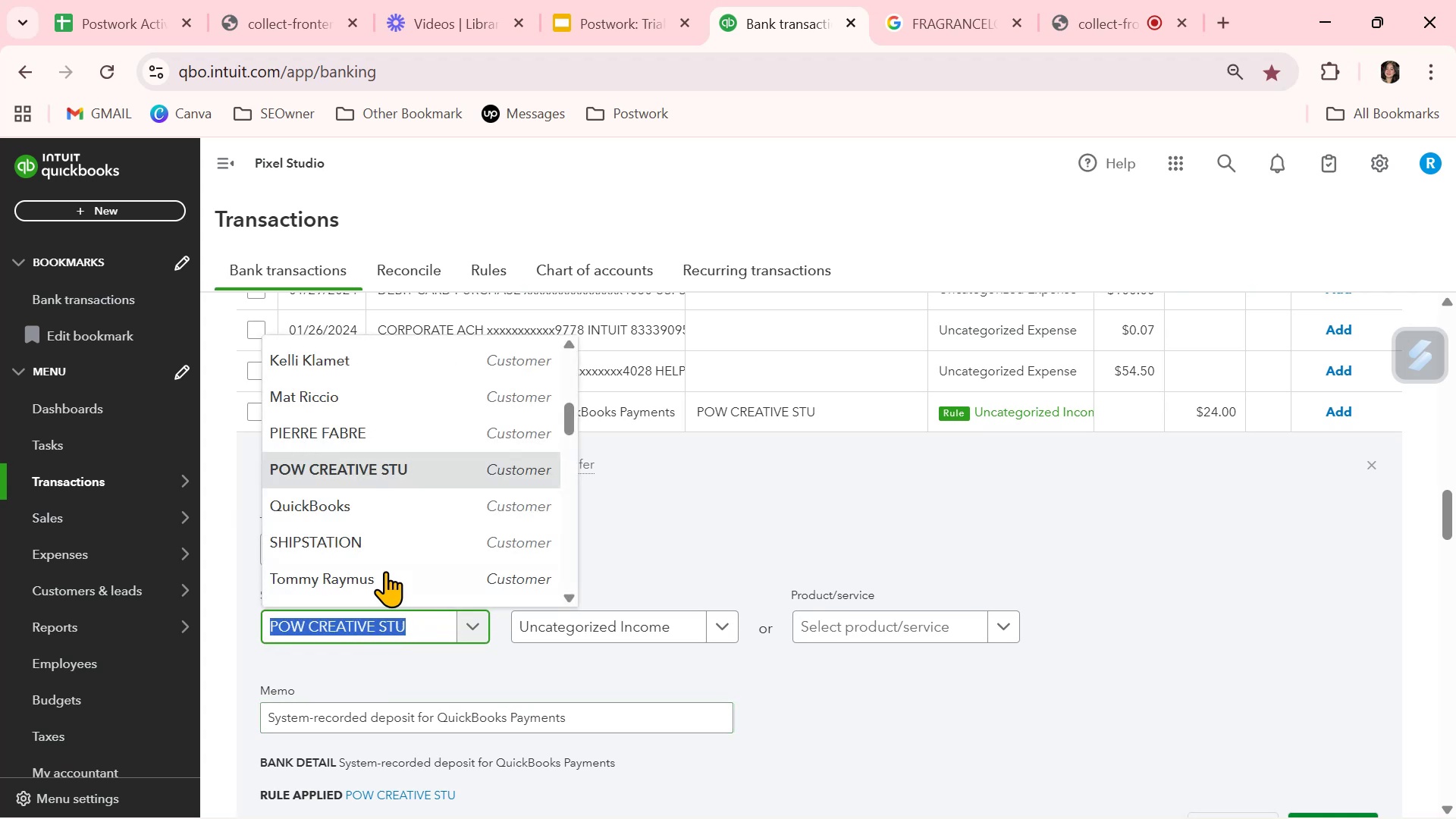 
left_click([369, 501])
 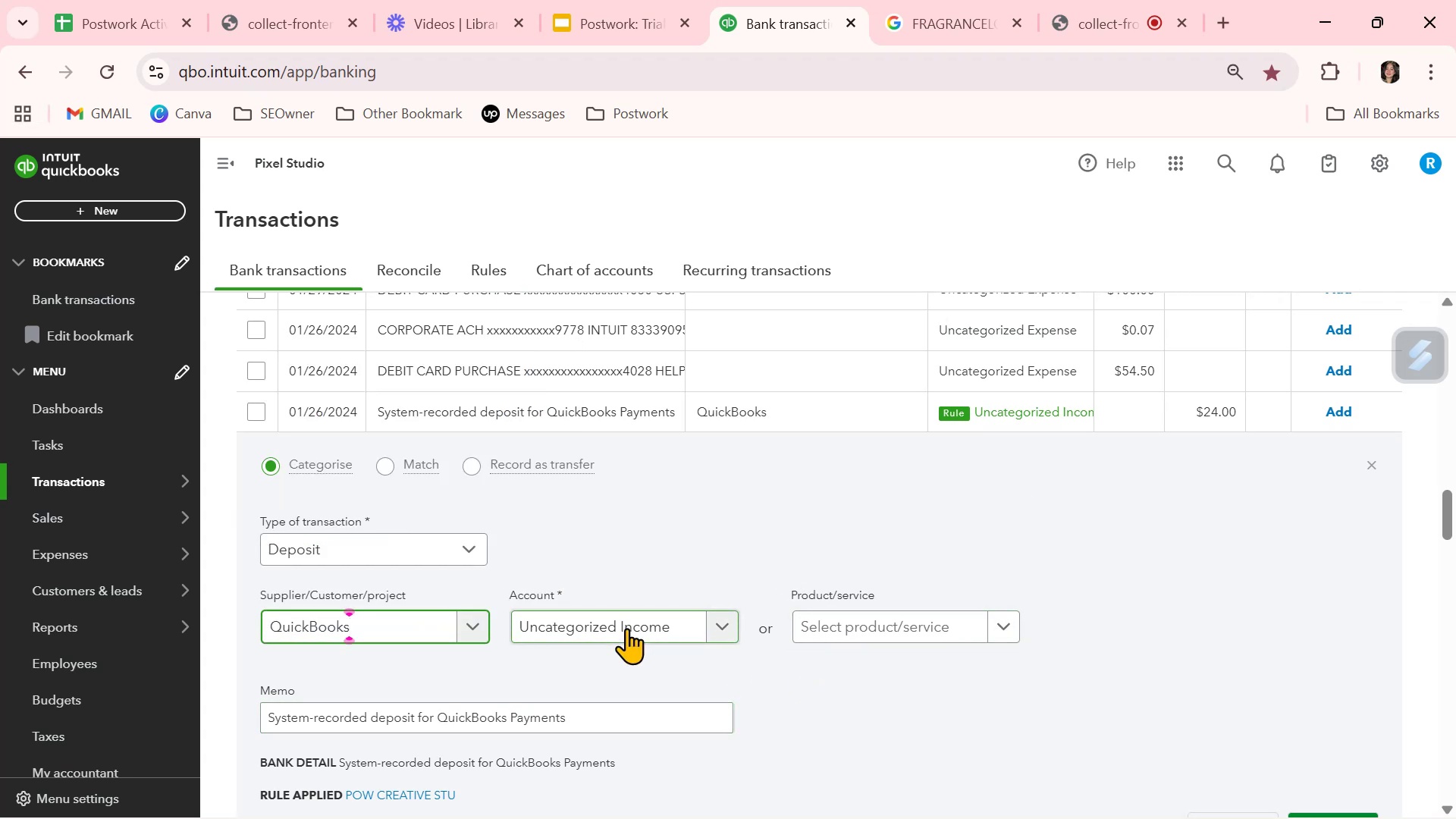 
wait(5.2)
 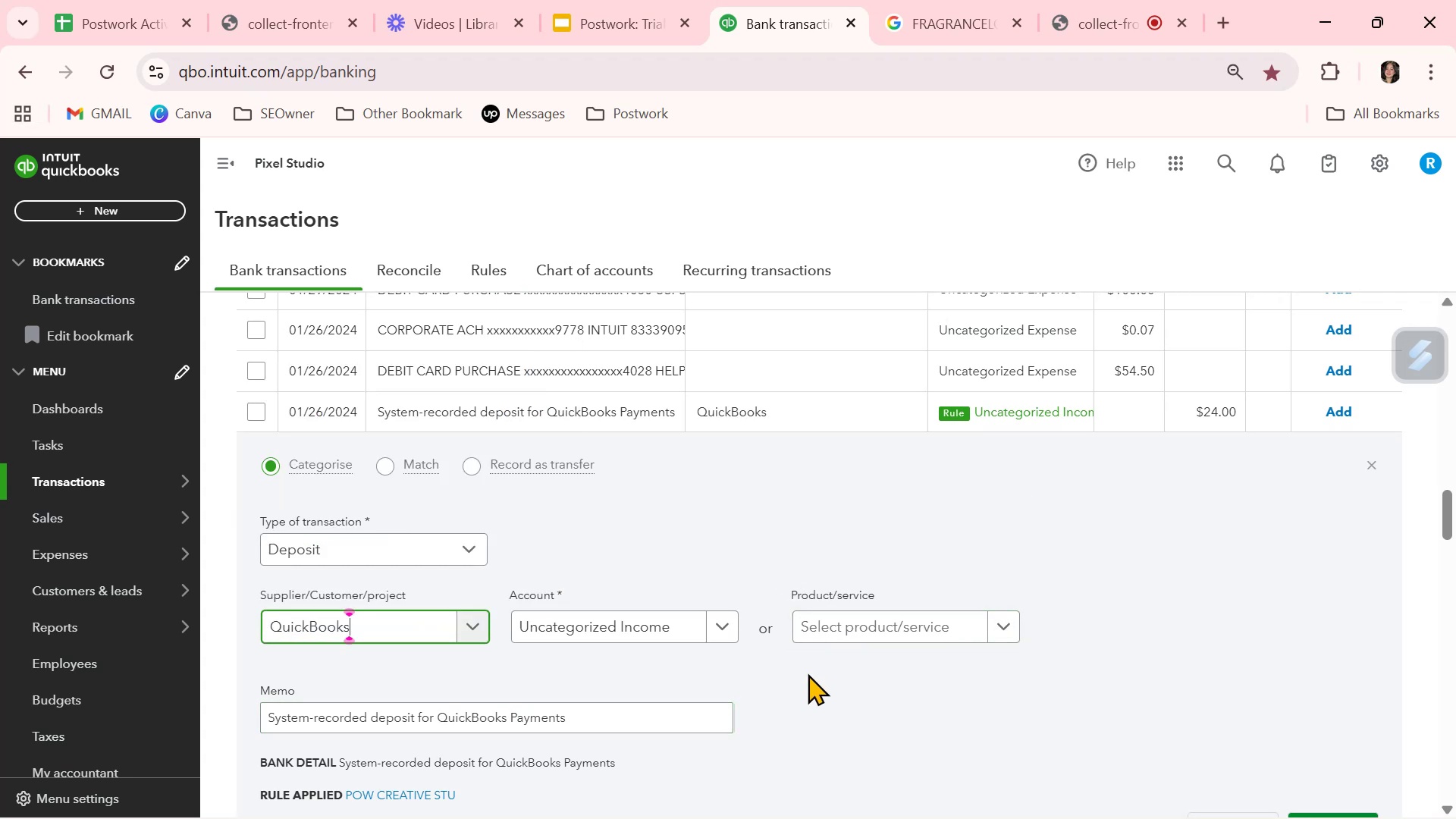 
scroll: coordinate [981, 713], scroll_direction: down, amount: 2.0
 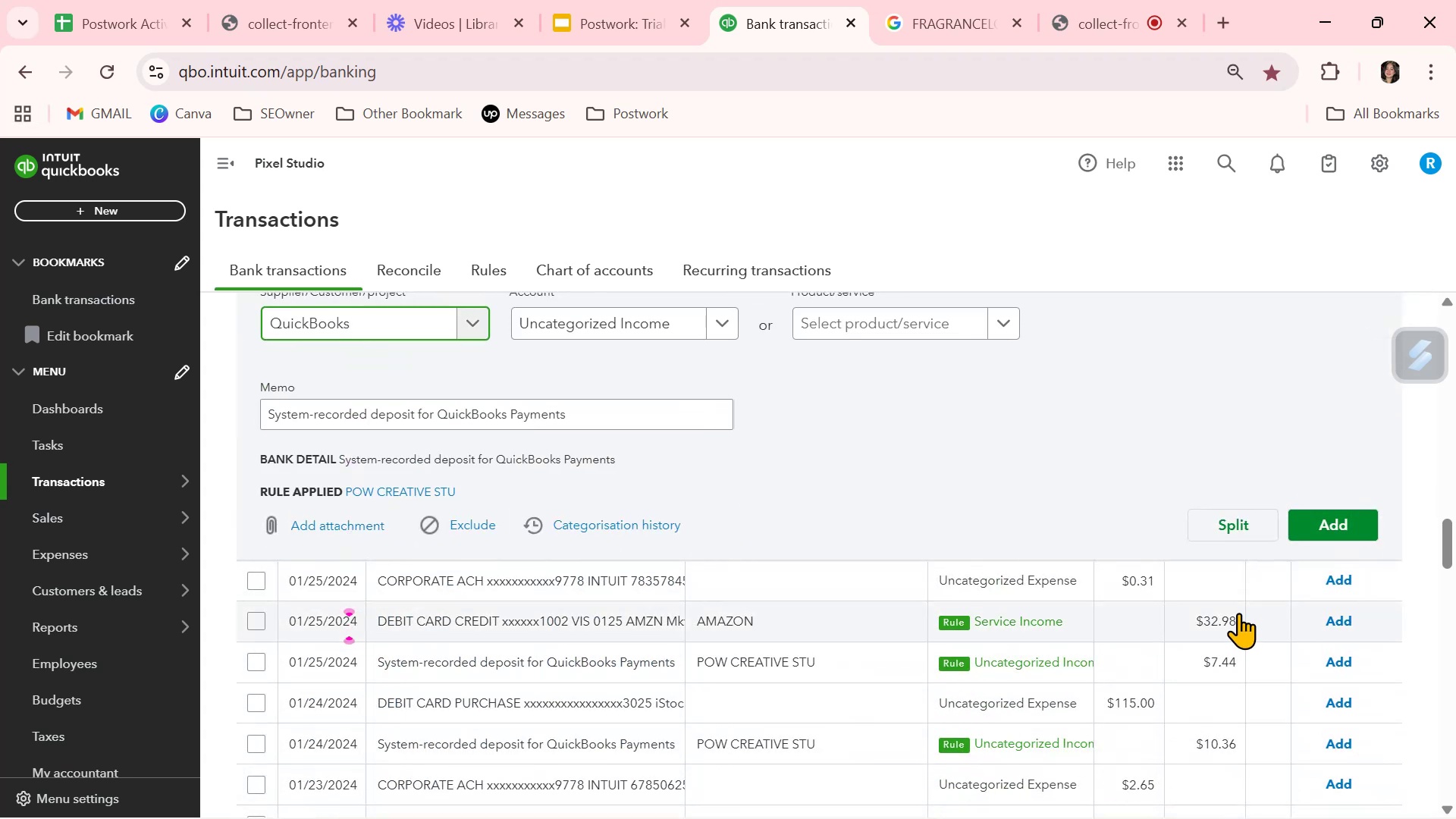 
scroll: coordinate [1185, 640], scroll_direction: up, amount: 1.0
 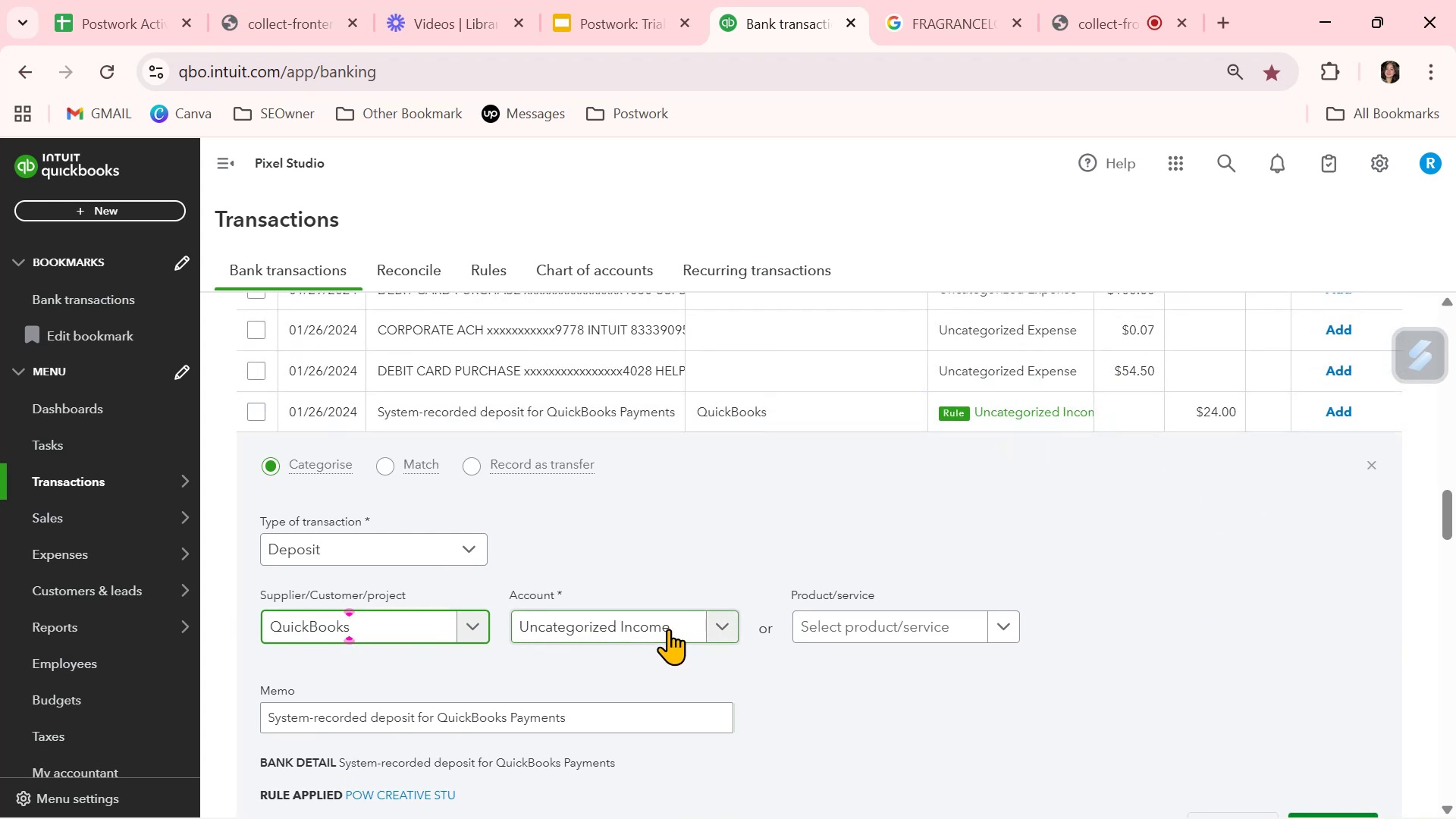 
wait(8.94)
 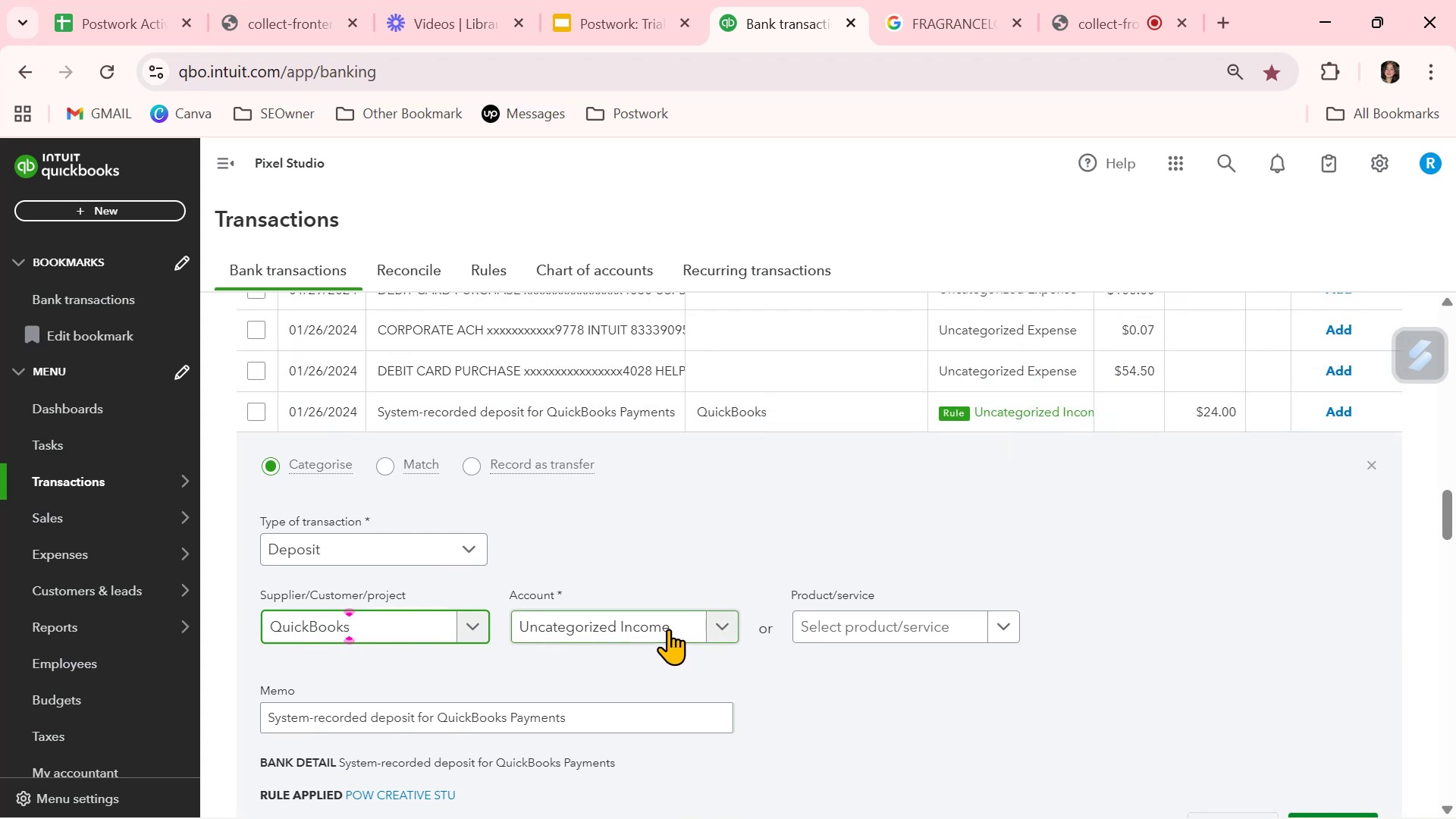 
left_click([790, 708])
 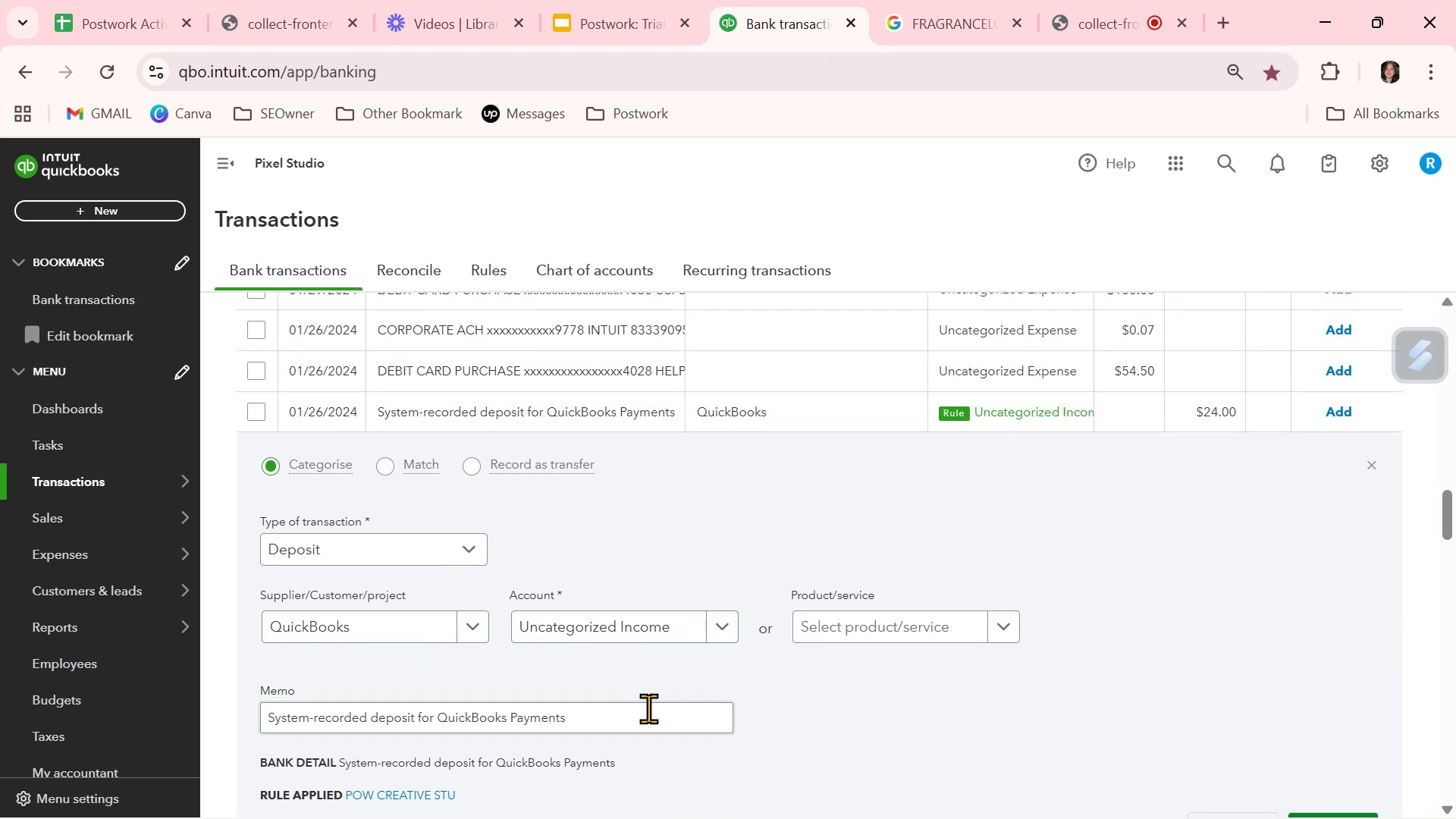 
scroll: coordinate [623, 708], scroll_direction: down, amount: 1.0
 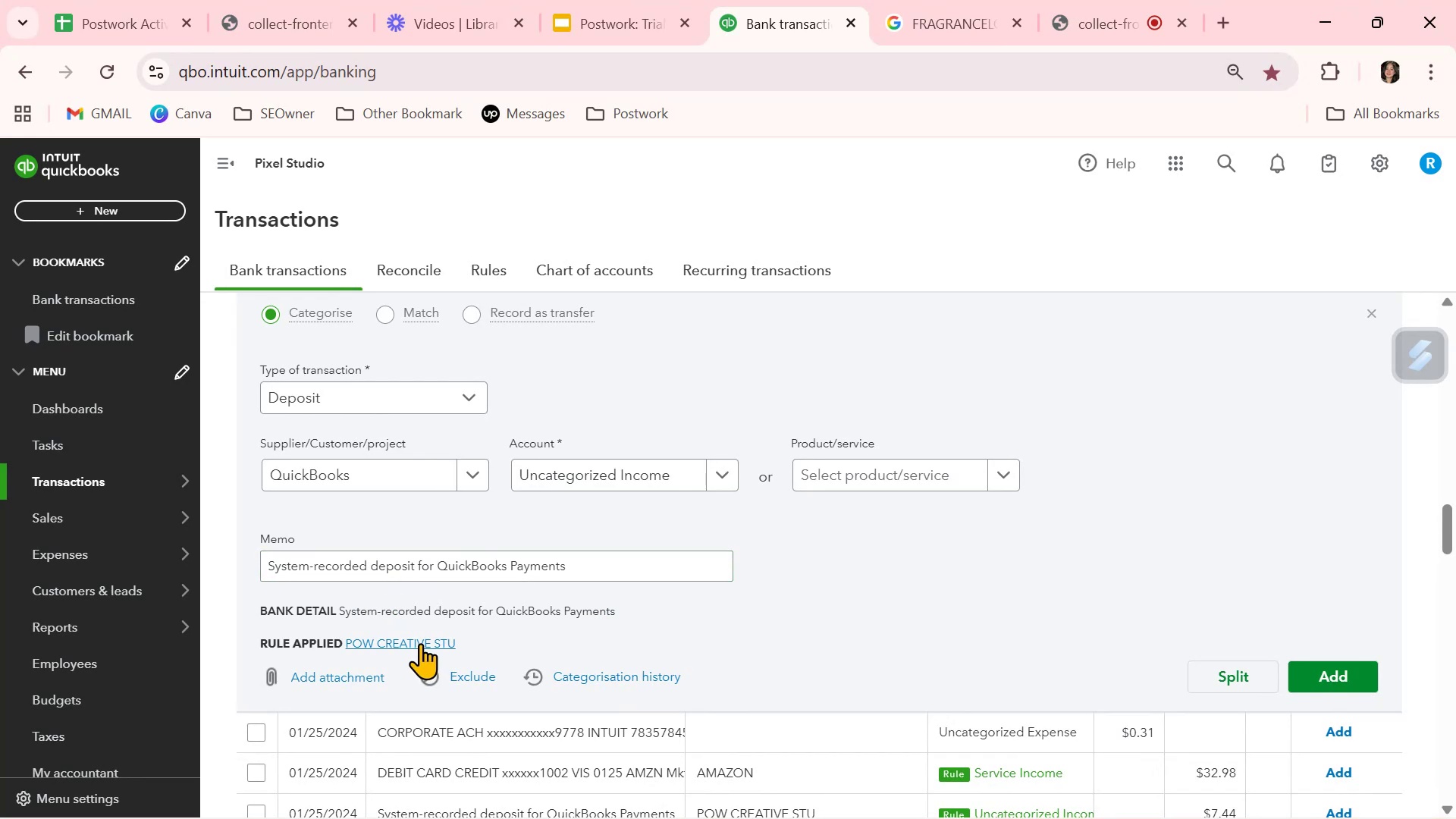 
left_click([420, 642])
 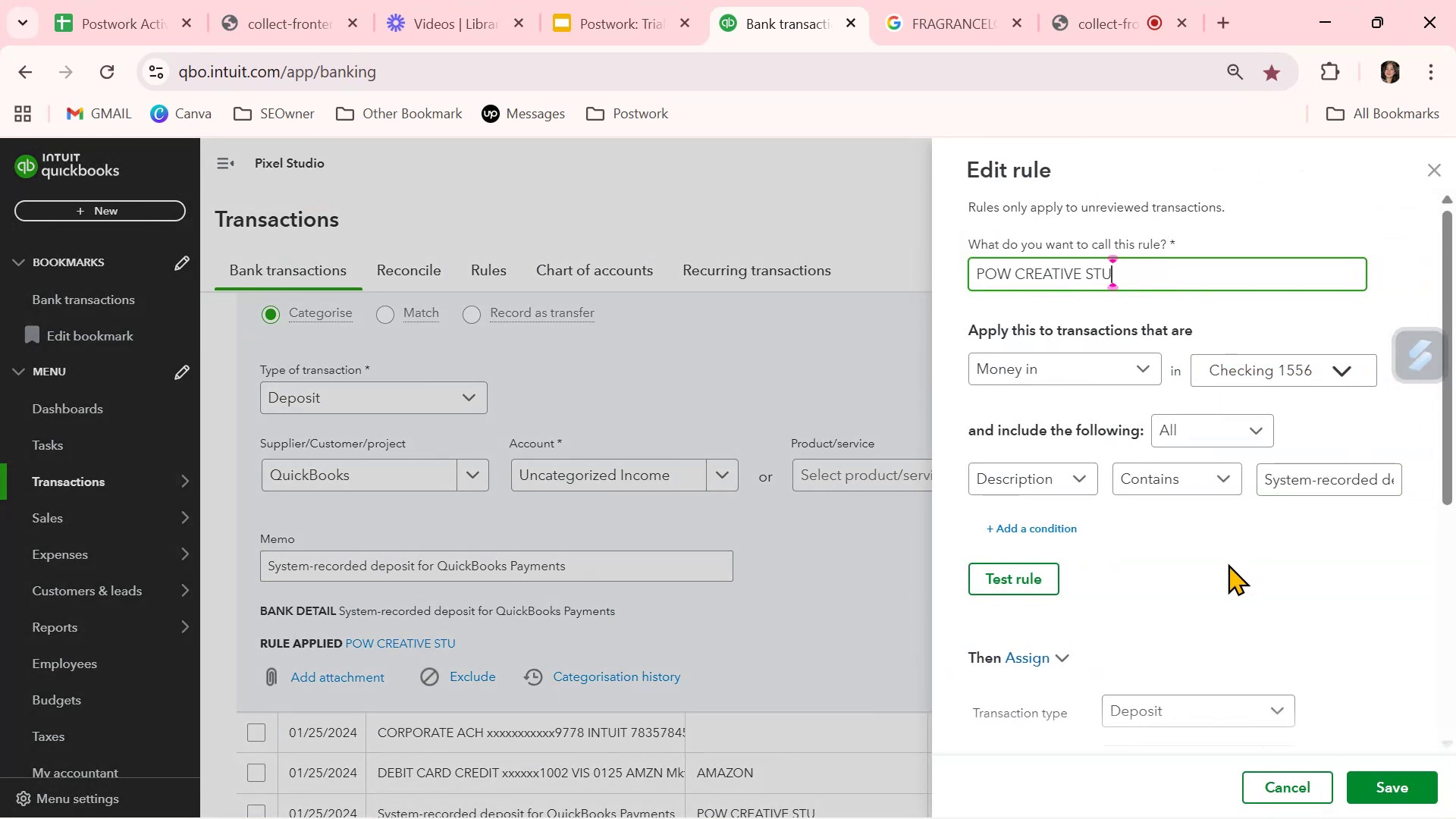 
scroll: coordinate [1291, 617], scroll_direction: down, amount: 7.0
 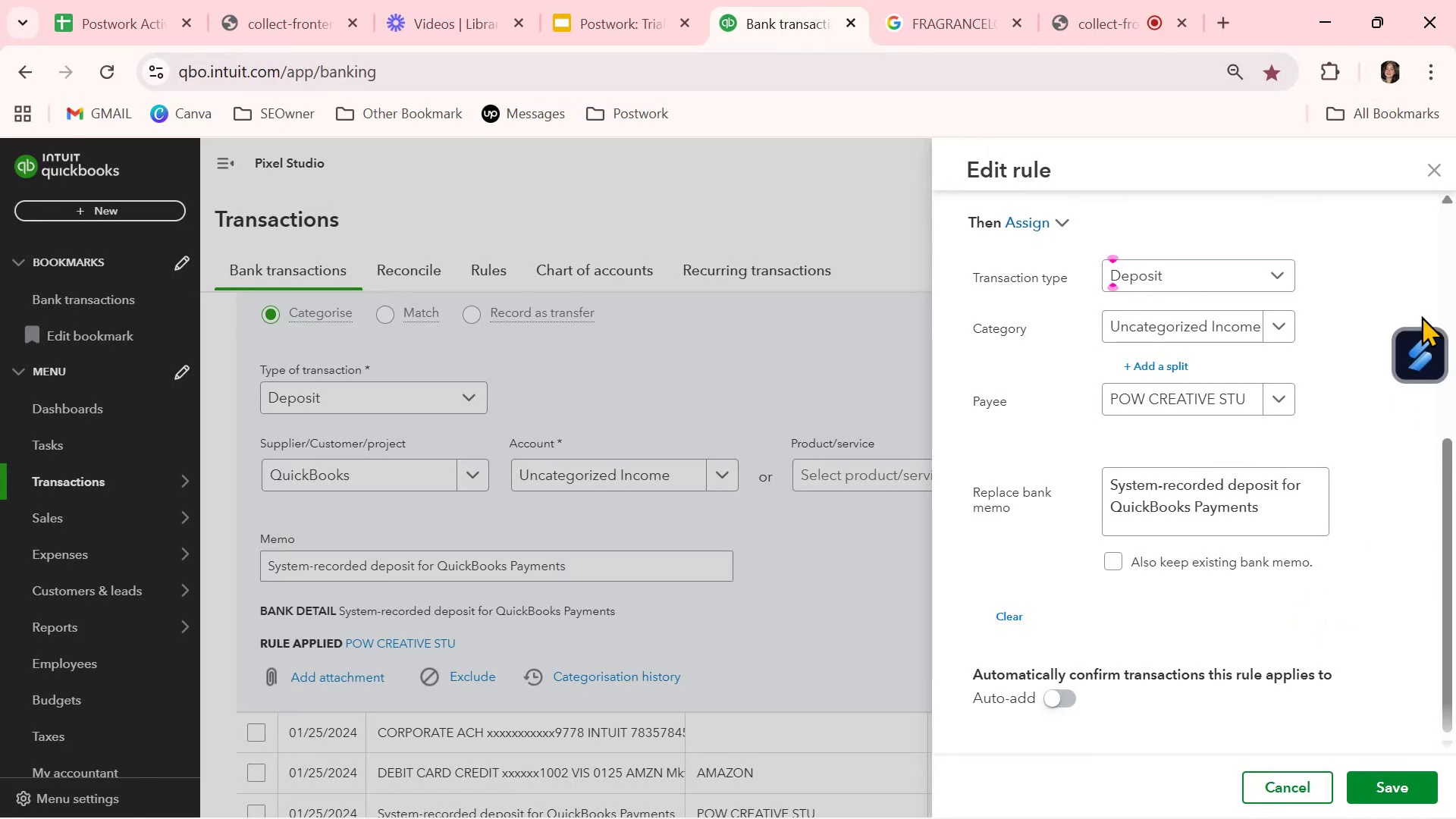 
wait(5.27)
 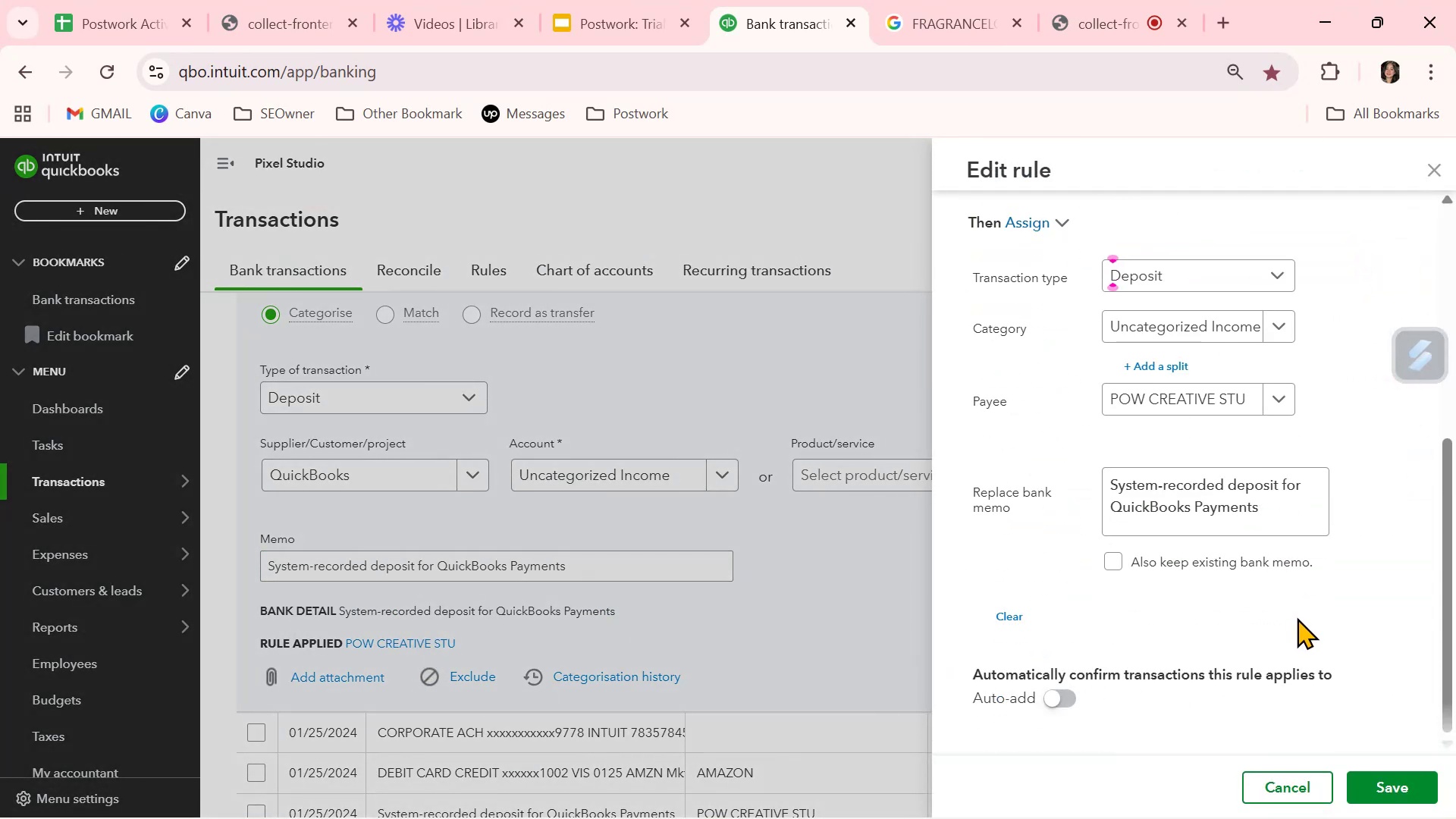 
left_click([1436, 171])
 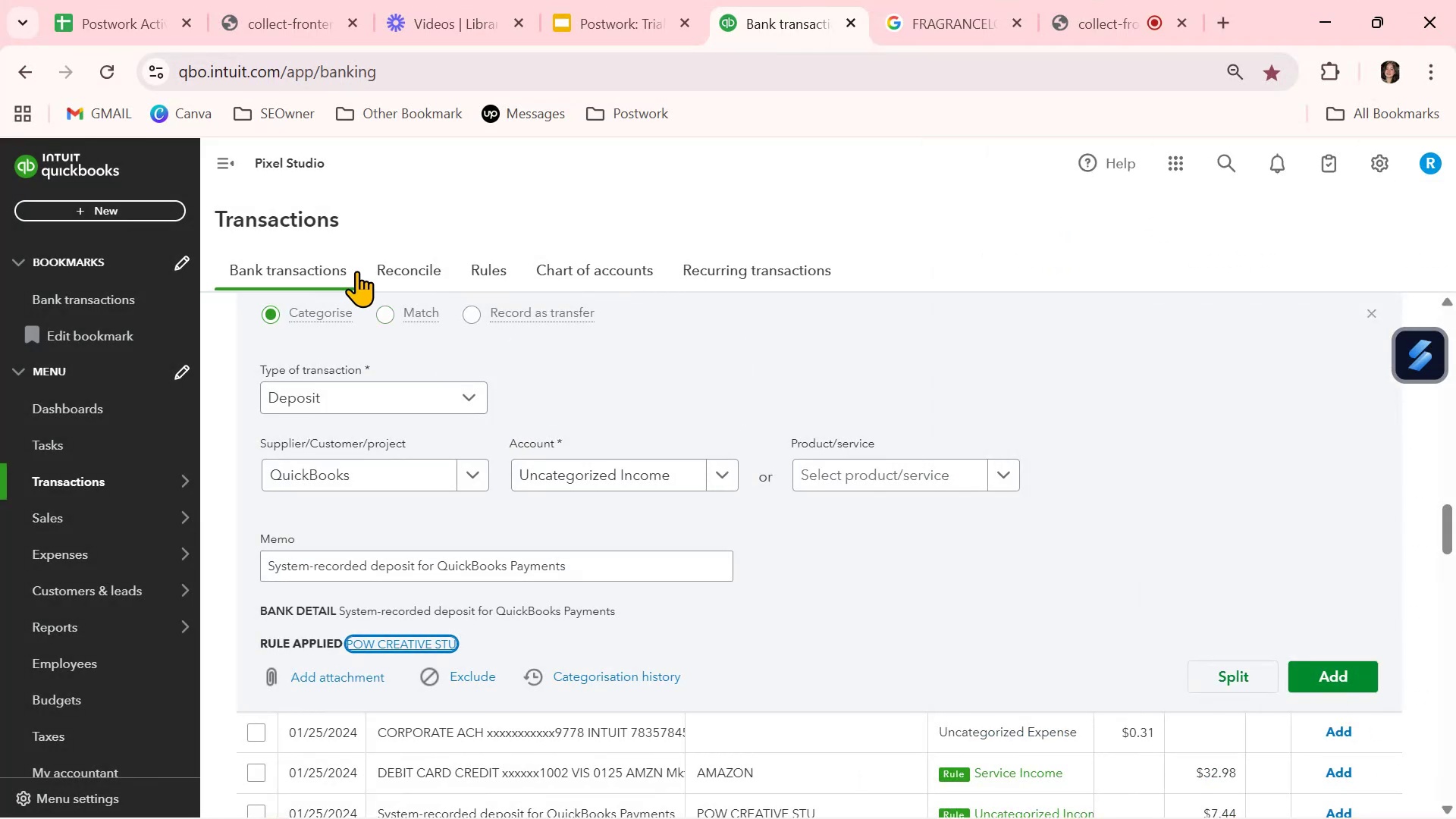 
left_click([440, 268])
 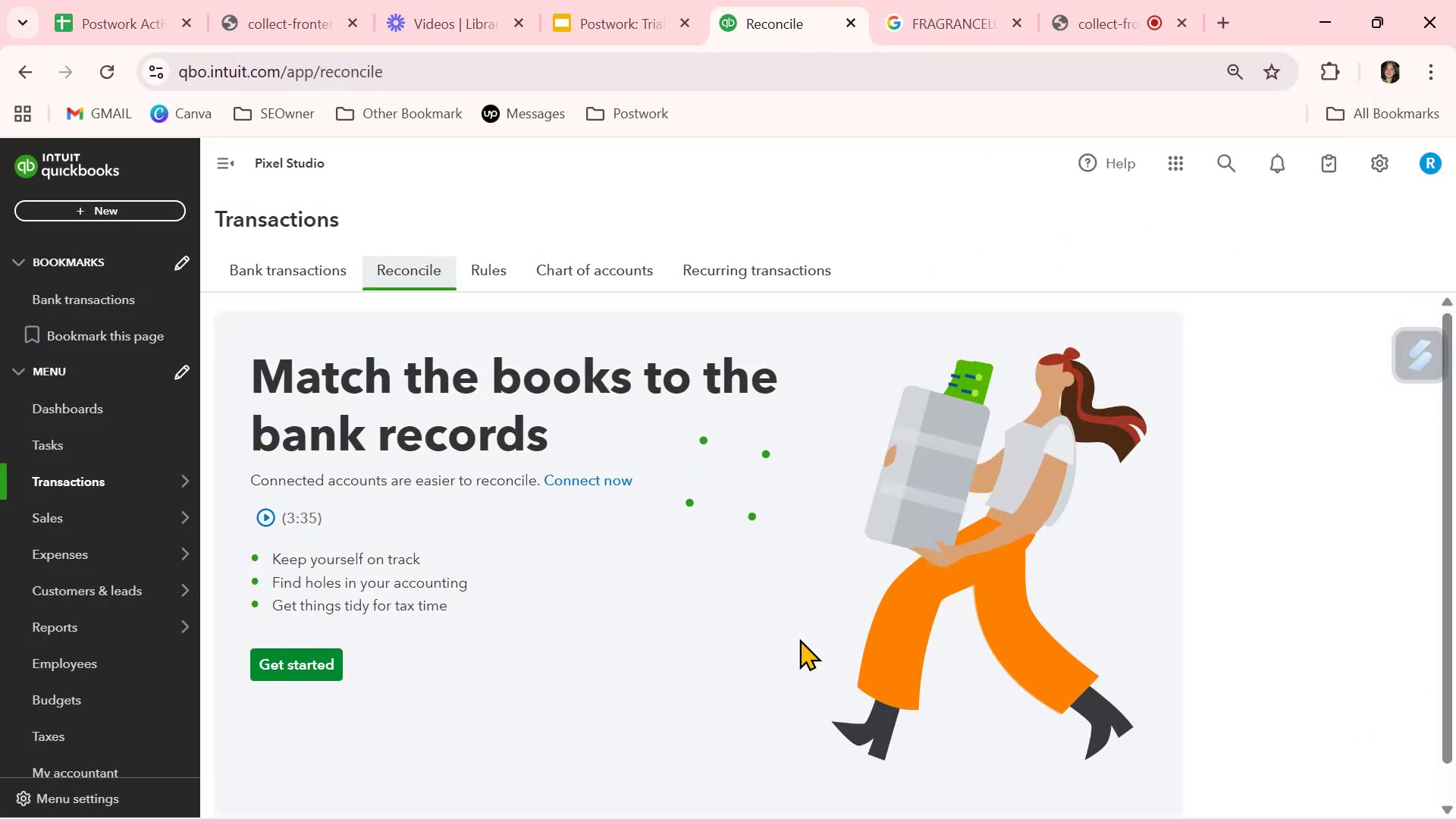 
left_click([507, 272])
 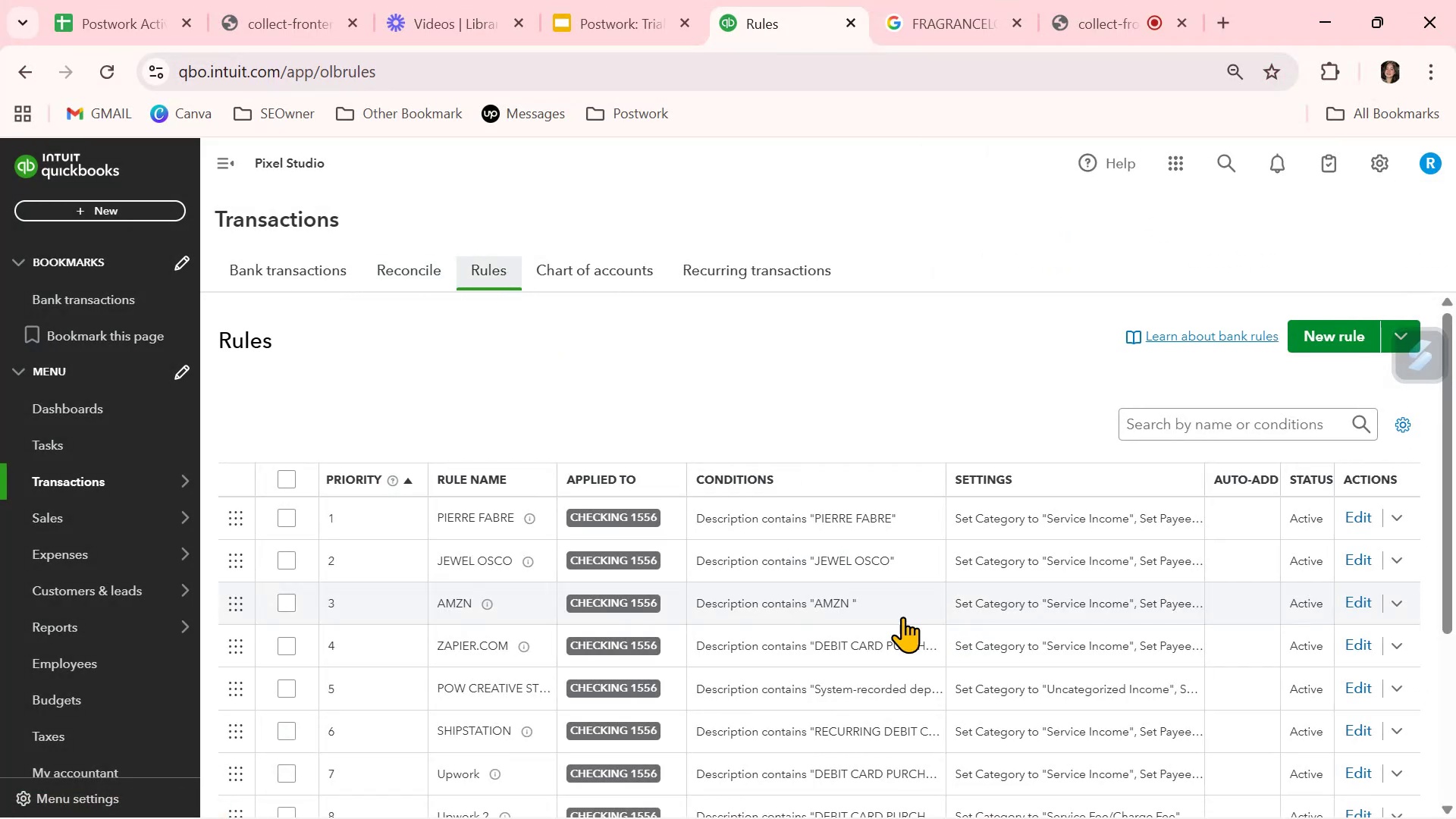 
scroll: coordinate [779, 603], scroll_direction: down, amount: 1.0
 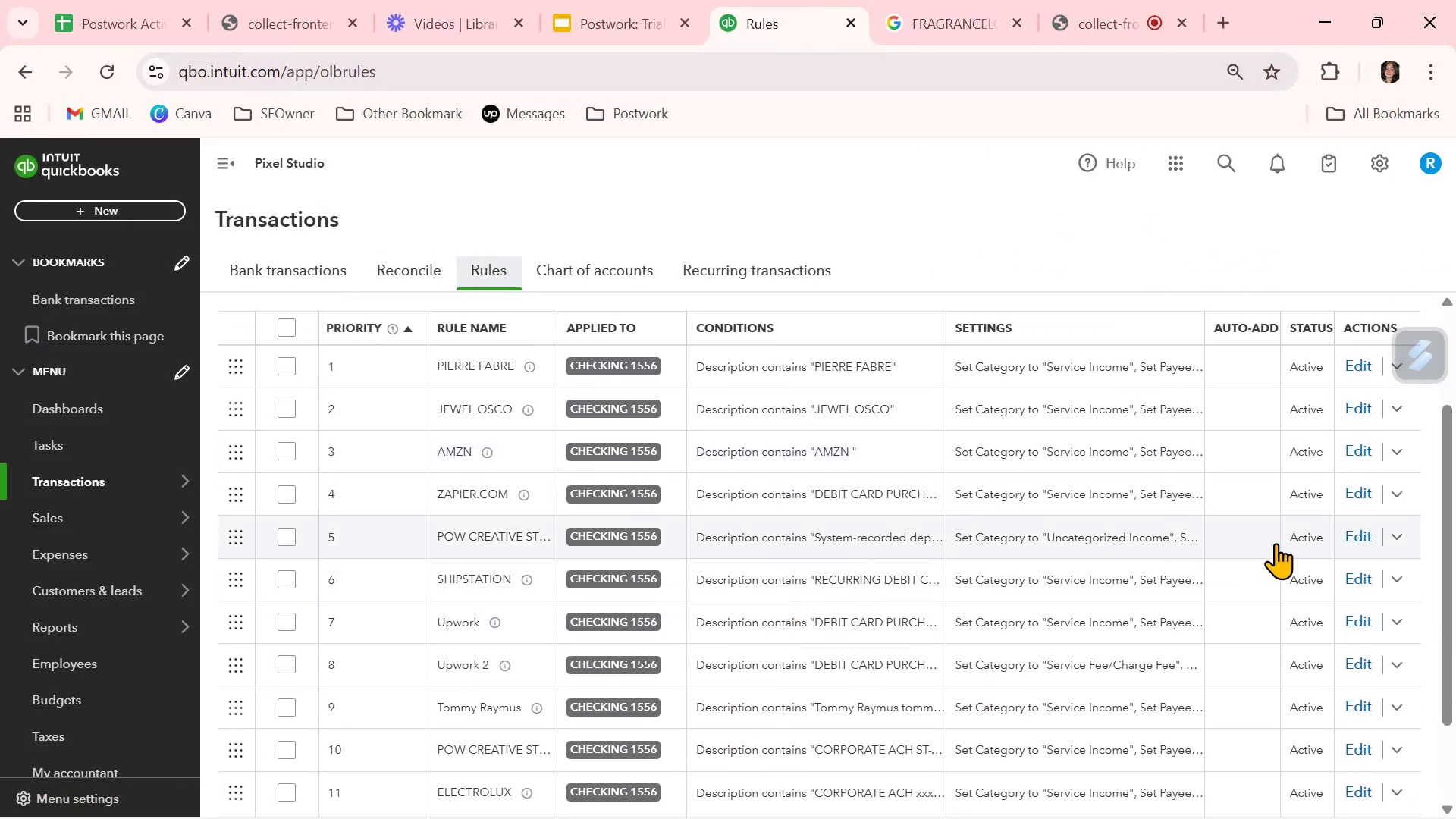 
left_click([1364, 540])
 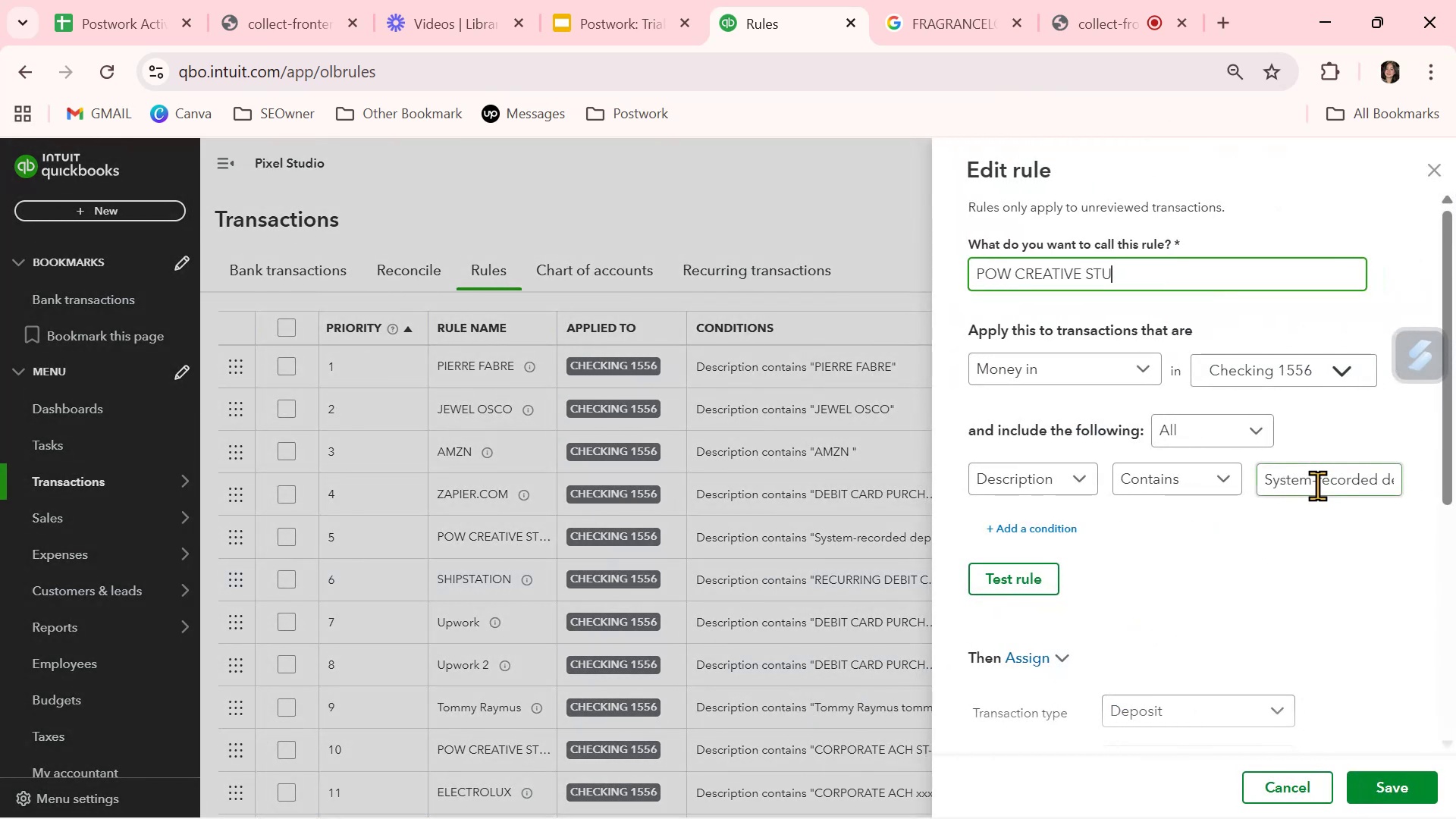 
scroll: coordinate [1323, 485], scroll_direction: down, amount: 2.0
 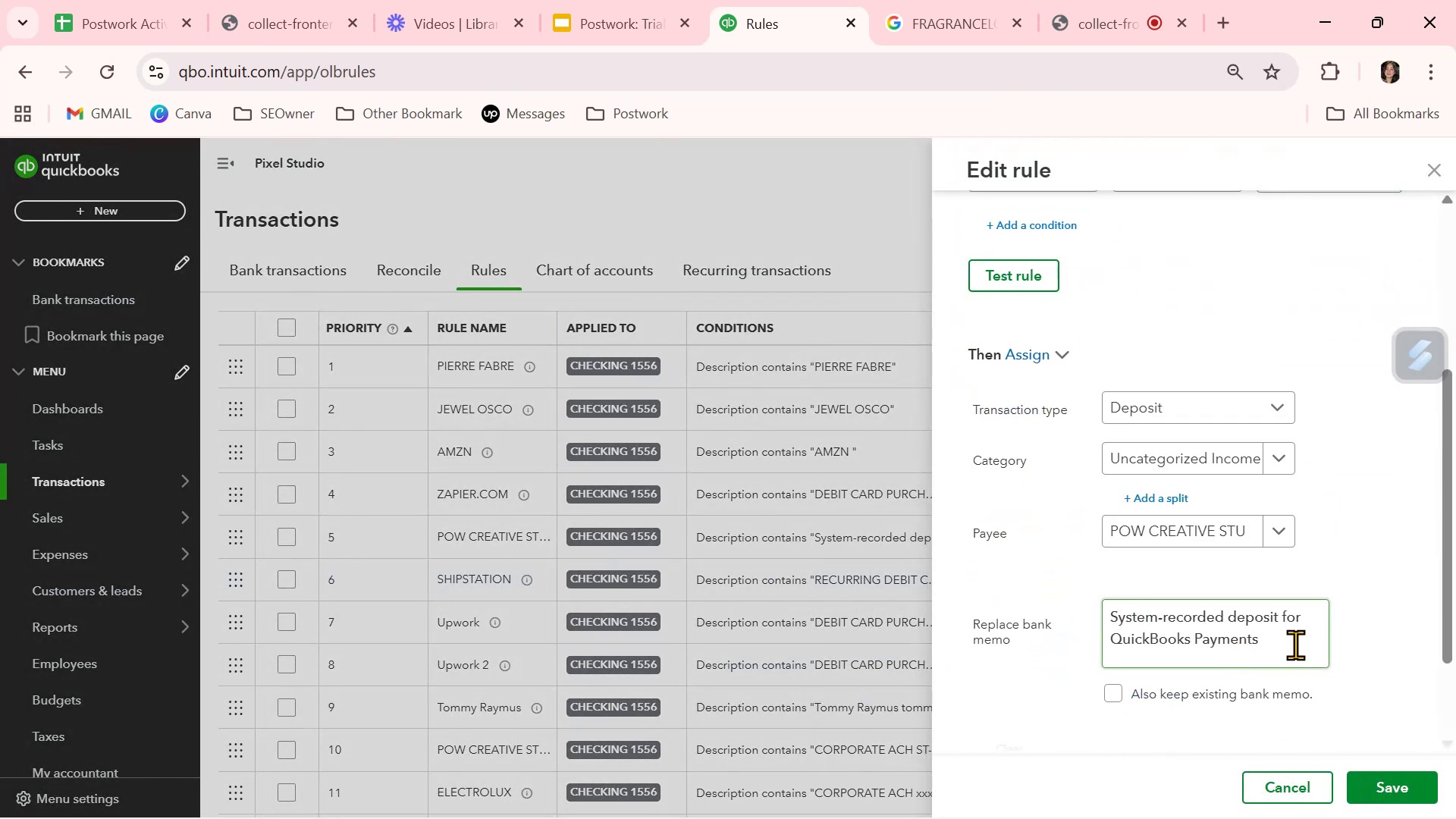 
scroll: coordinate [1219, 543], scroll_direction: up, amount: 4.0
 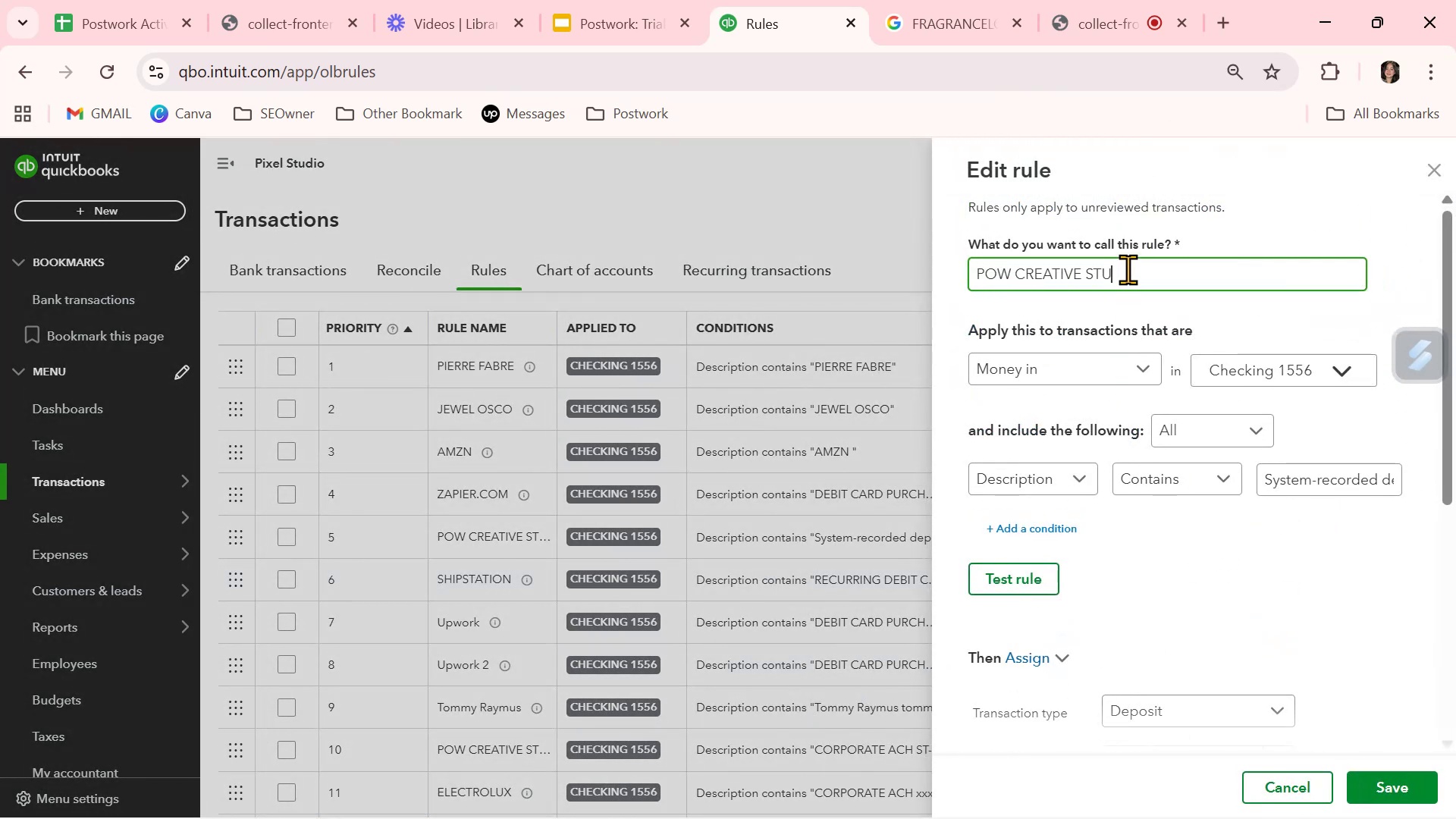 
double_click([1128, 269])
 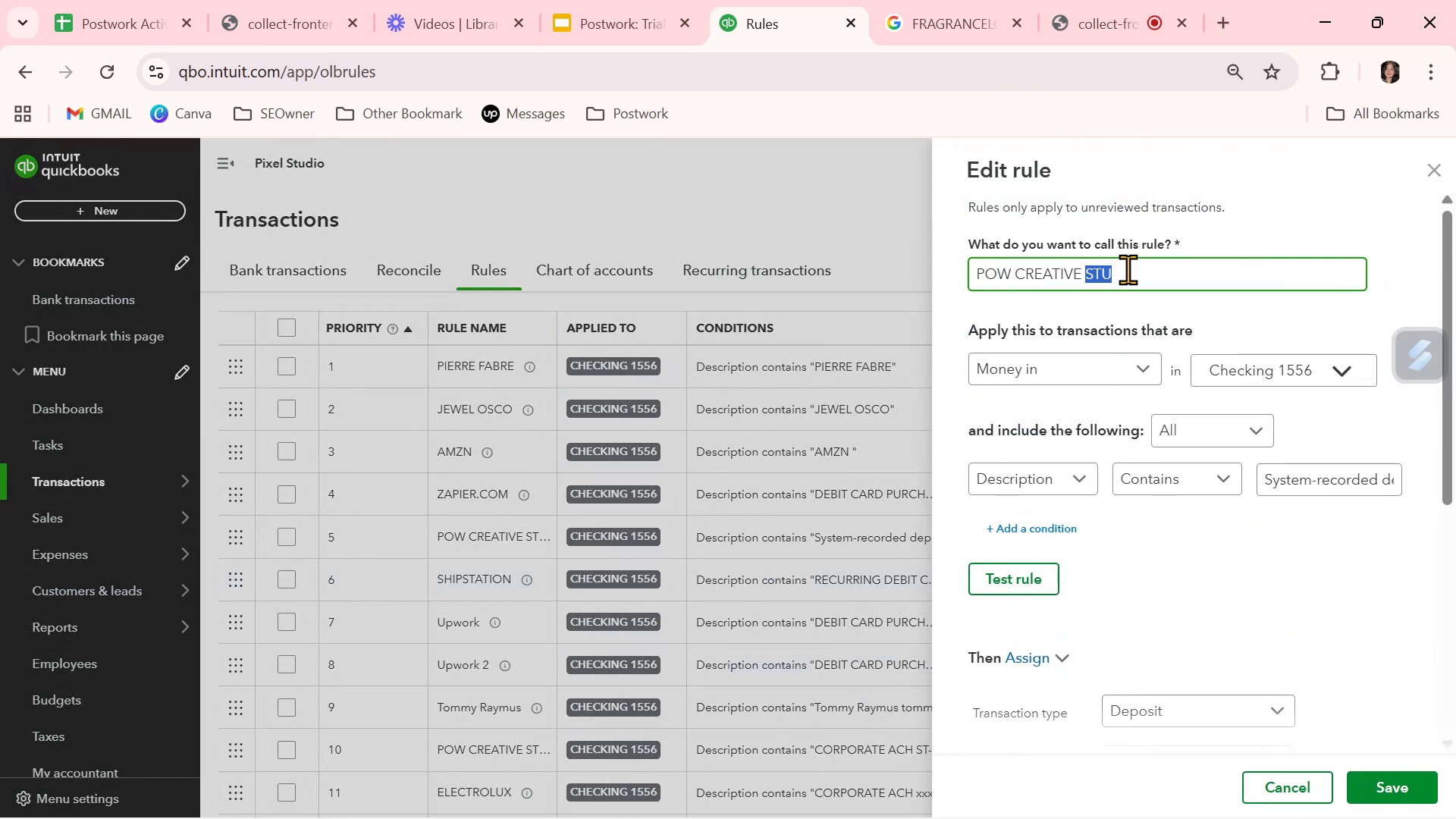 
triple_click([1128, 269])
 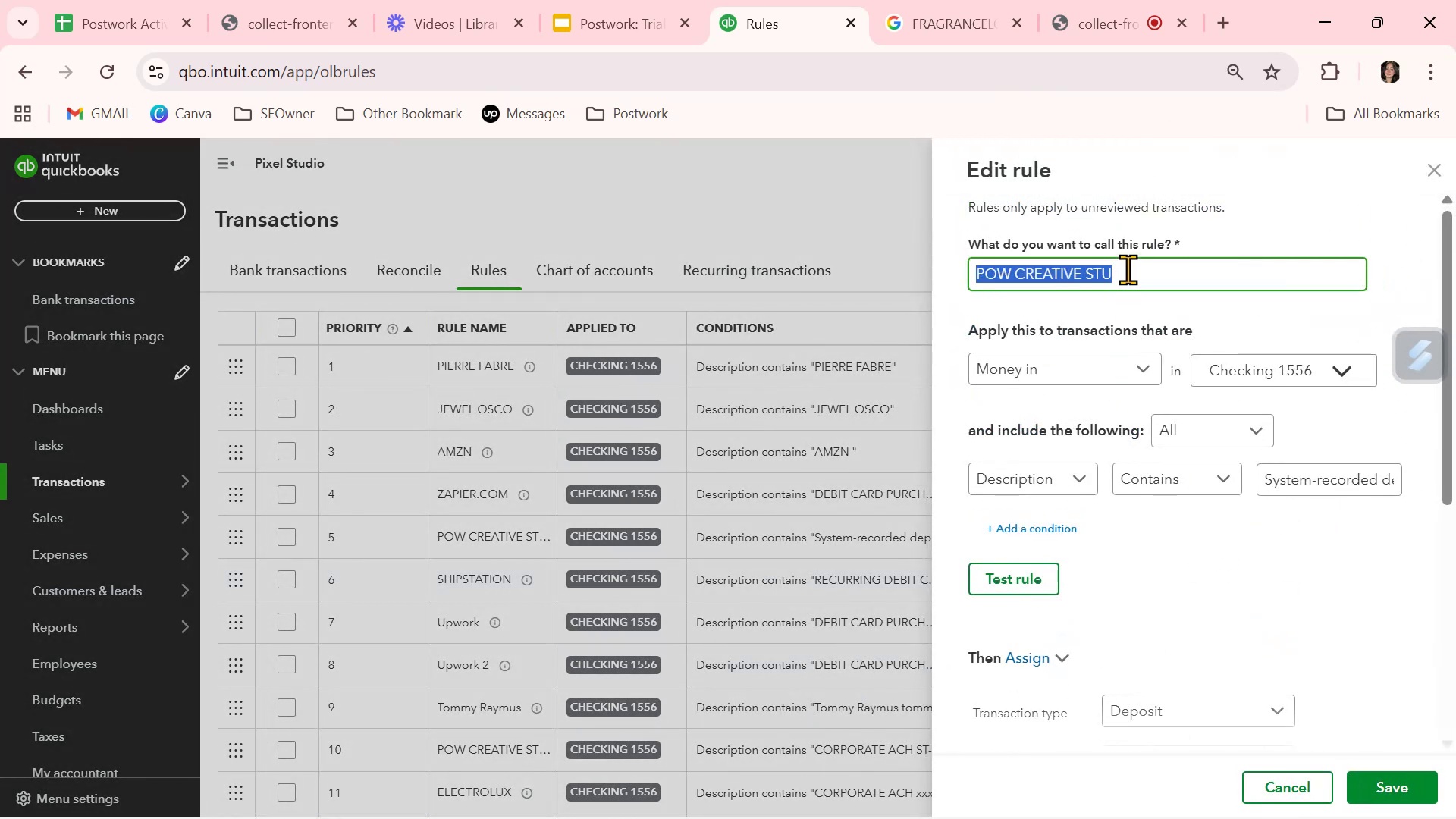 
type(Quickbooks)
 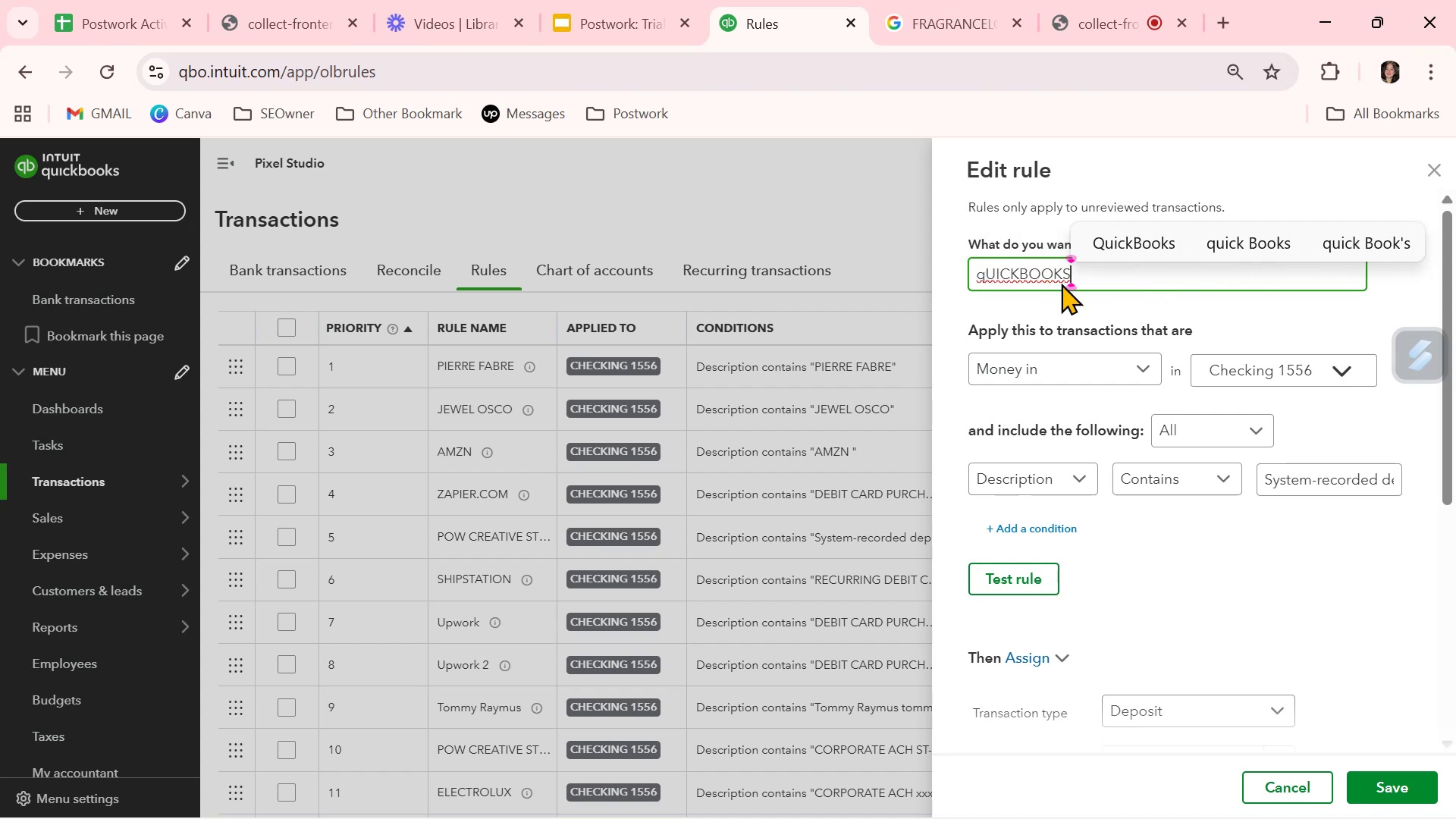 
left_click([1126, 241])
 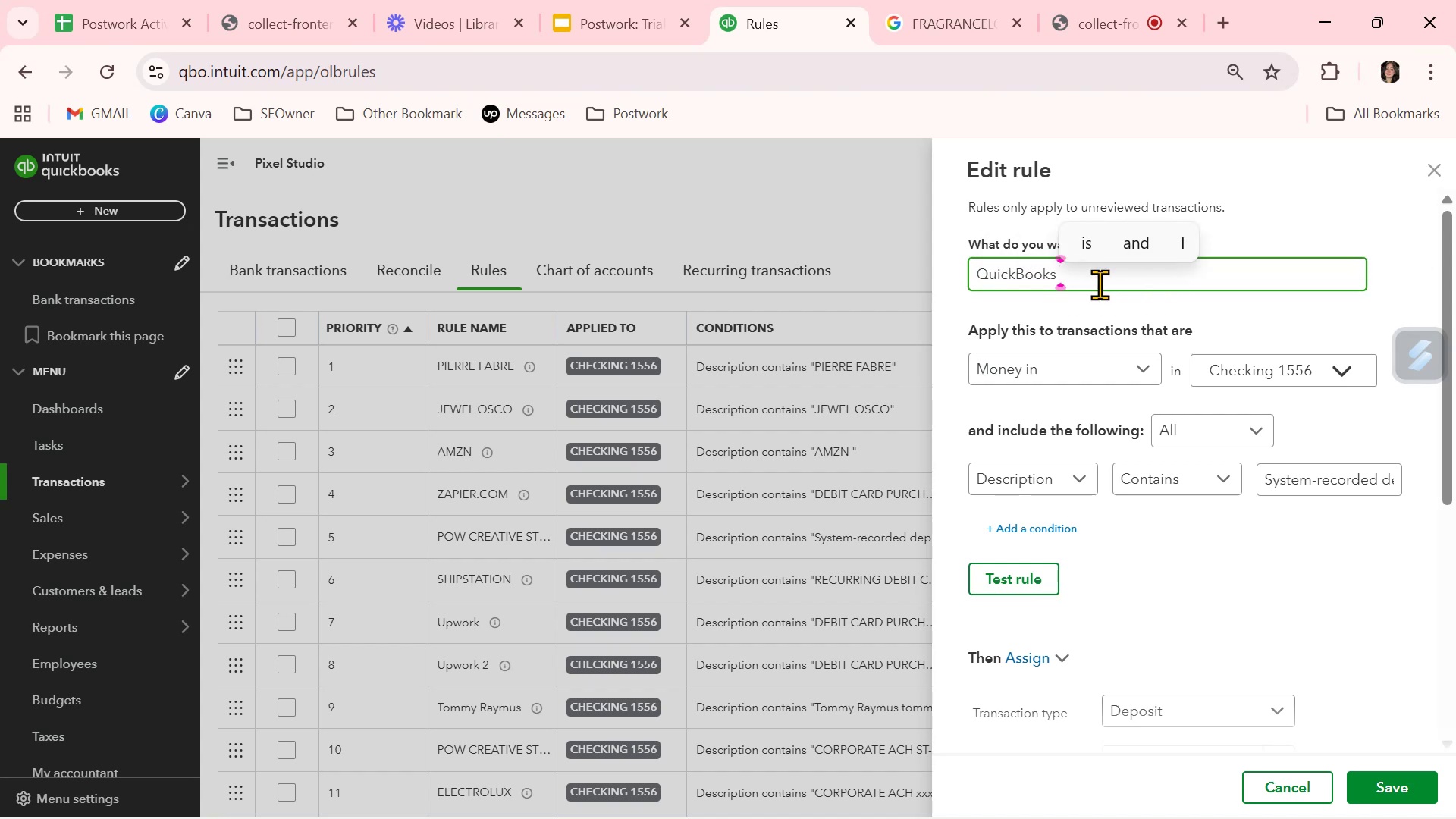 
type(Intui)
key(Backspace)
key(Backspace)
key(Backspace)
key(Backspace)
key(Backspace)
type(iNTUIT)
 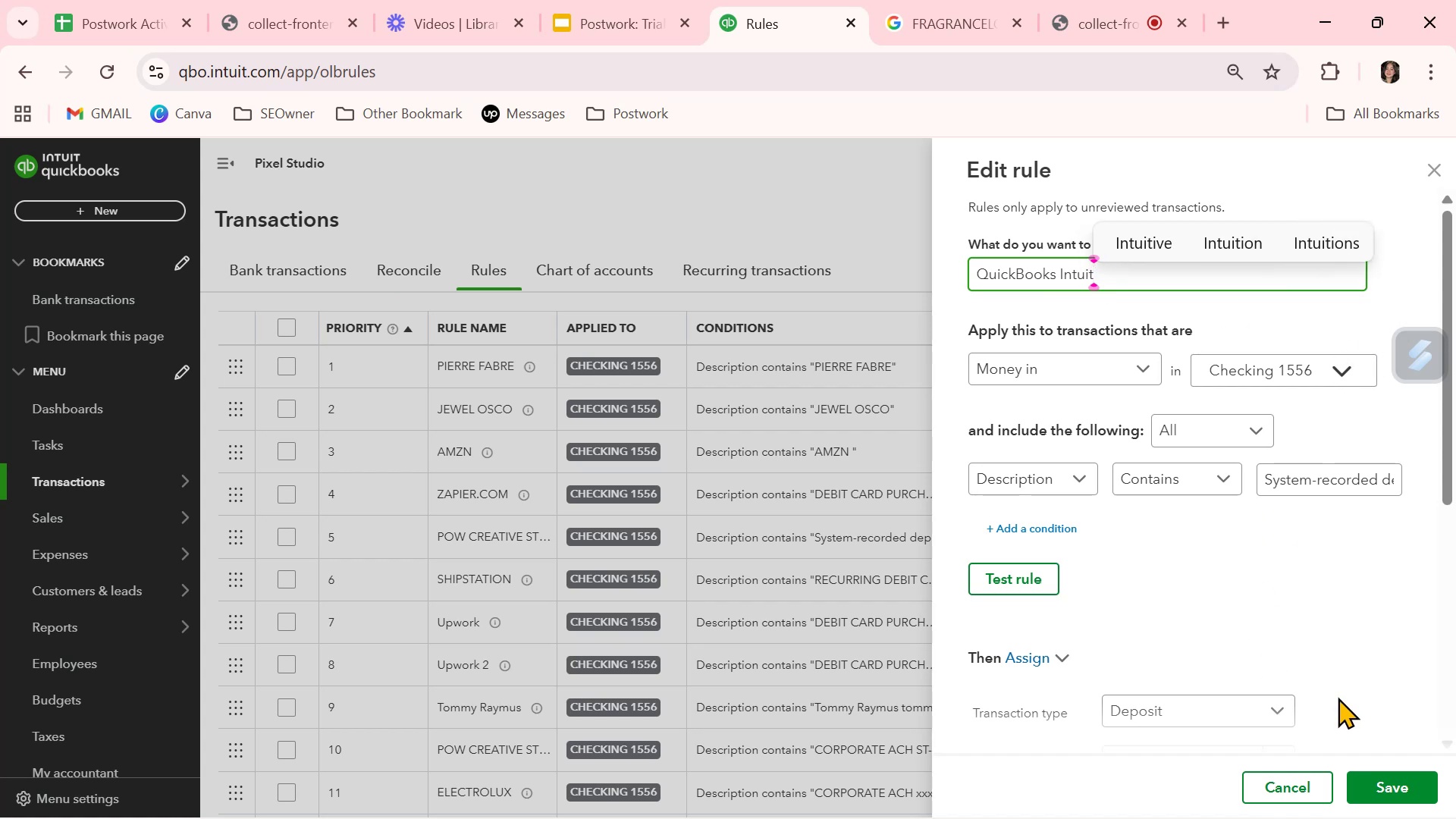 
left_click([1395, 786])
 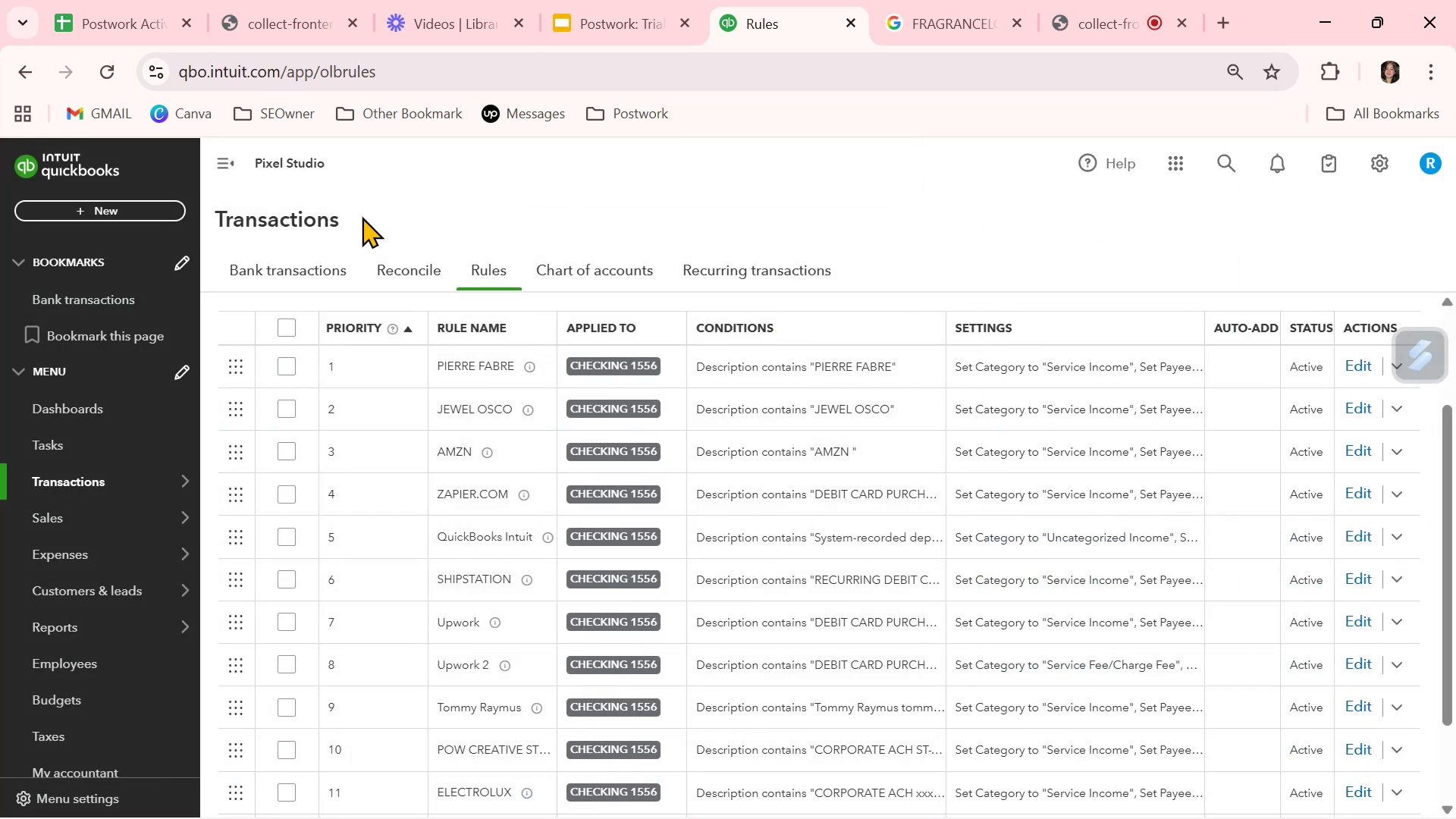 
left_click([302, 269])
 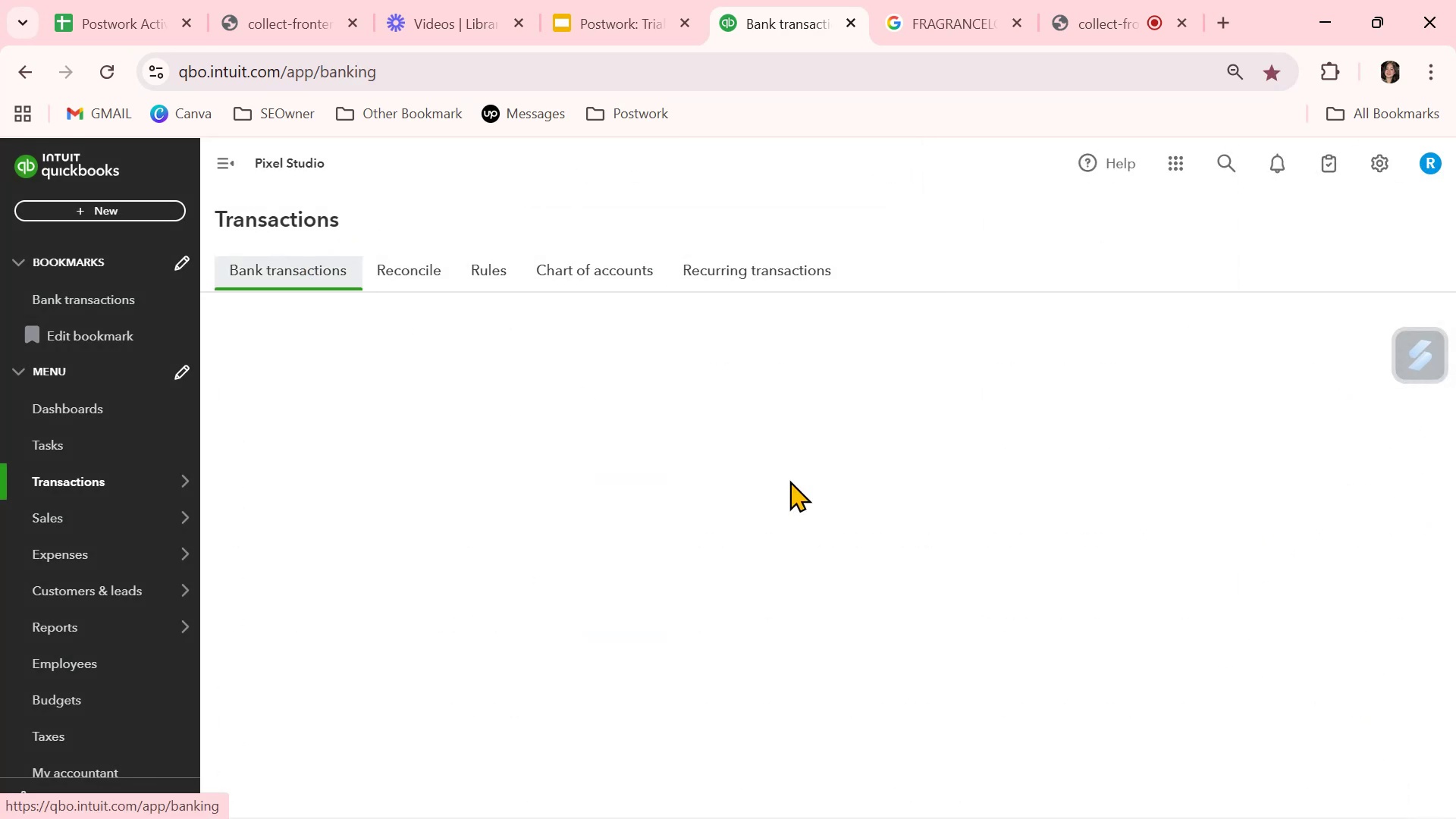 
mouse_move([959, 634])
 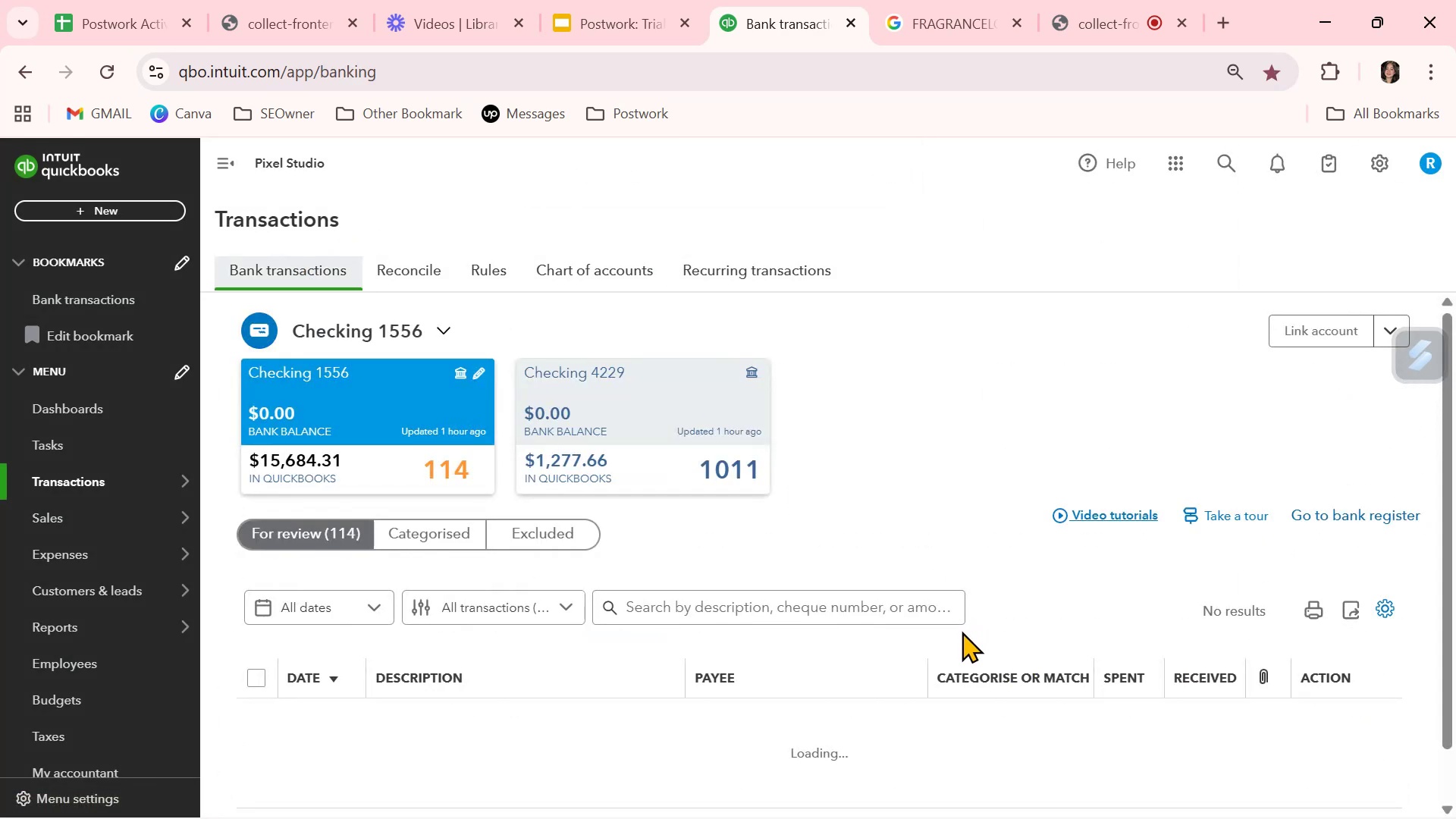 
scroll: coordinate [870, 753], scroll_direction: down, amount: 10.0
 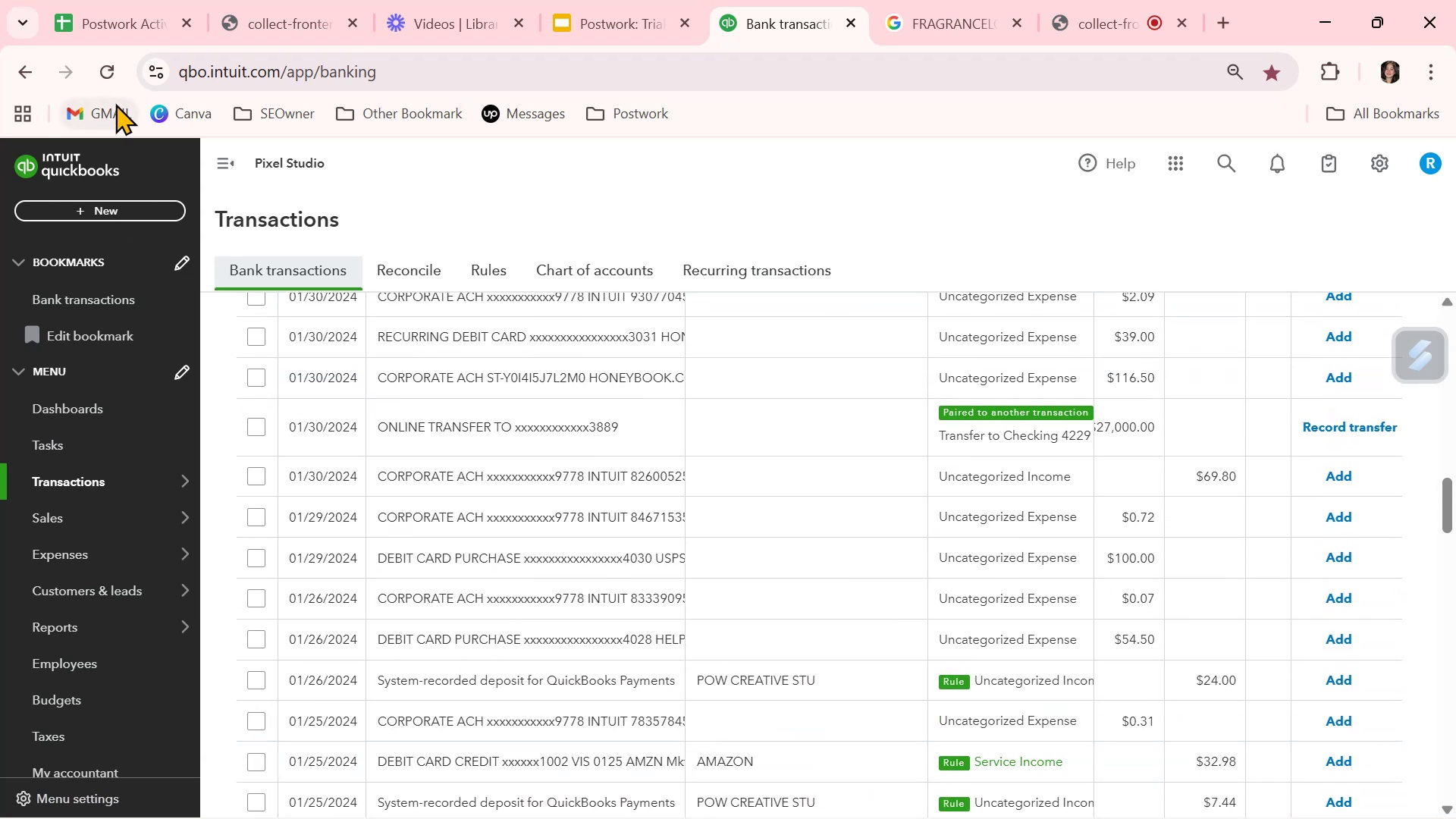 
wait(5.74)
 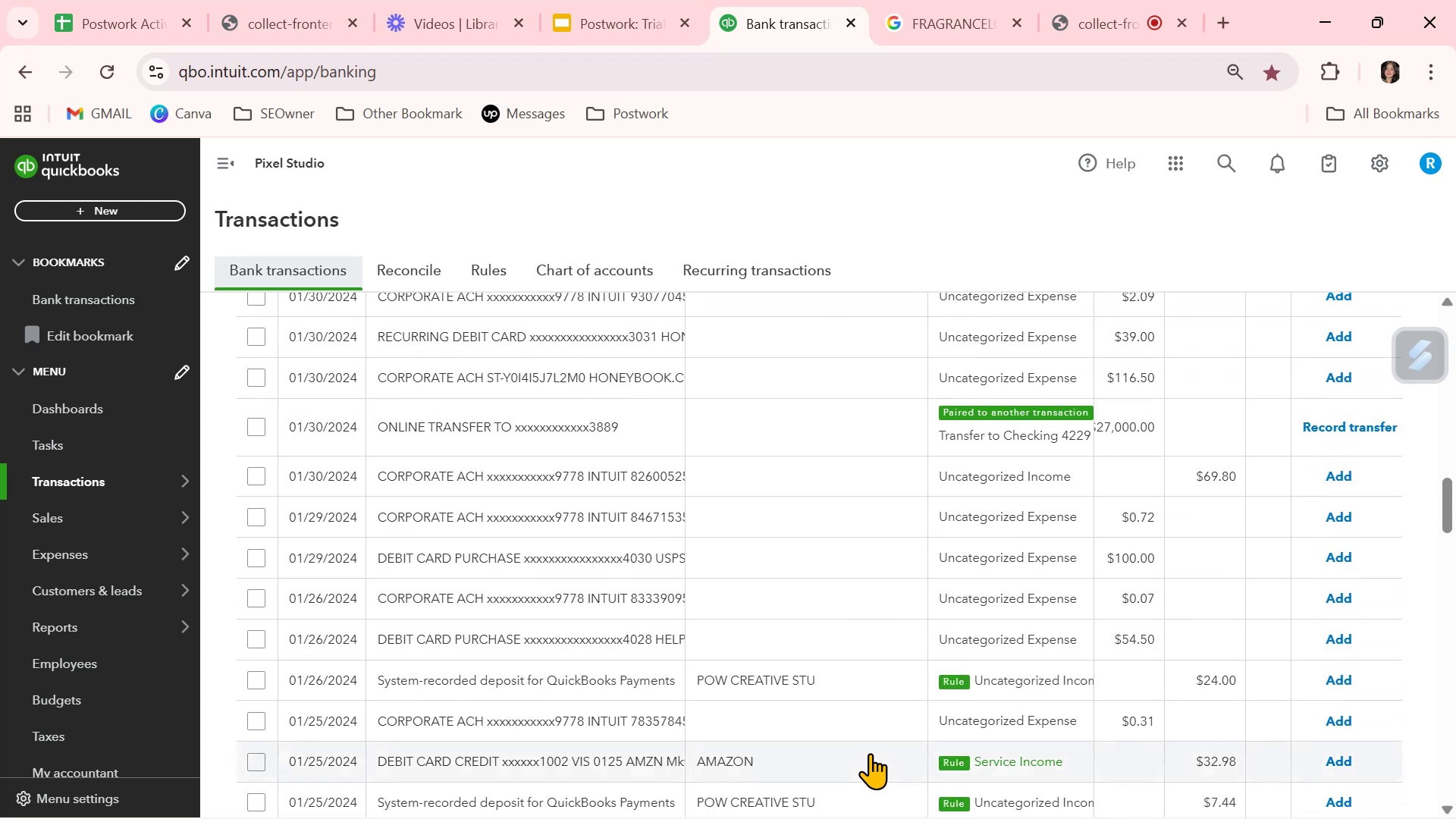 
left_click([801, 684])
 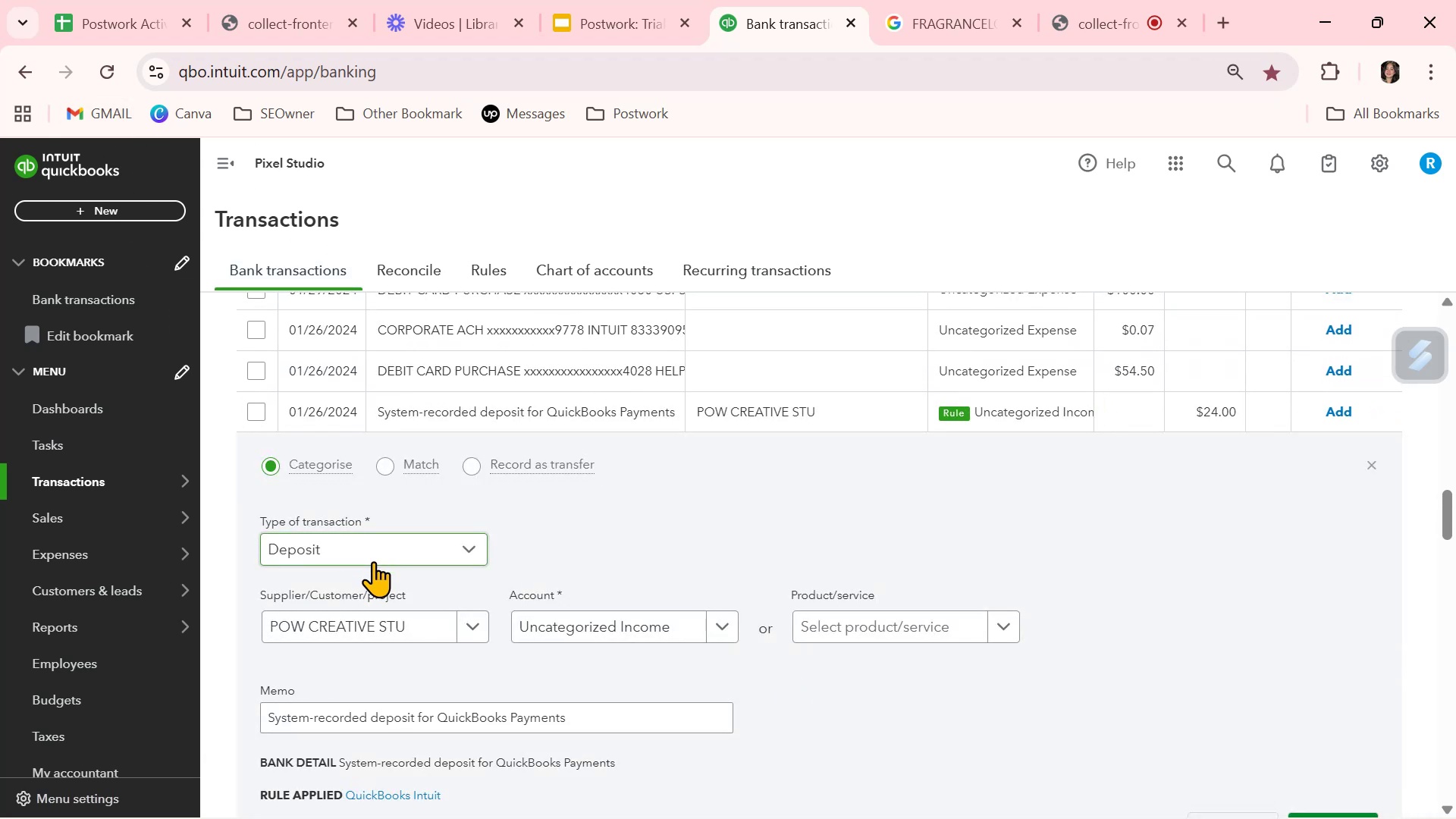 
left_click([400, 629])
 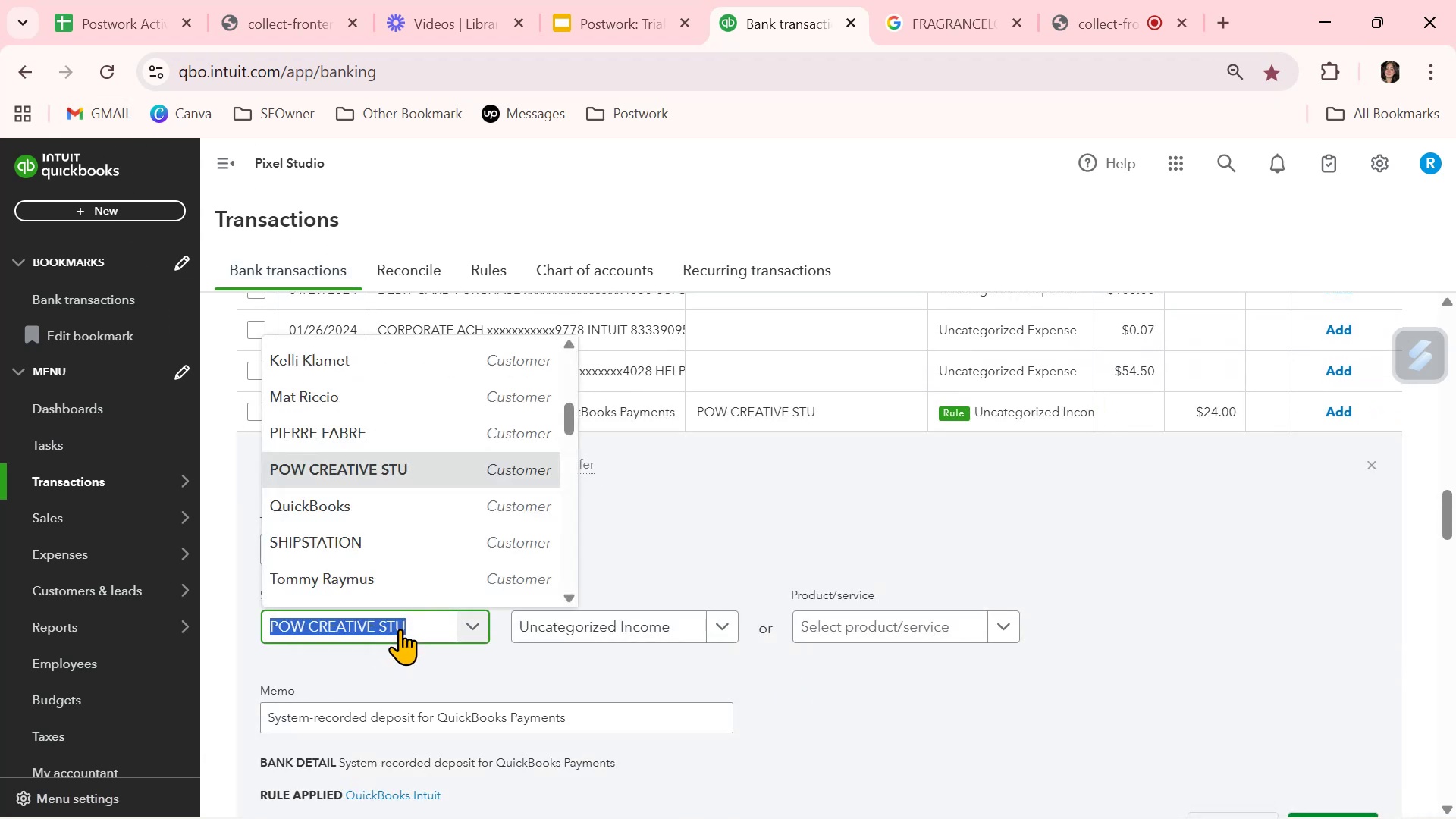 
key(Q)
 